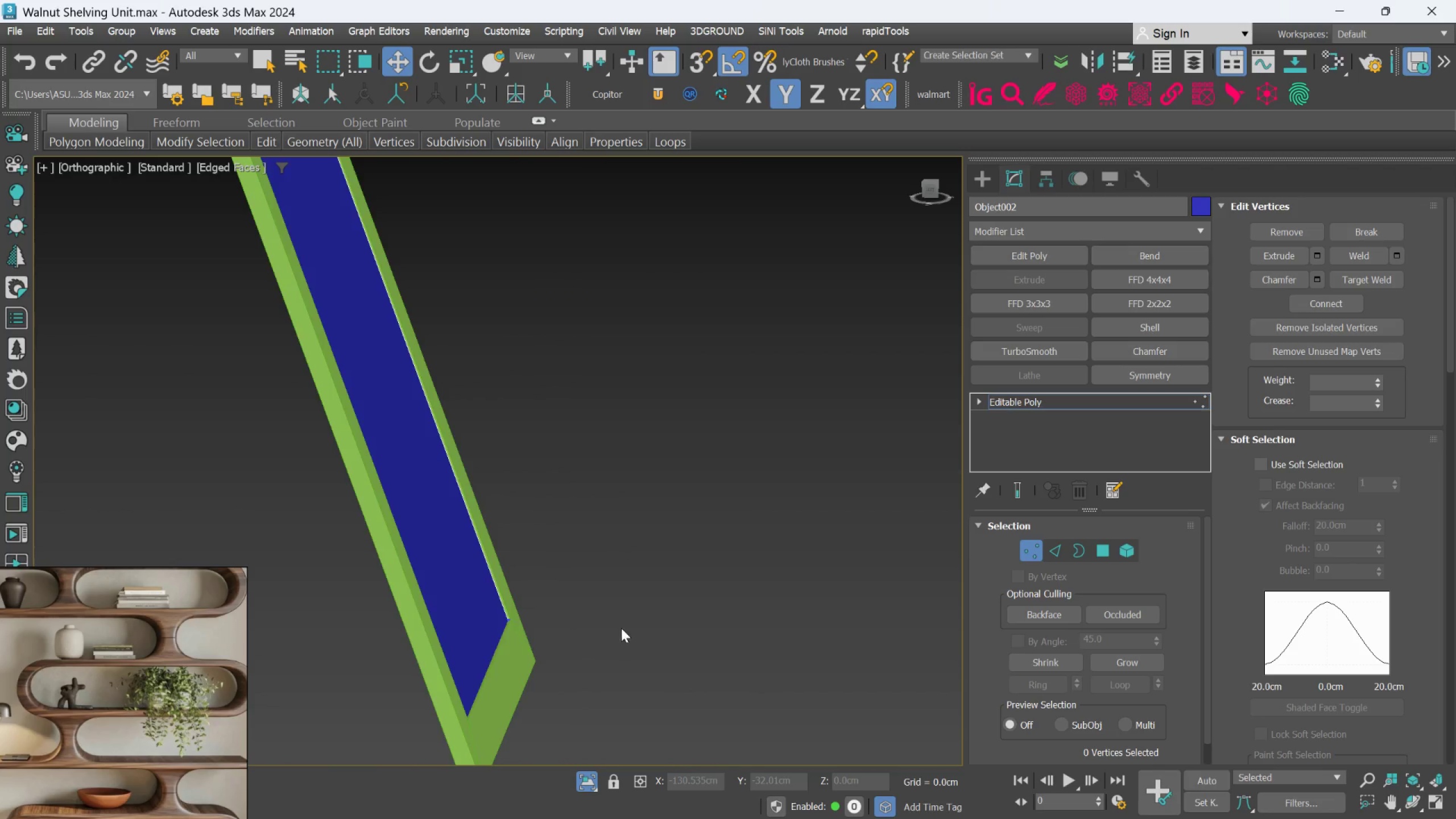 
left_click_drag(start_coordinate=[890, 677], to_coordinate=[240, 513])
 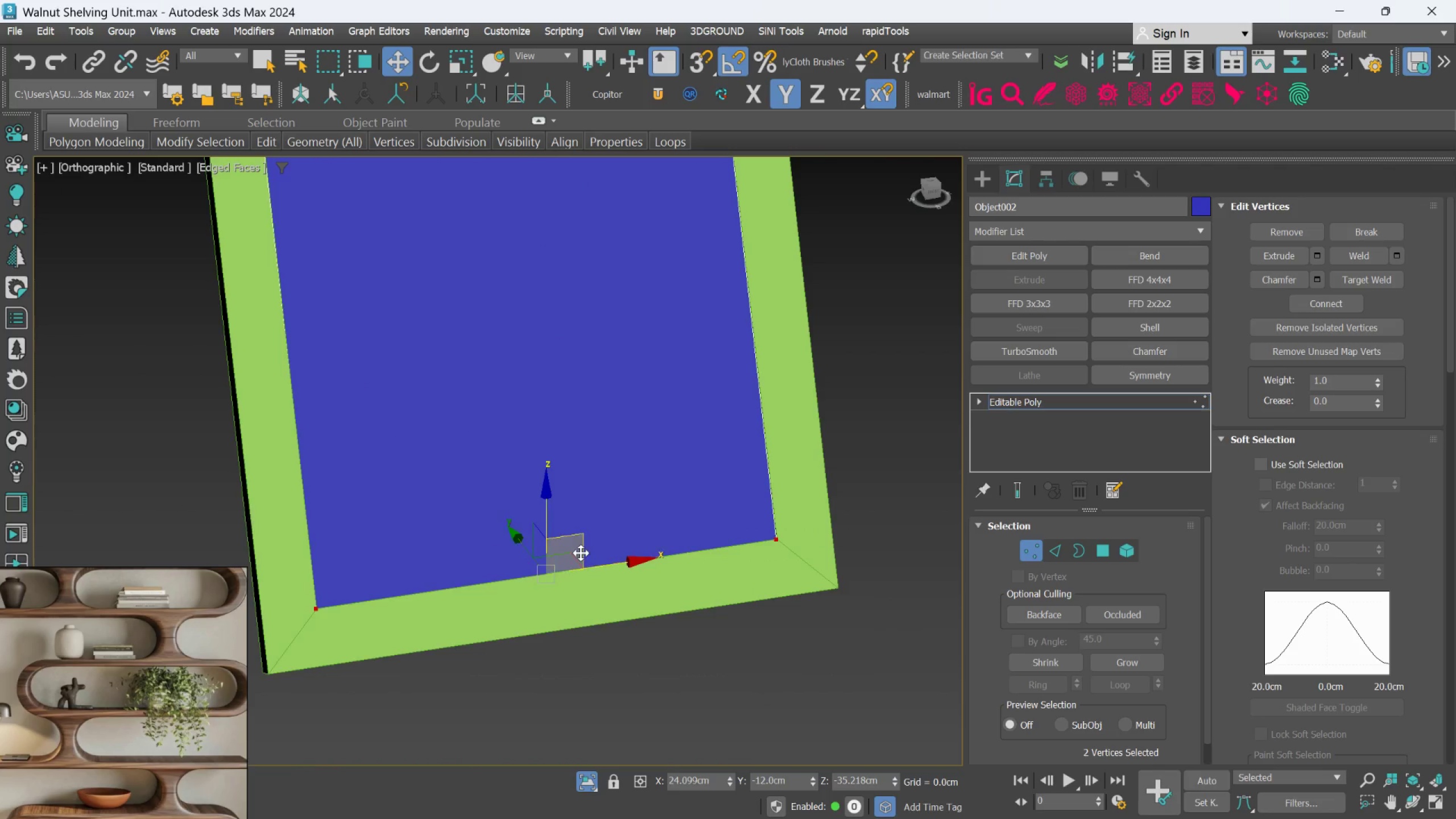 
hold_key(key=AltLeft, duration=0.39)
middle_click([611, 557])
 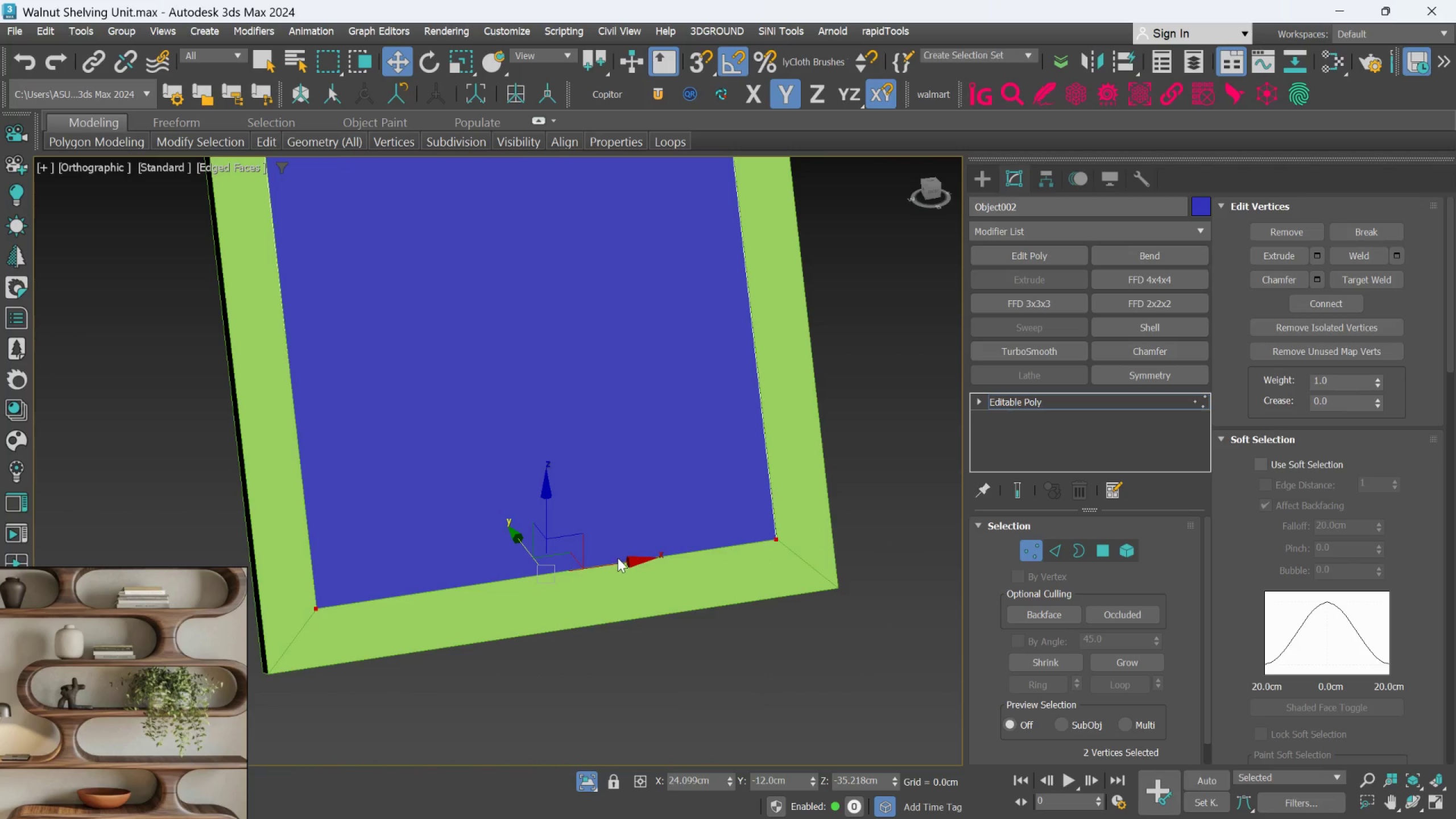 
hold_key(key=AltLeft, duration=0.38)
 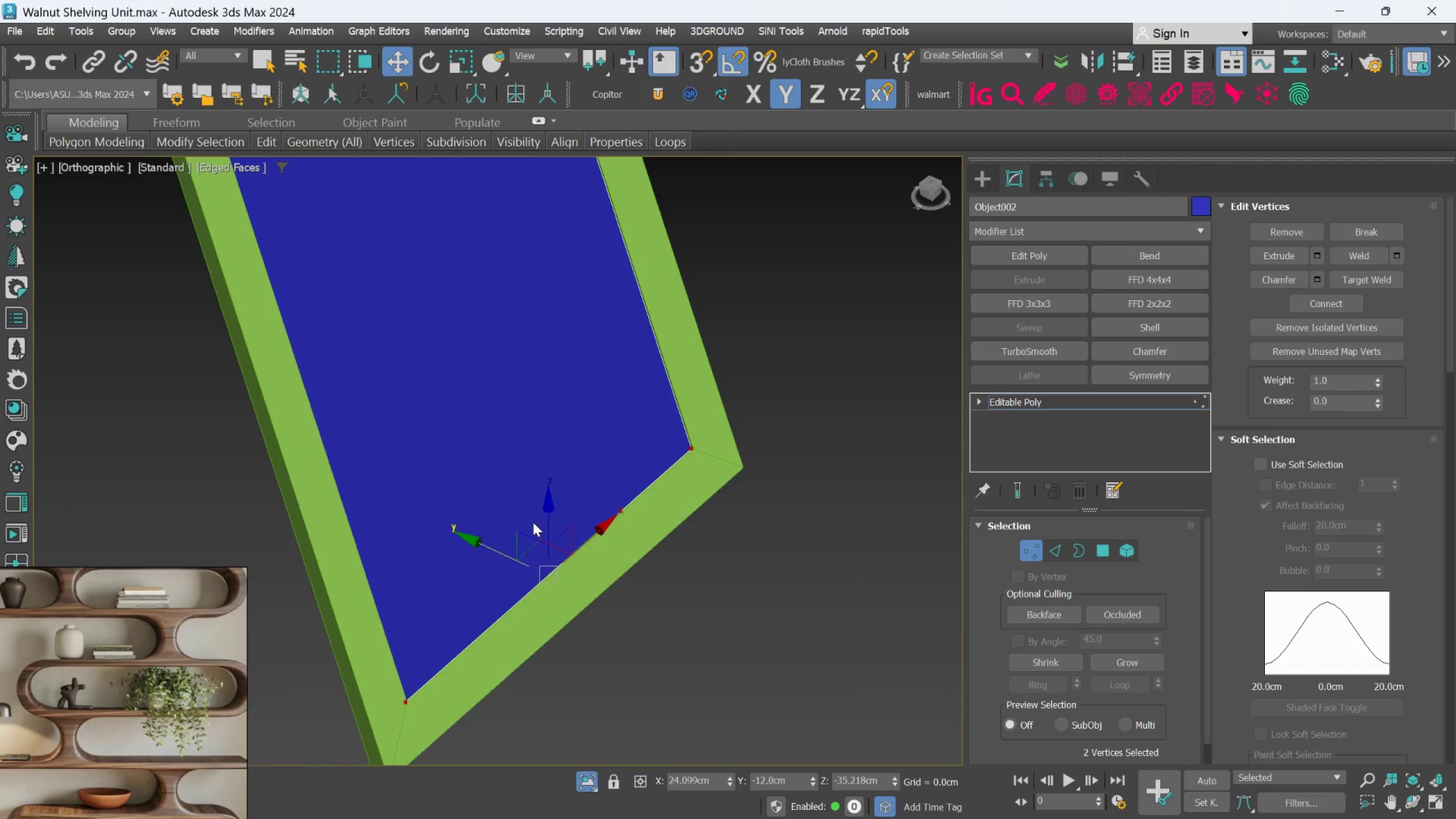 
hold_key(key=AltLeft, duration=0.7)
 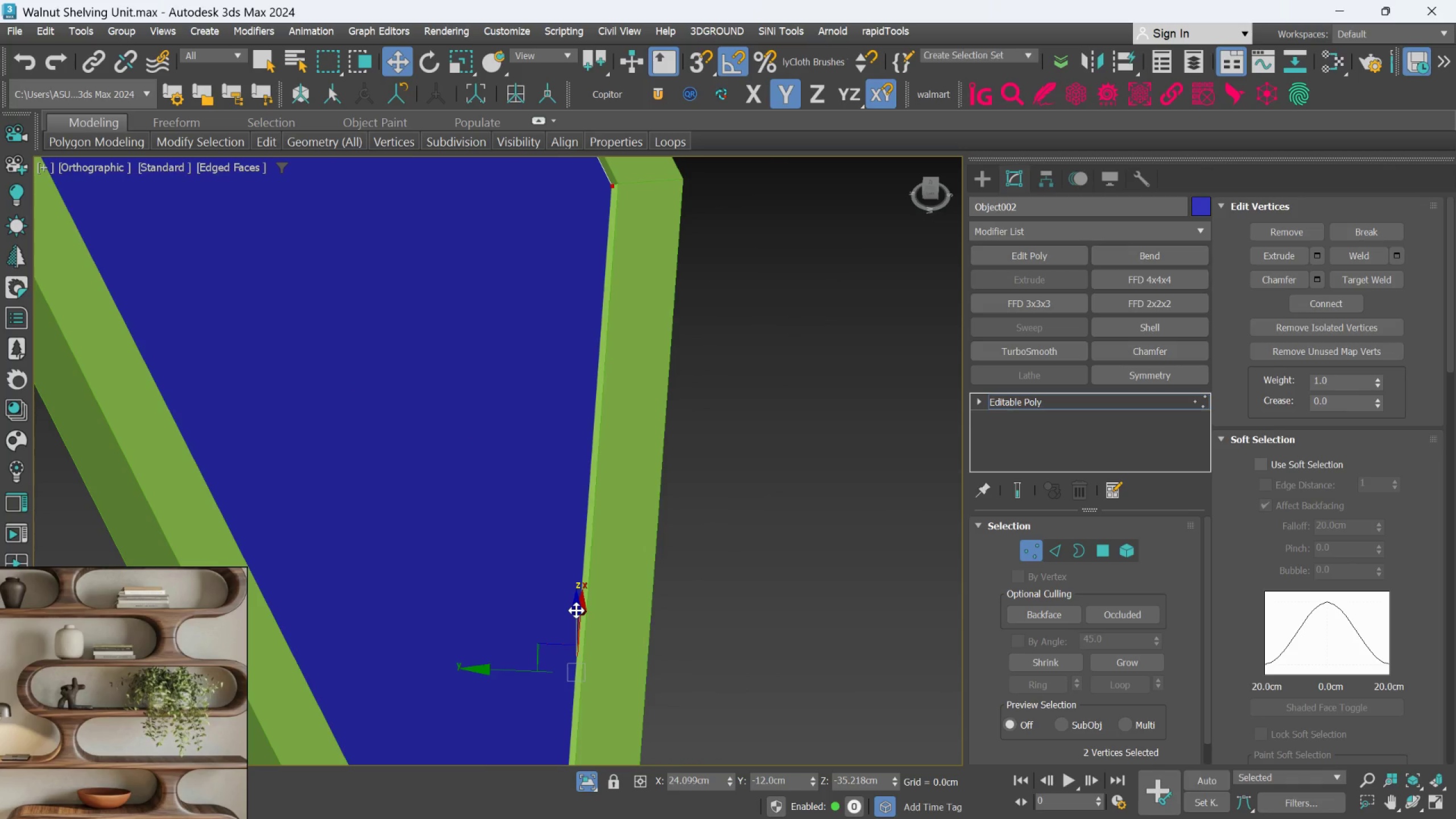 
scroll: coordinate [533, 522], scroll_direction: up, amount: 3.0
 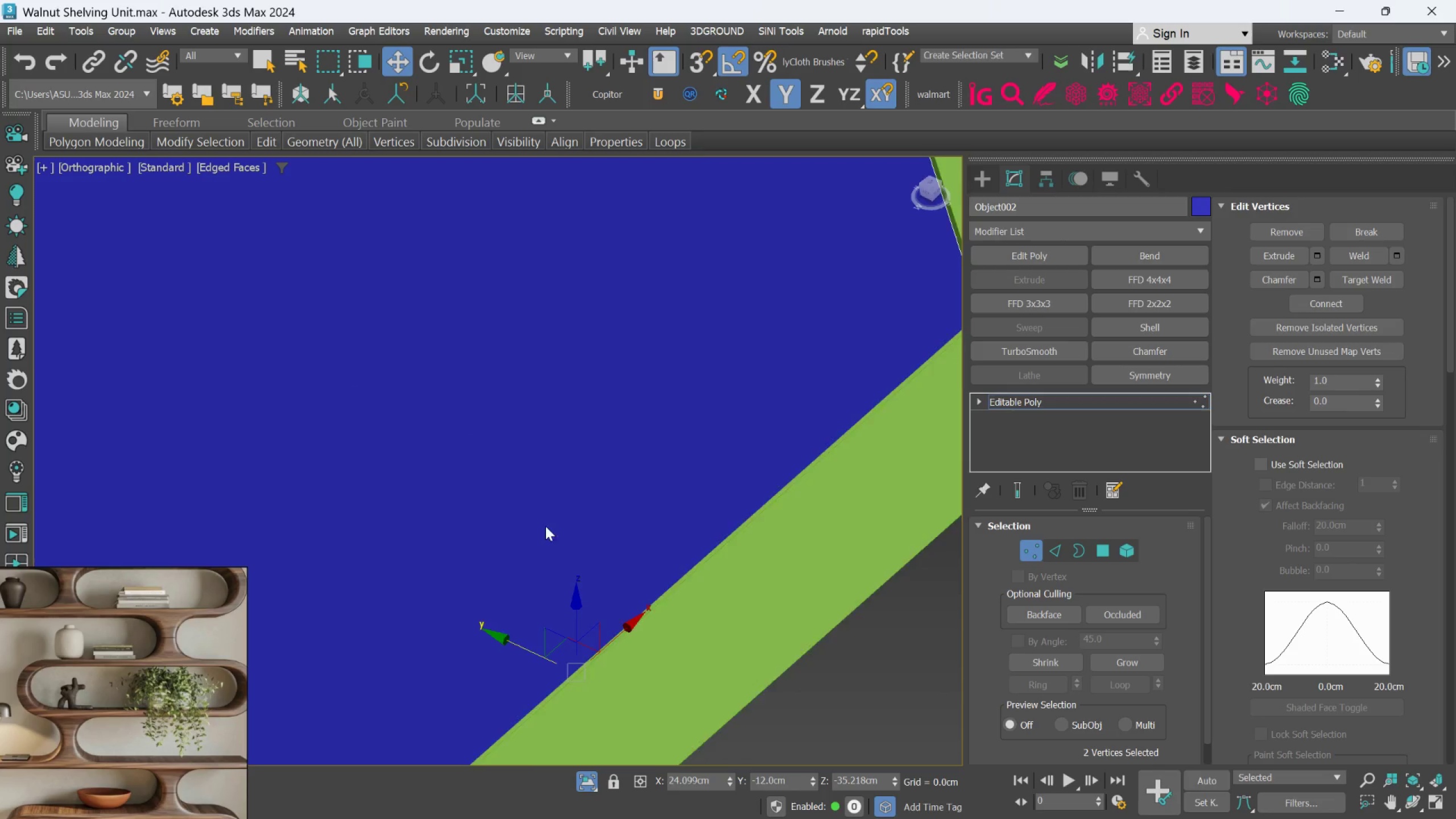 
left_click_drag(start_coordinate=[576, 610], to_coordinate=[579, 616])
 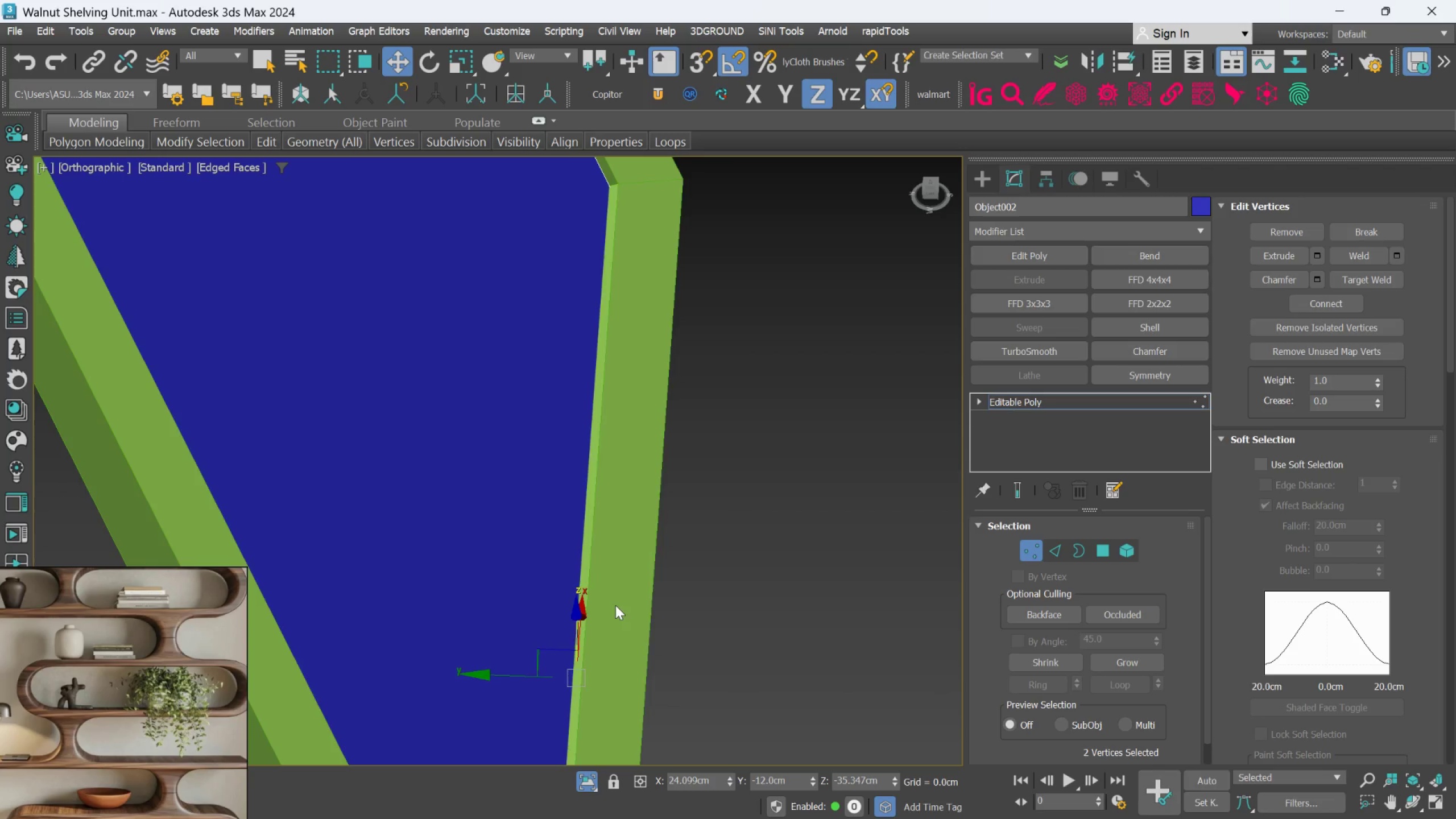 
hold_key(key=AltLeft, duration=0.52)
 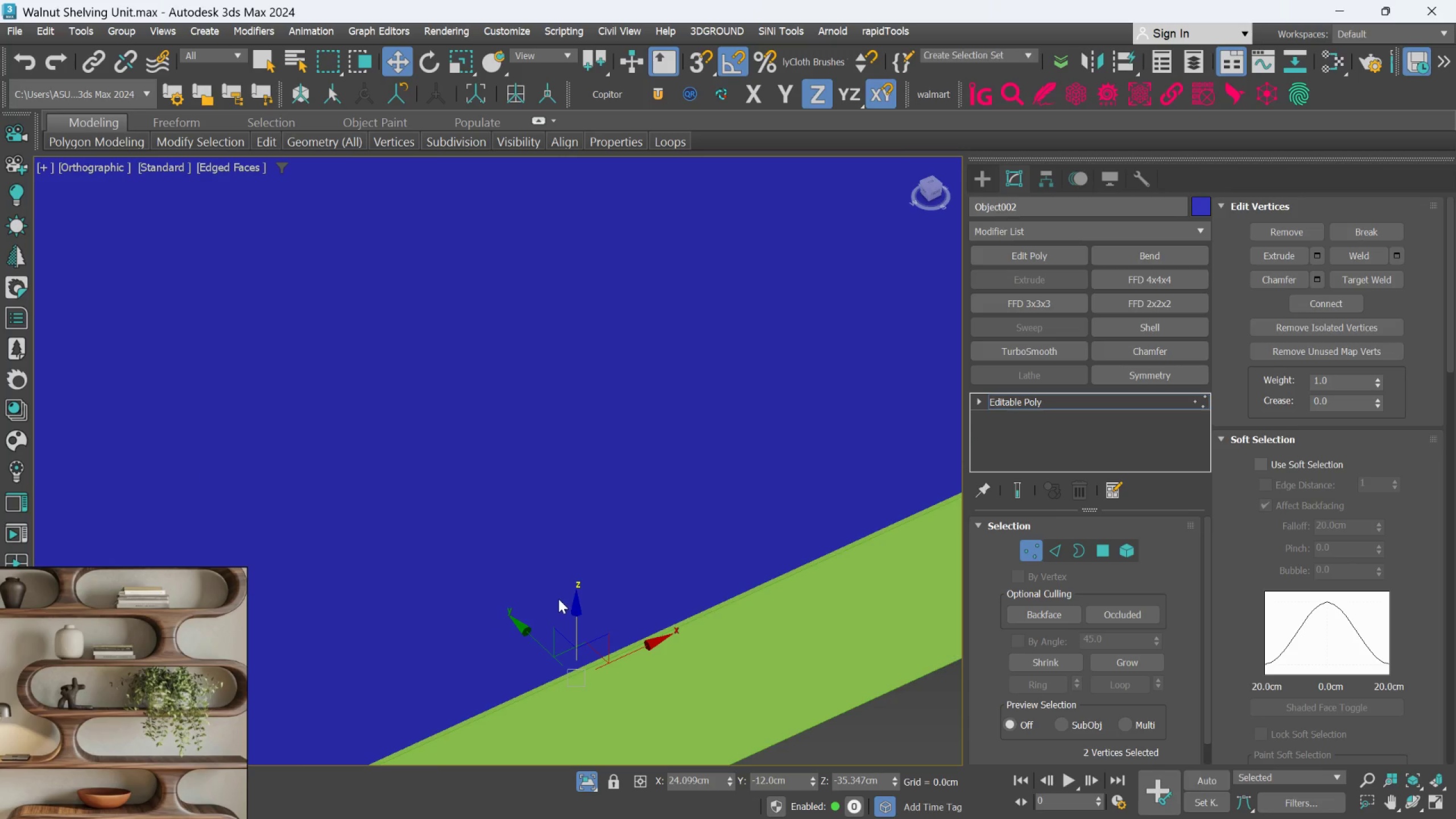 
hold_key(key=AltLeft, duration=0.62)
 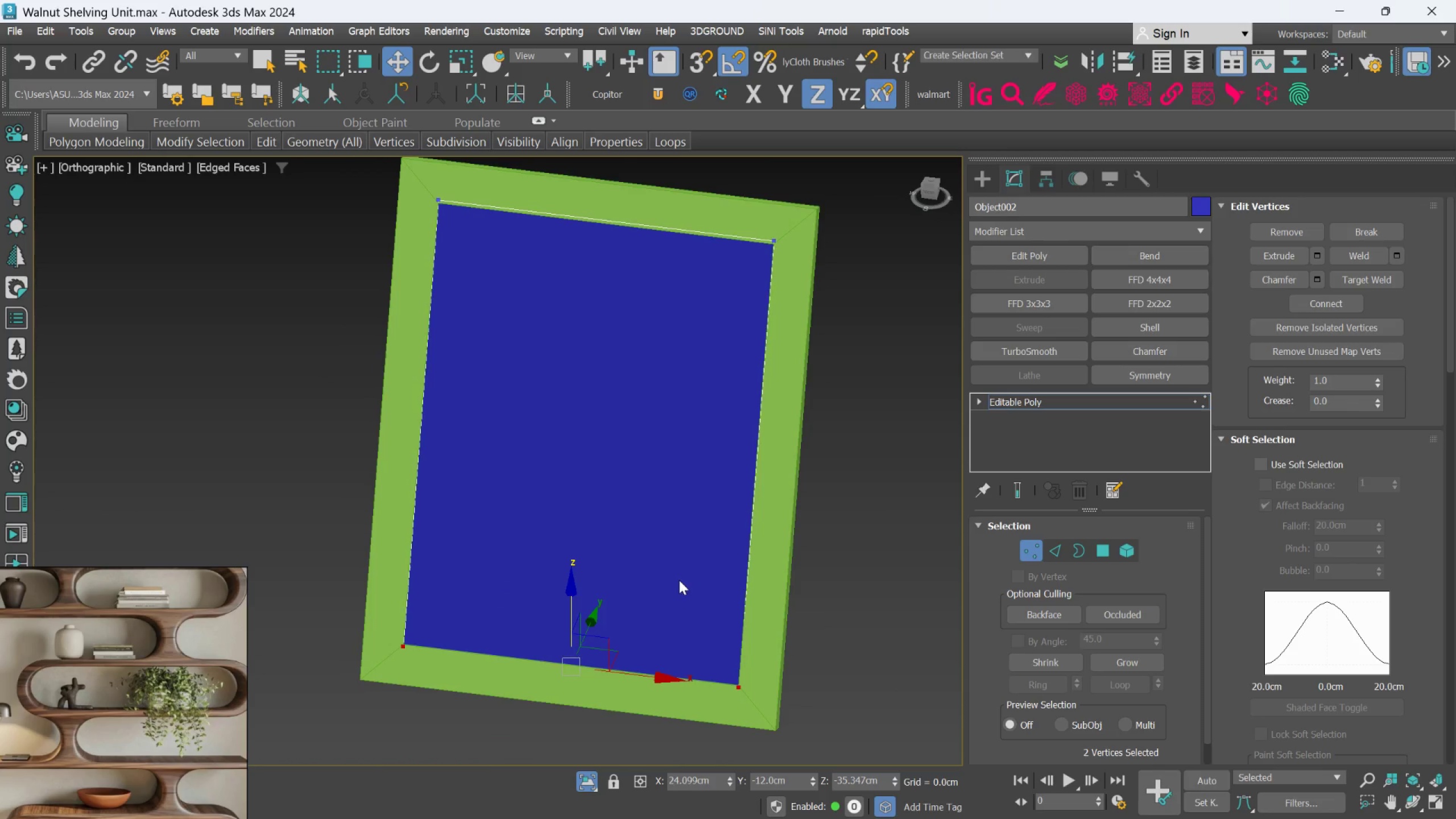 
scroll: coordinate [569, 603], scroll_direction: down, amount: 4.0
 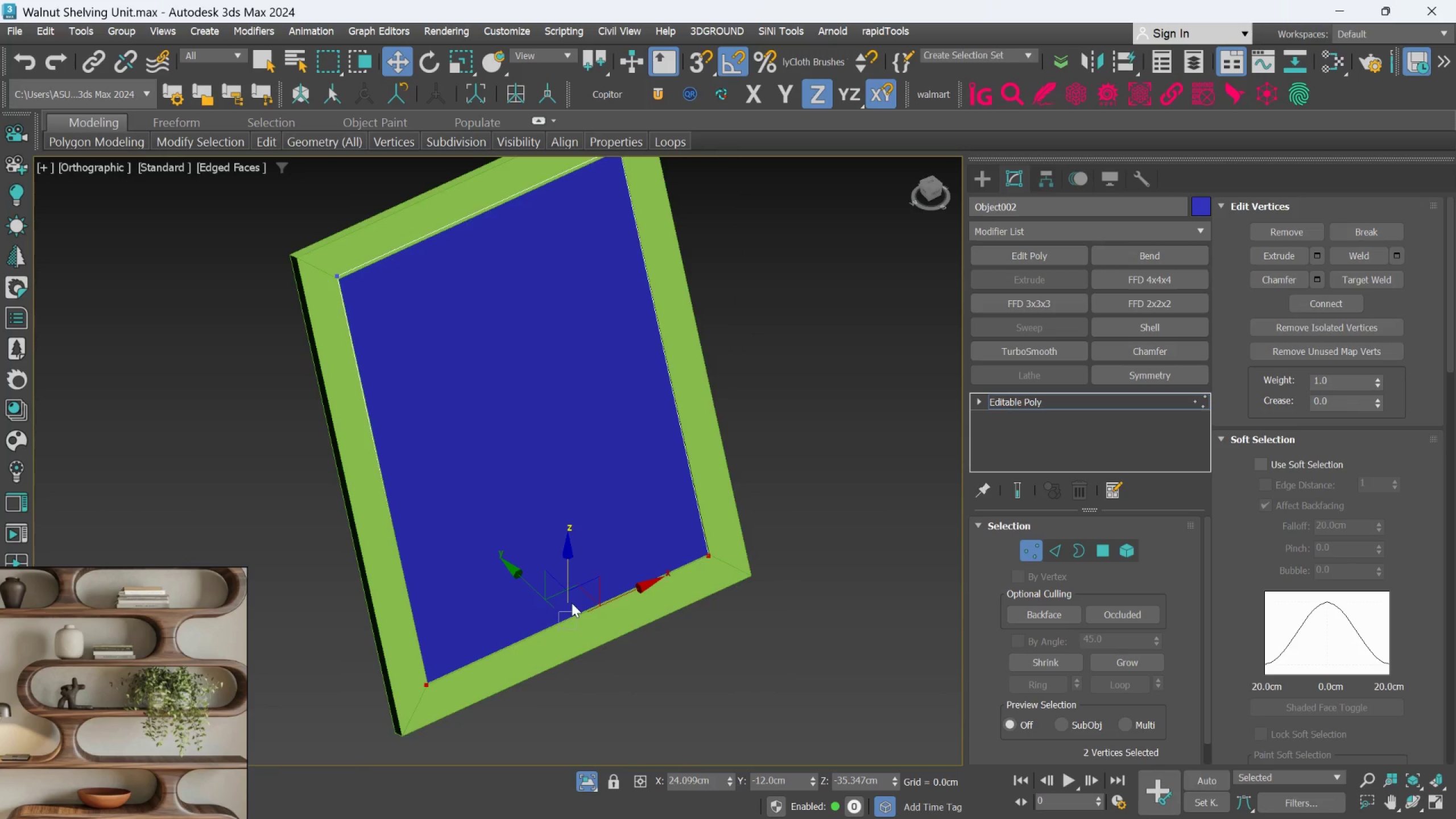 
hold_key(key=AltLeft, duration=0.78)
 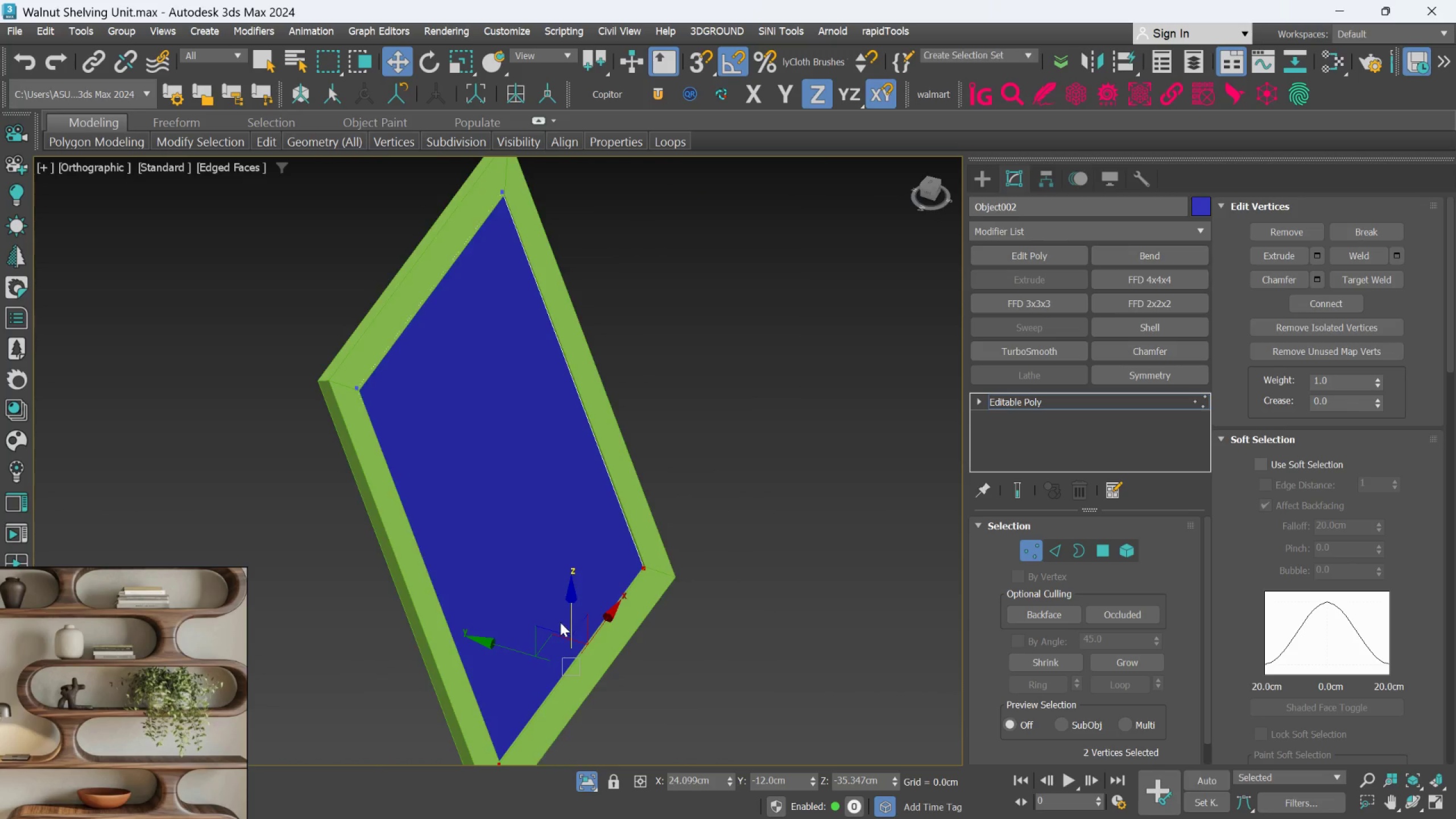 
hold_key(key=AltLeft, duration=1.22)
 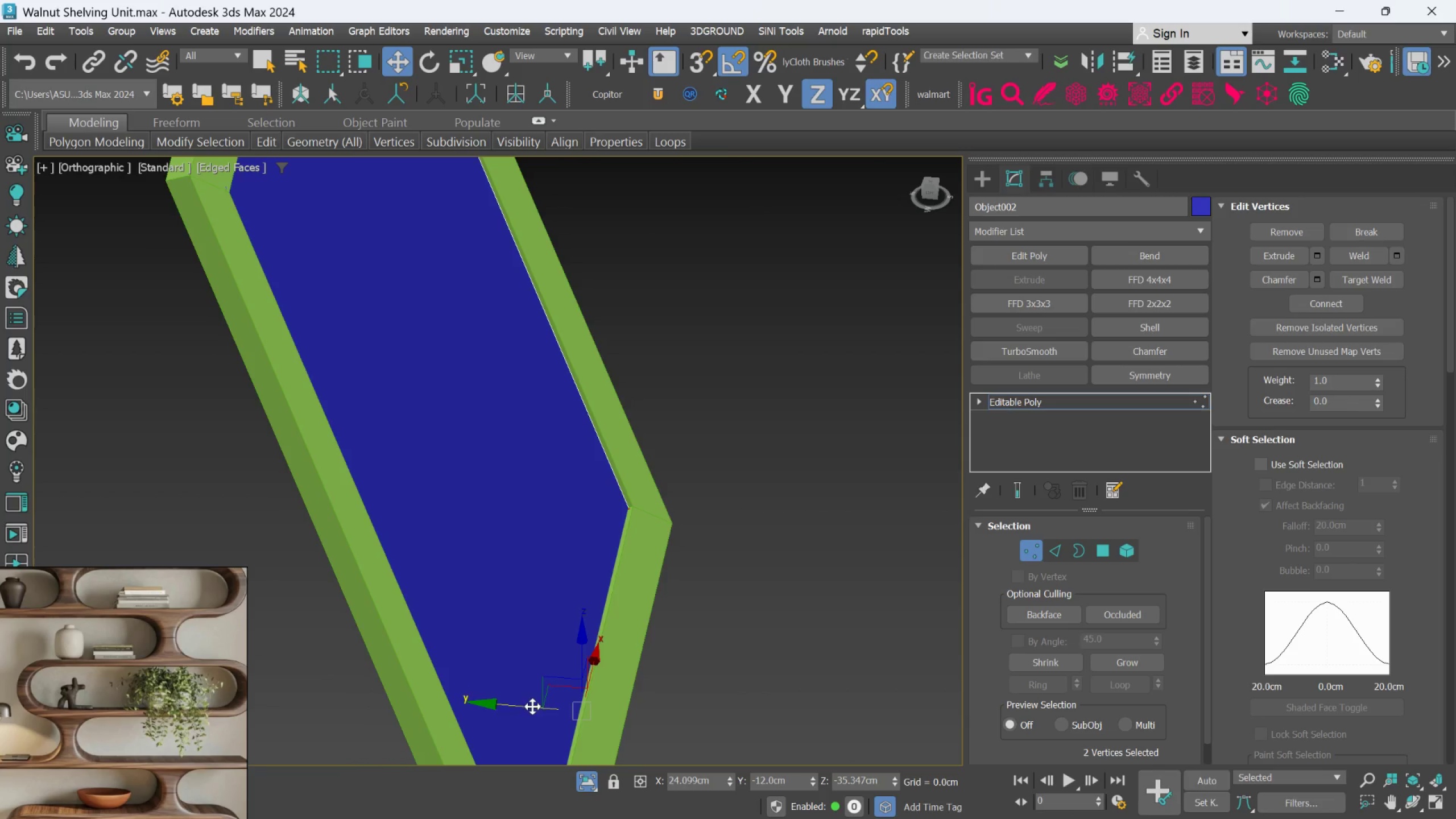 
scroll: coordinate [560, 622], scroll_direction: up, amount: 2.0
 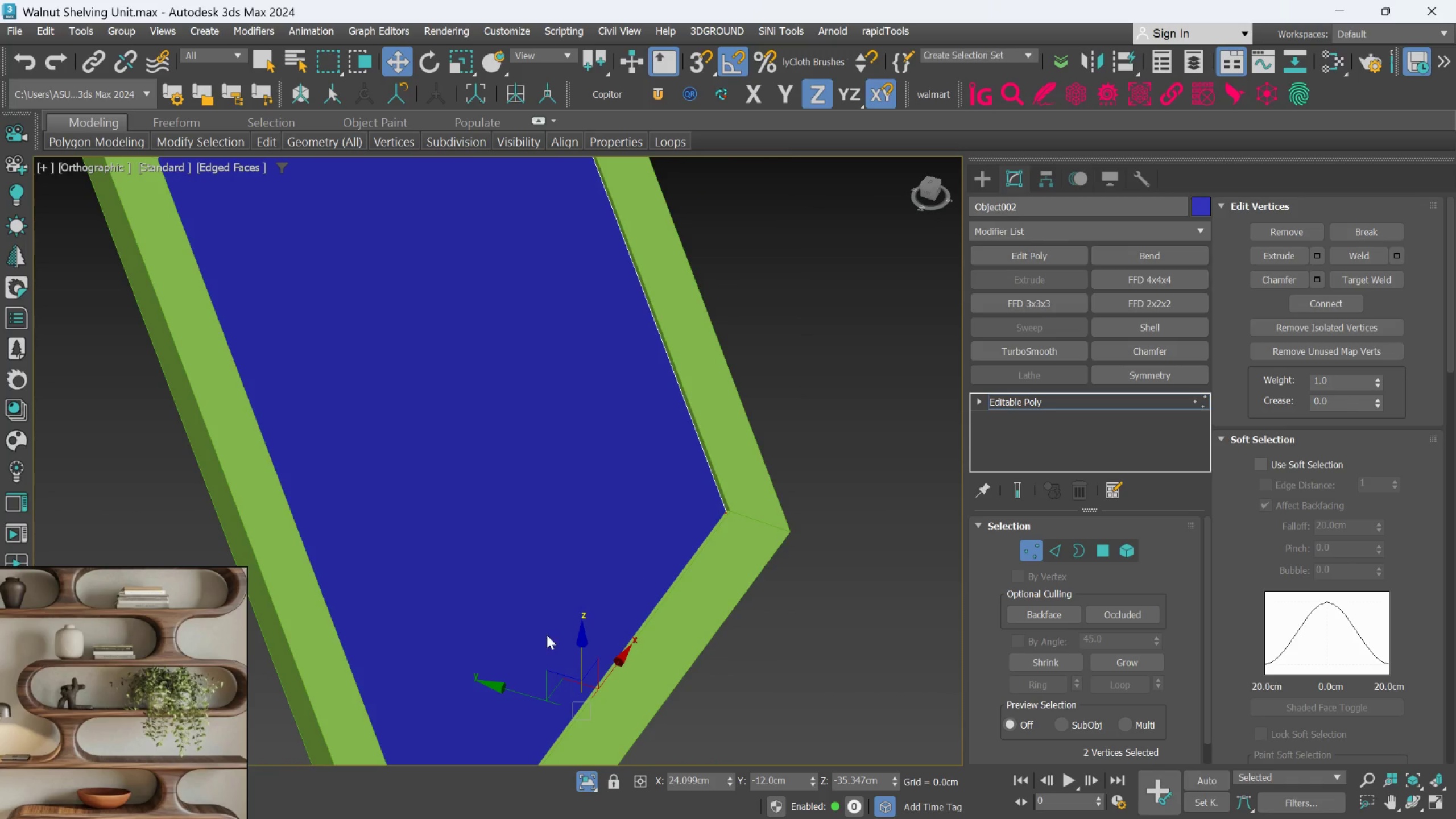 
left_click_drag(start_coordinate=[532, 706], to_coordinate=[535, 714])
 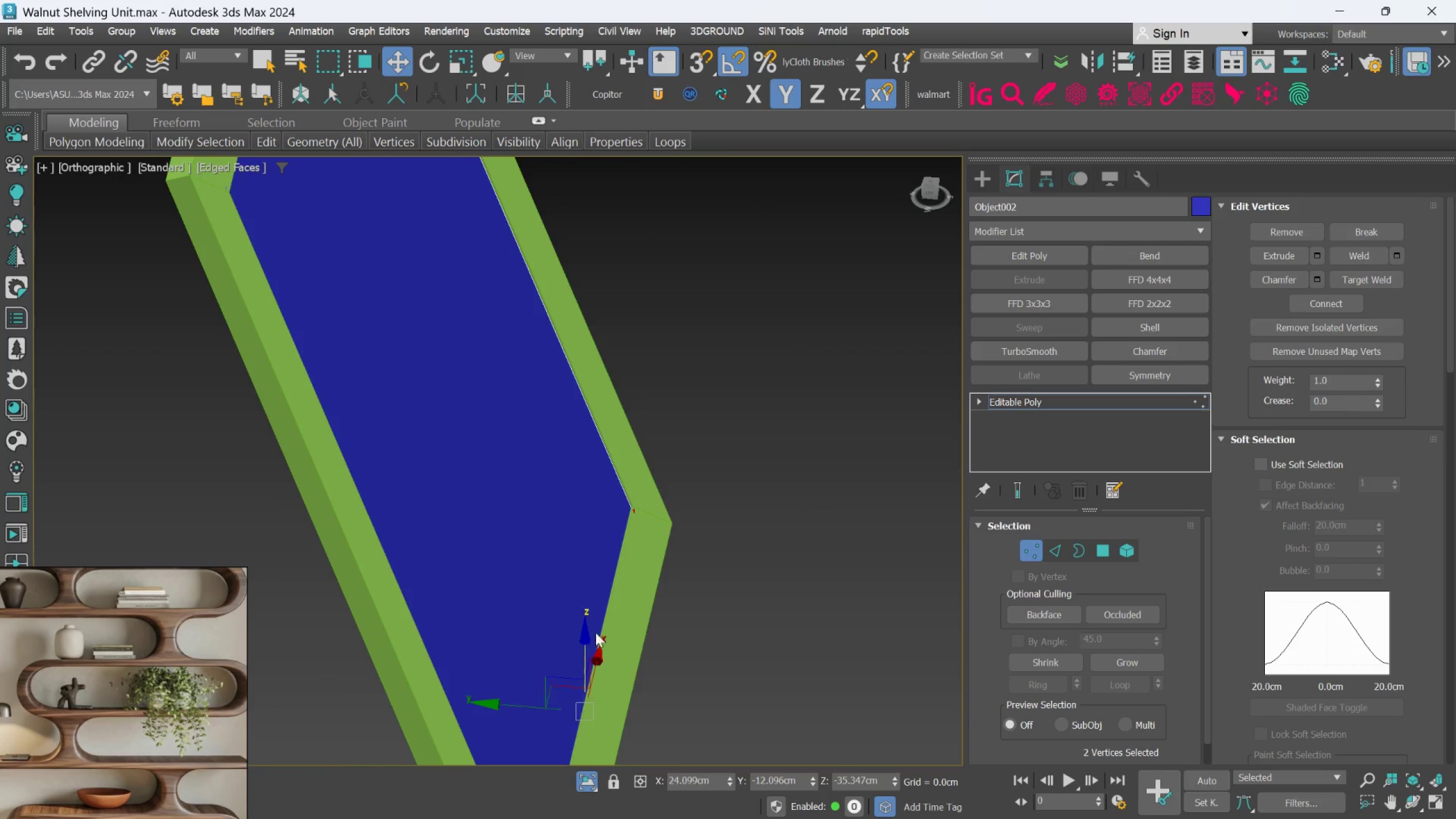 
scroll: coordinate [671, 421], scroll_direction: up, amount: 5.0
 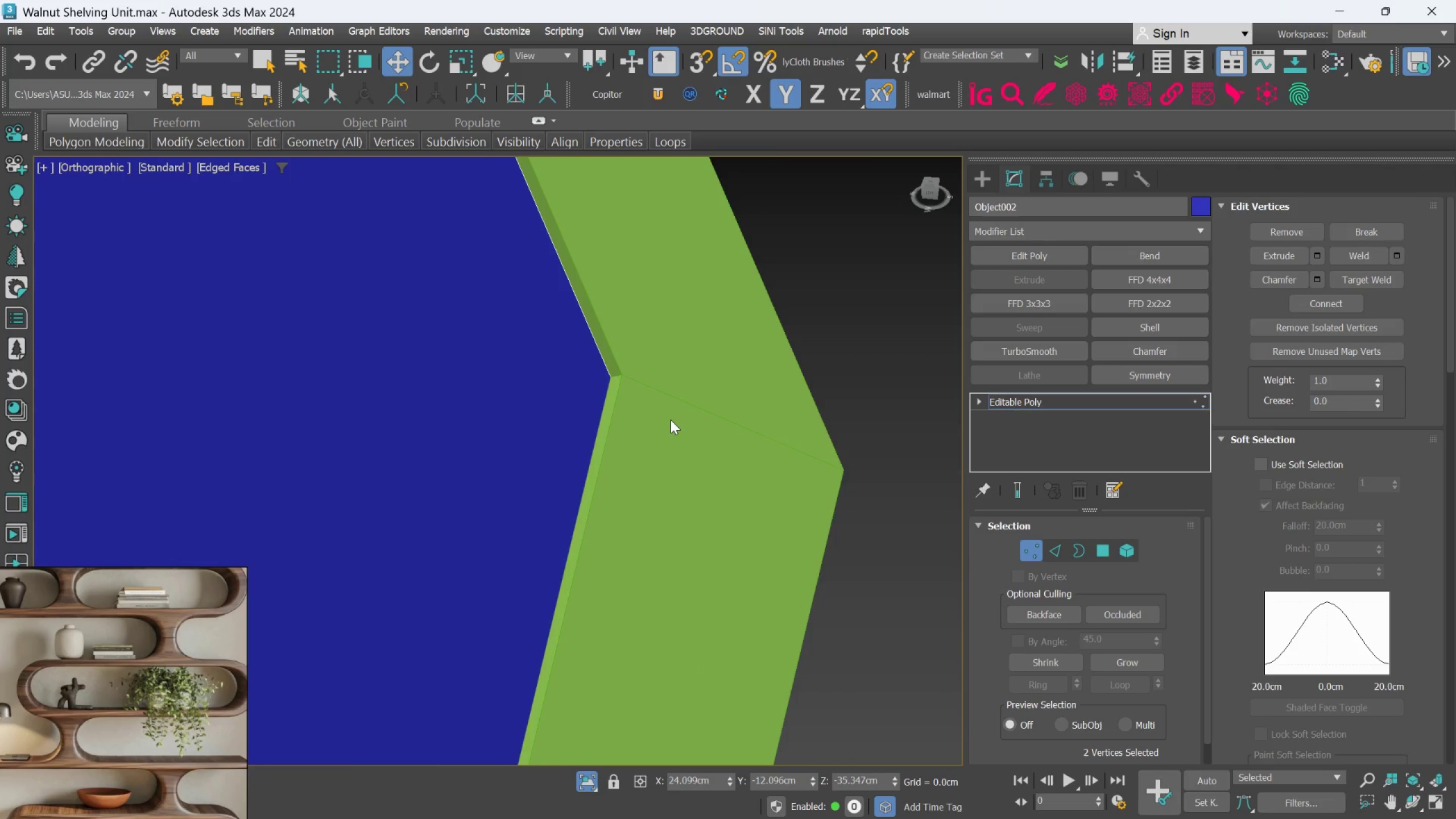 
hold_key(key=AltLeft, duration=0.66)
 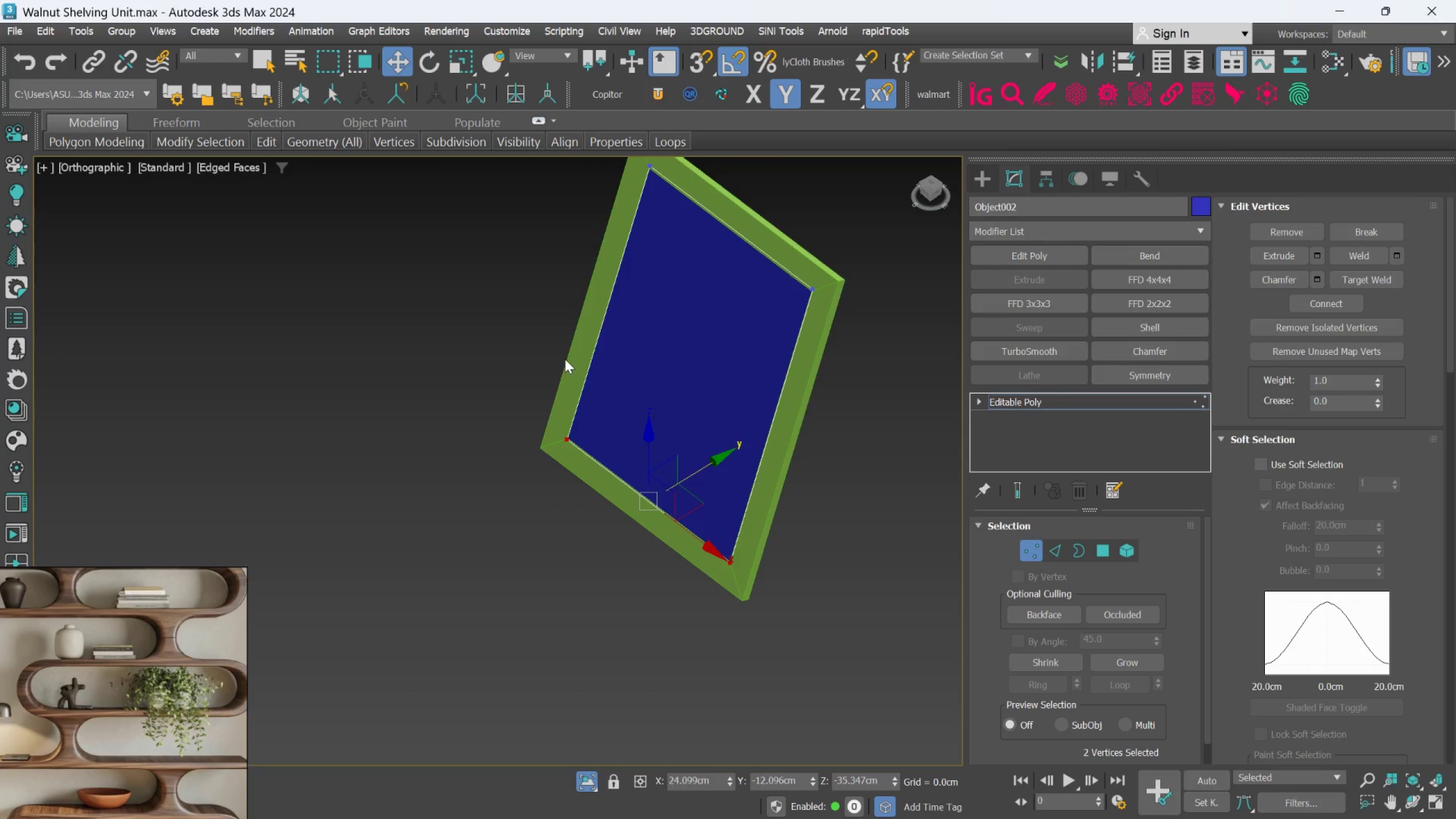 
scroll: coordinate [668, 437], scroll_direction: down, amount: 8.0
 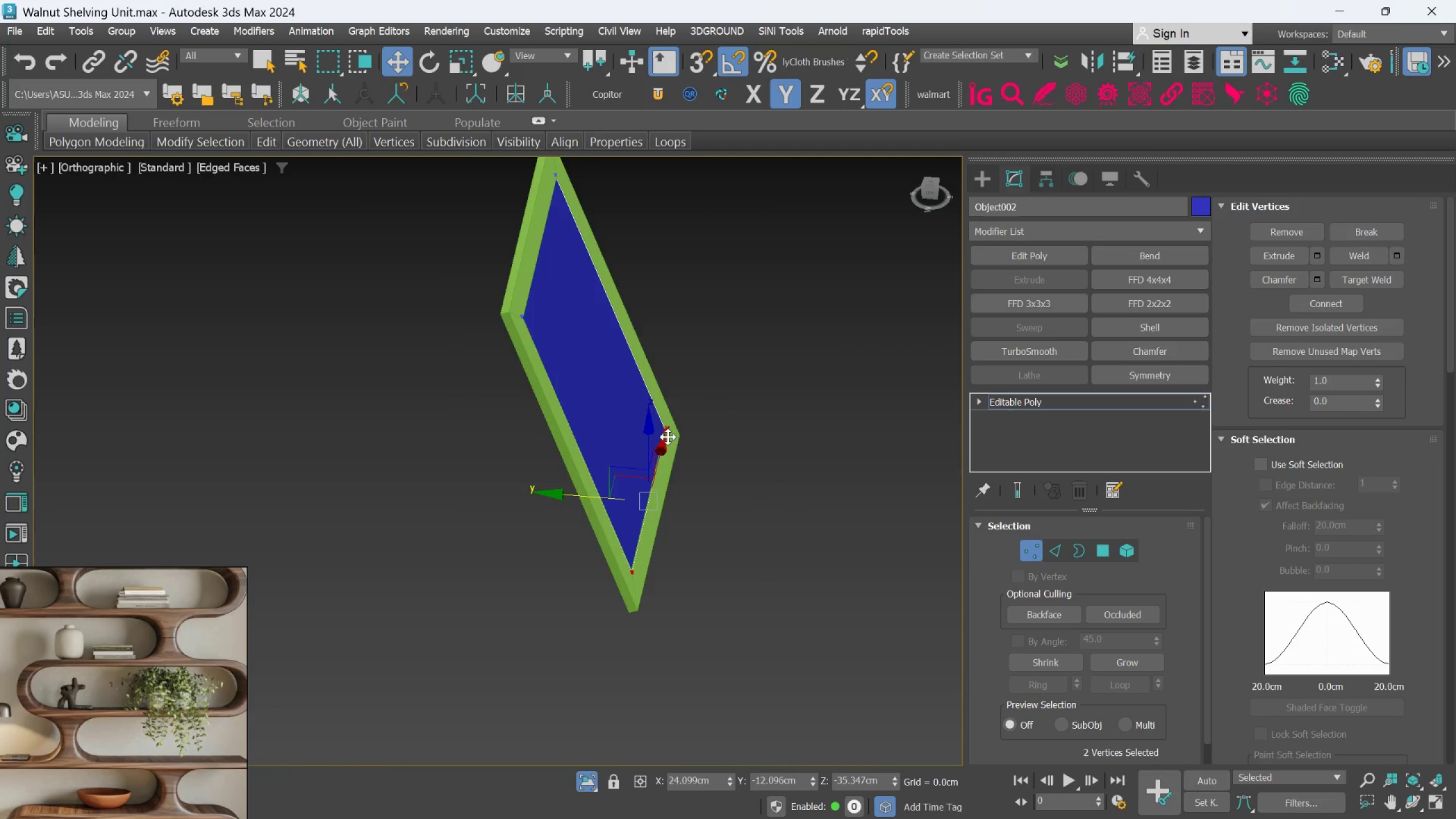 
hold_key(key=AltLeft, duration=1.02)
 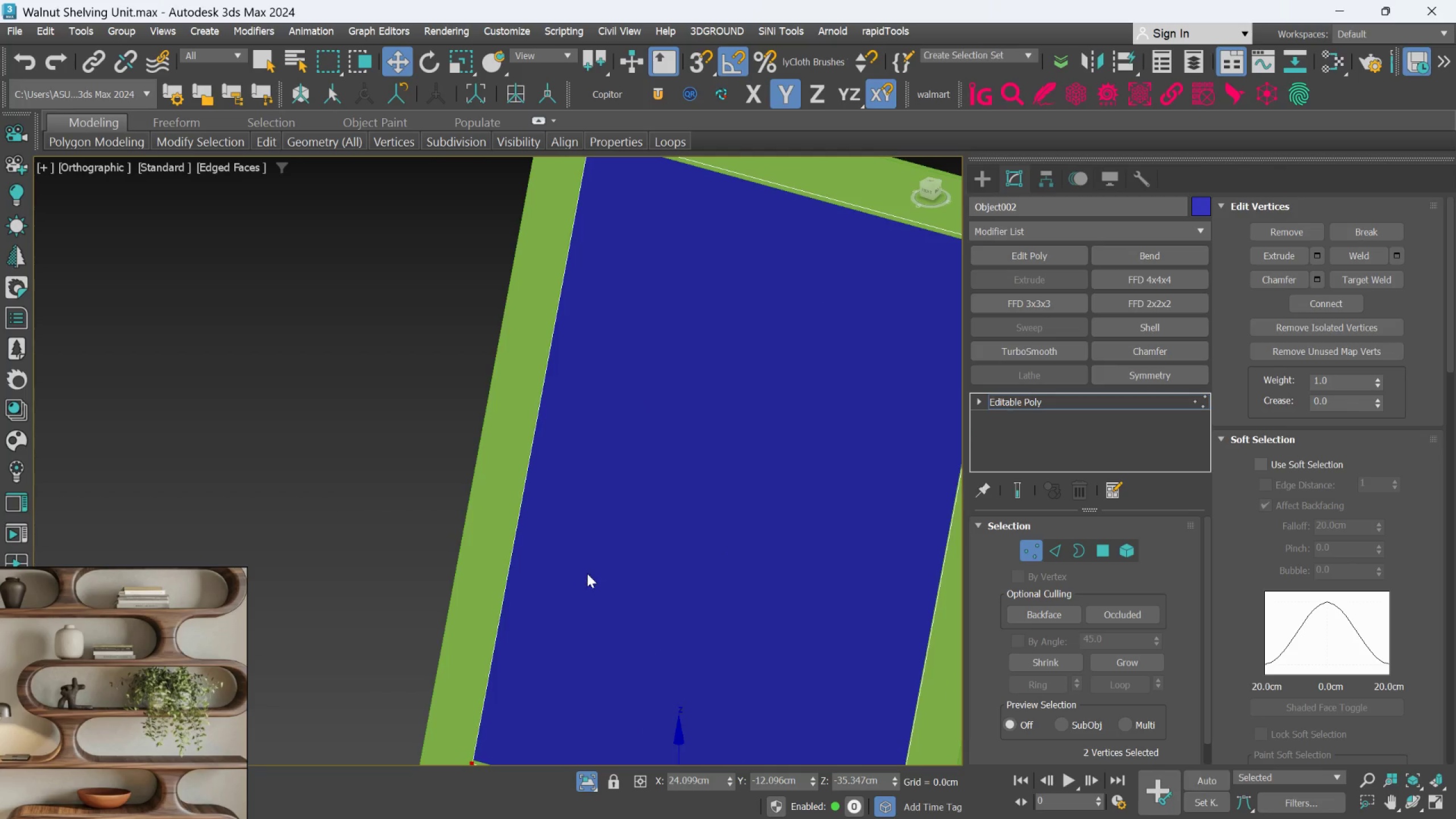 
scroll: coordinate [565, 359], scroll_direction: up, amount: 2.0
 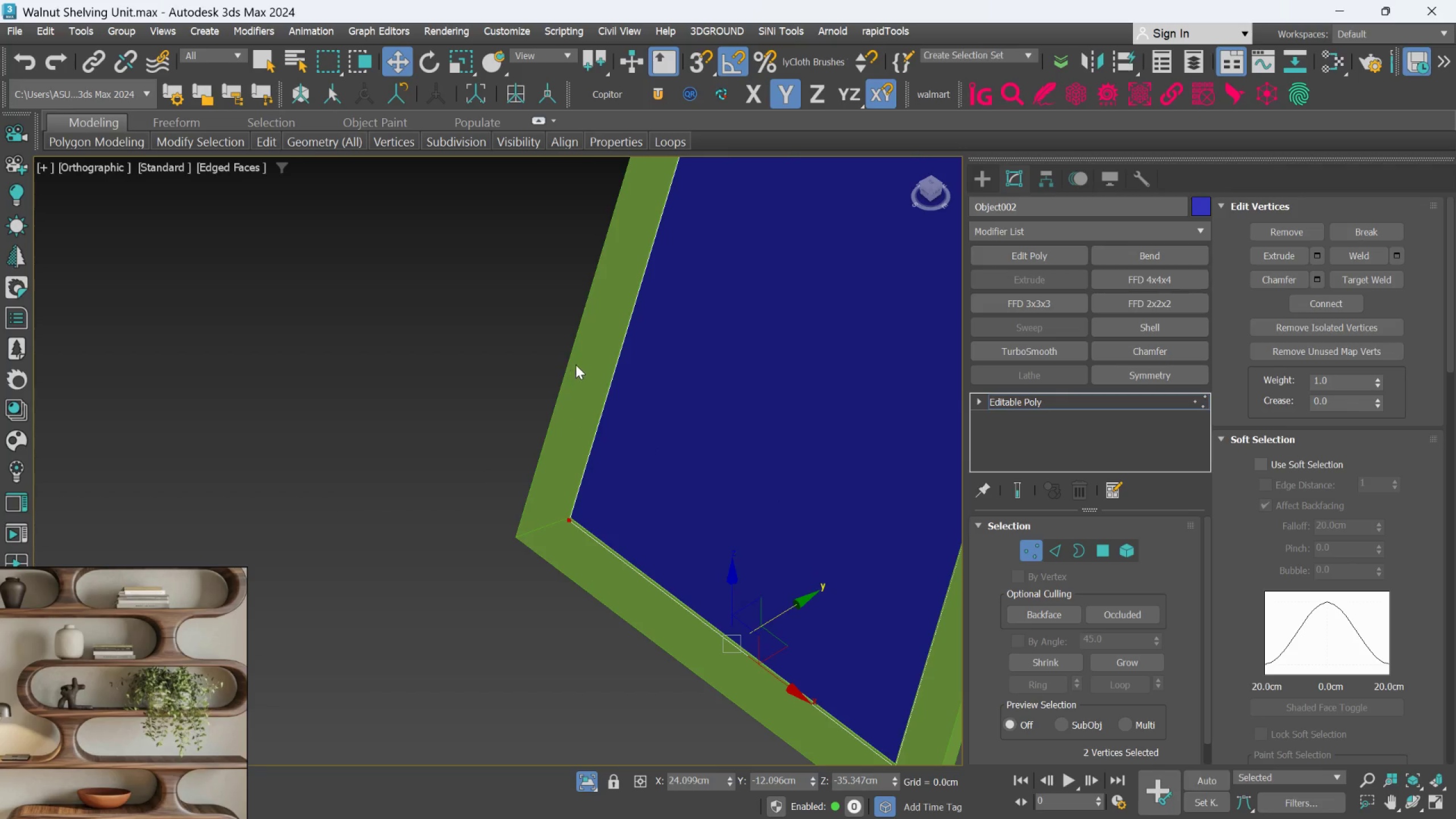 
hold_key(key=AltLeft, duration=0.31)
 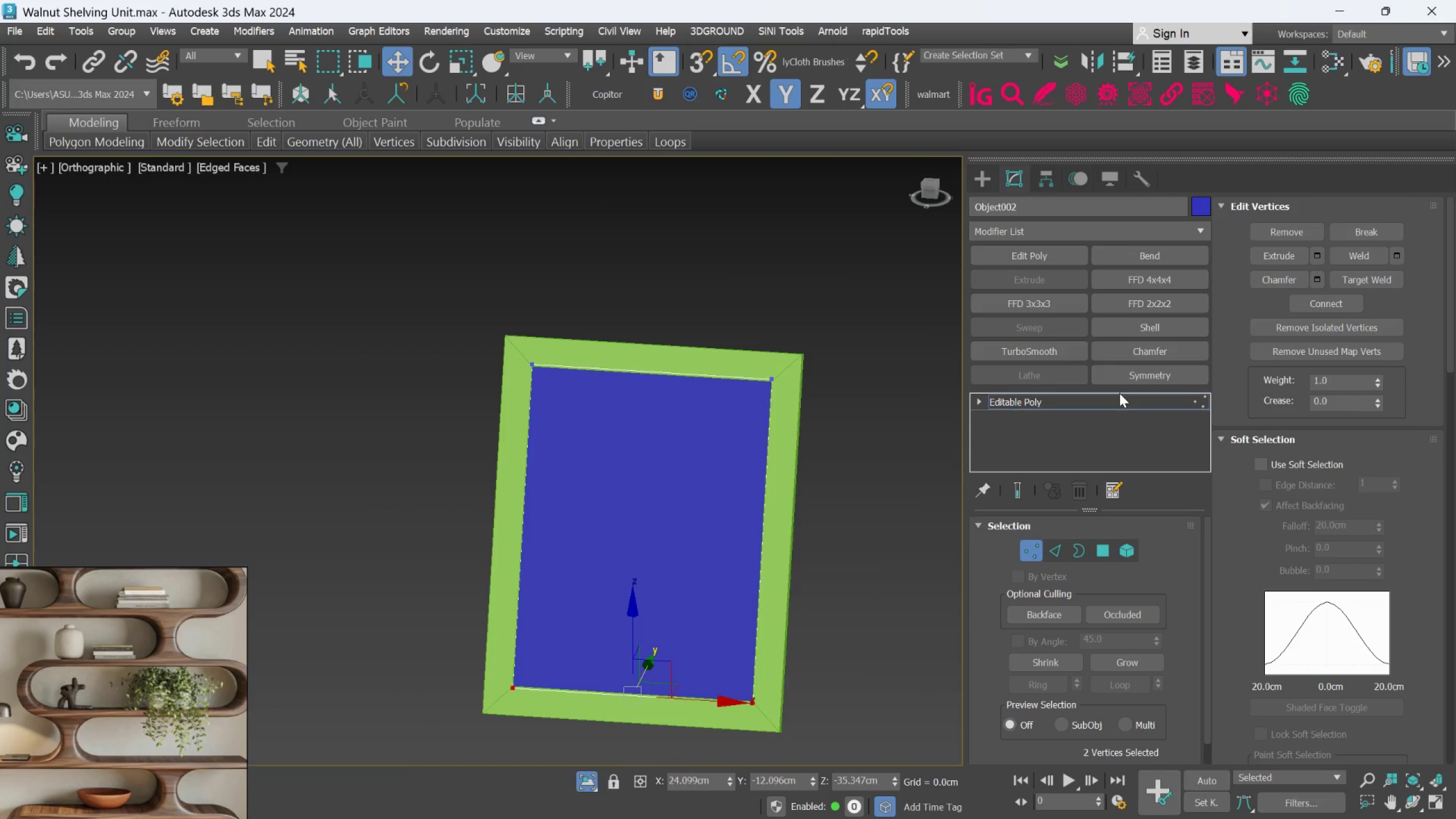 
scroll: coordinate [586, 571], scroll_direction: down, amount: 2.0
 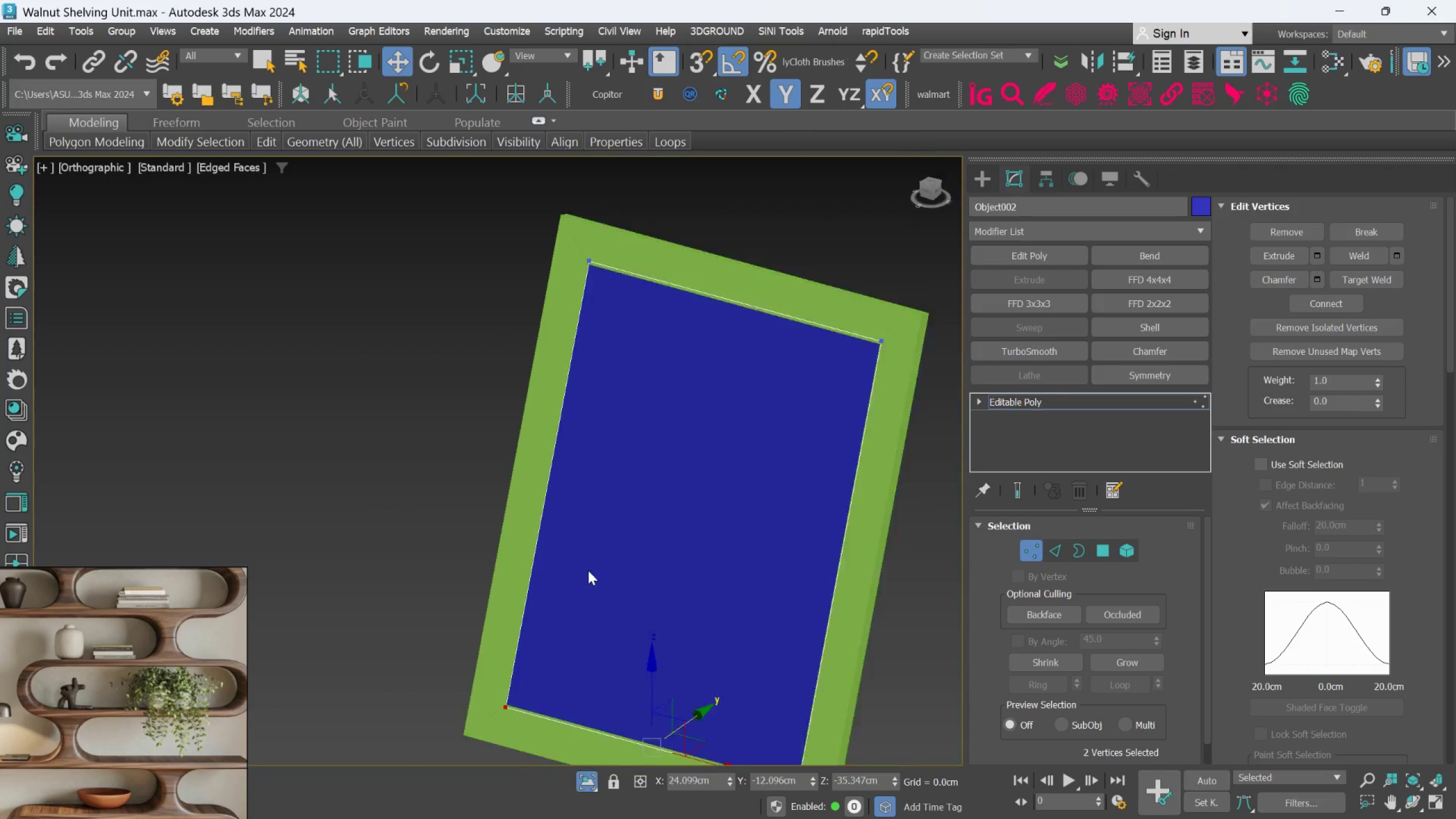 
left_click([1119, 395])
 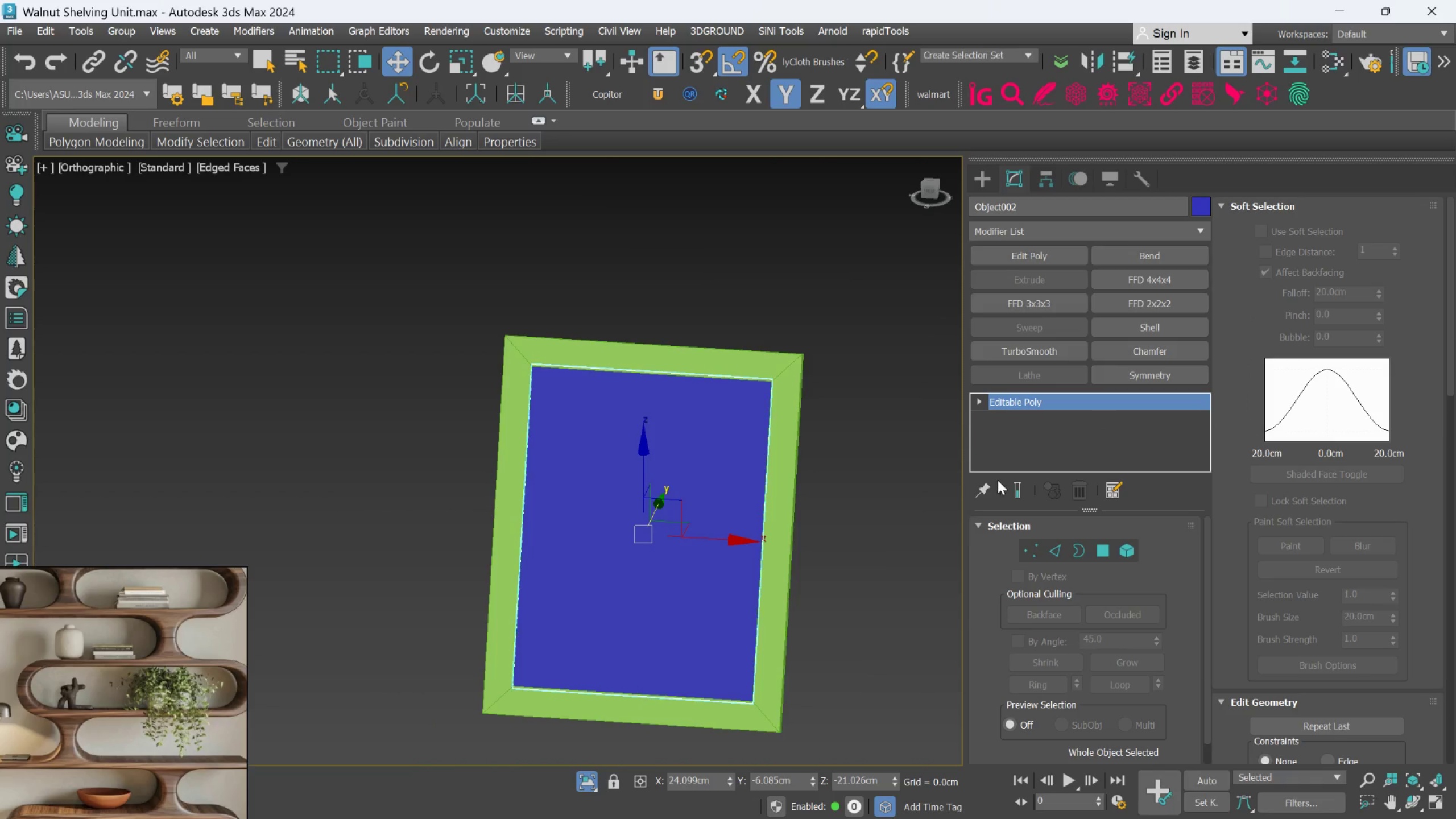 
key(Alt+AltLeft)
 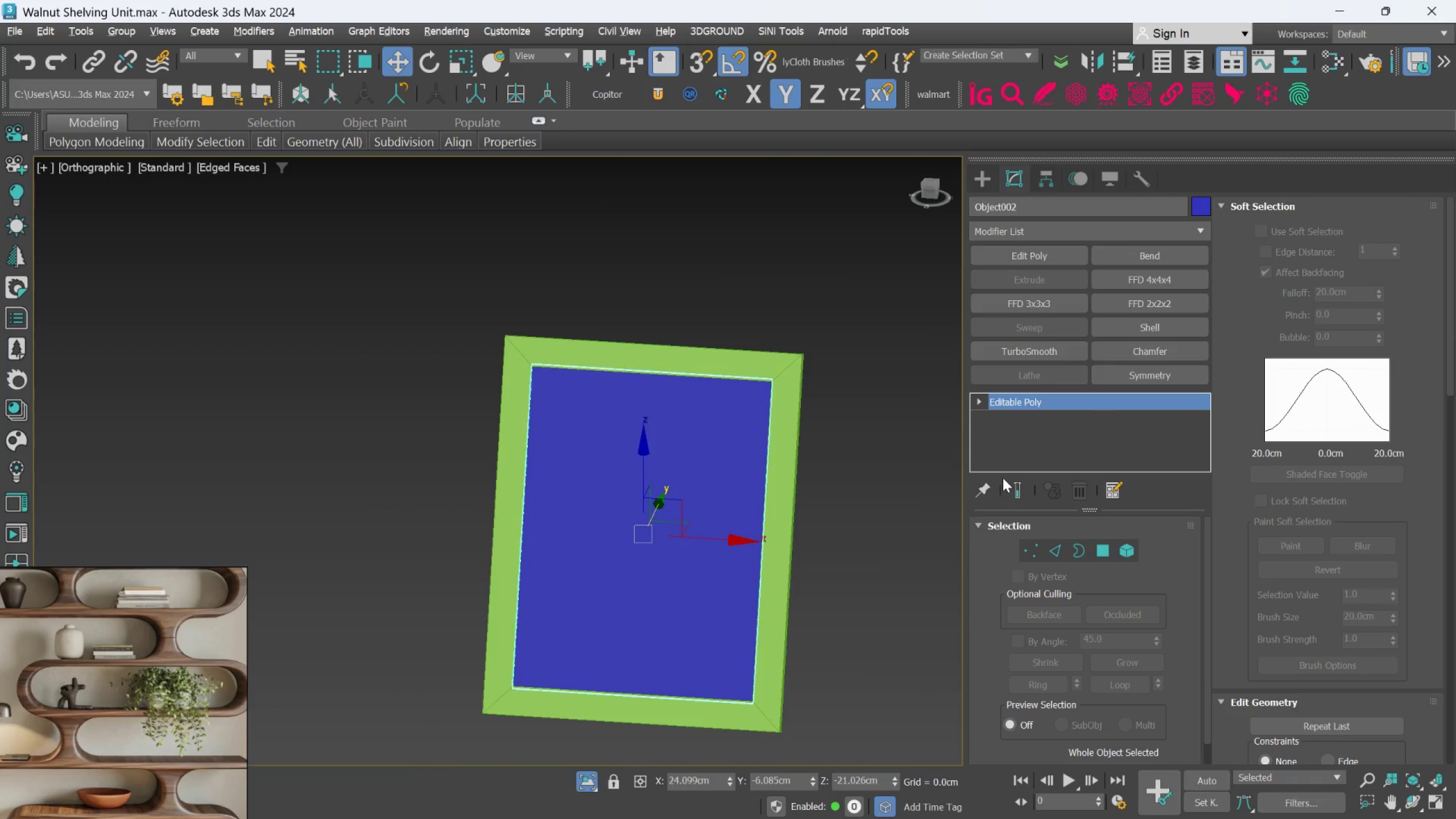 
key(Alt+X)
 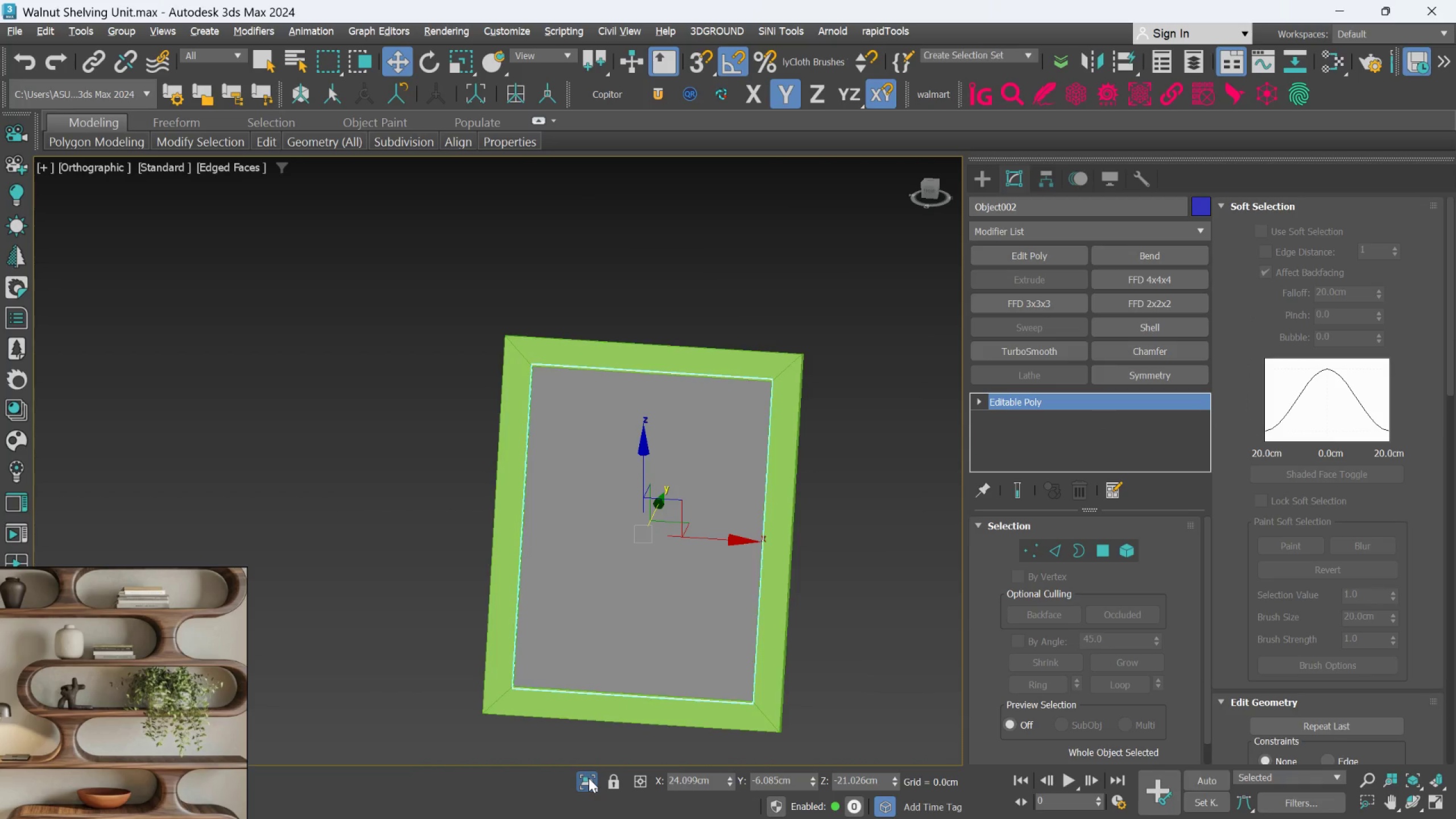 
double_click([589, 778])
 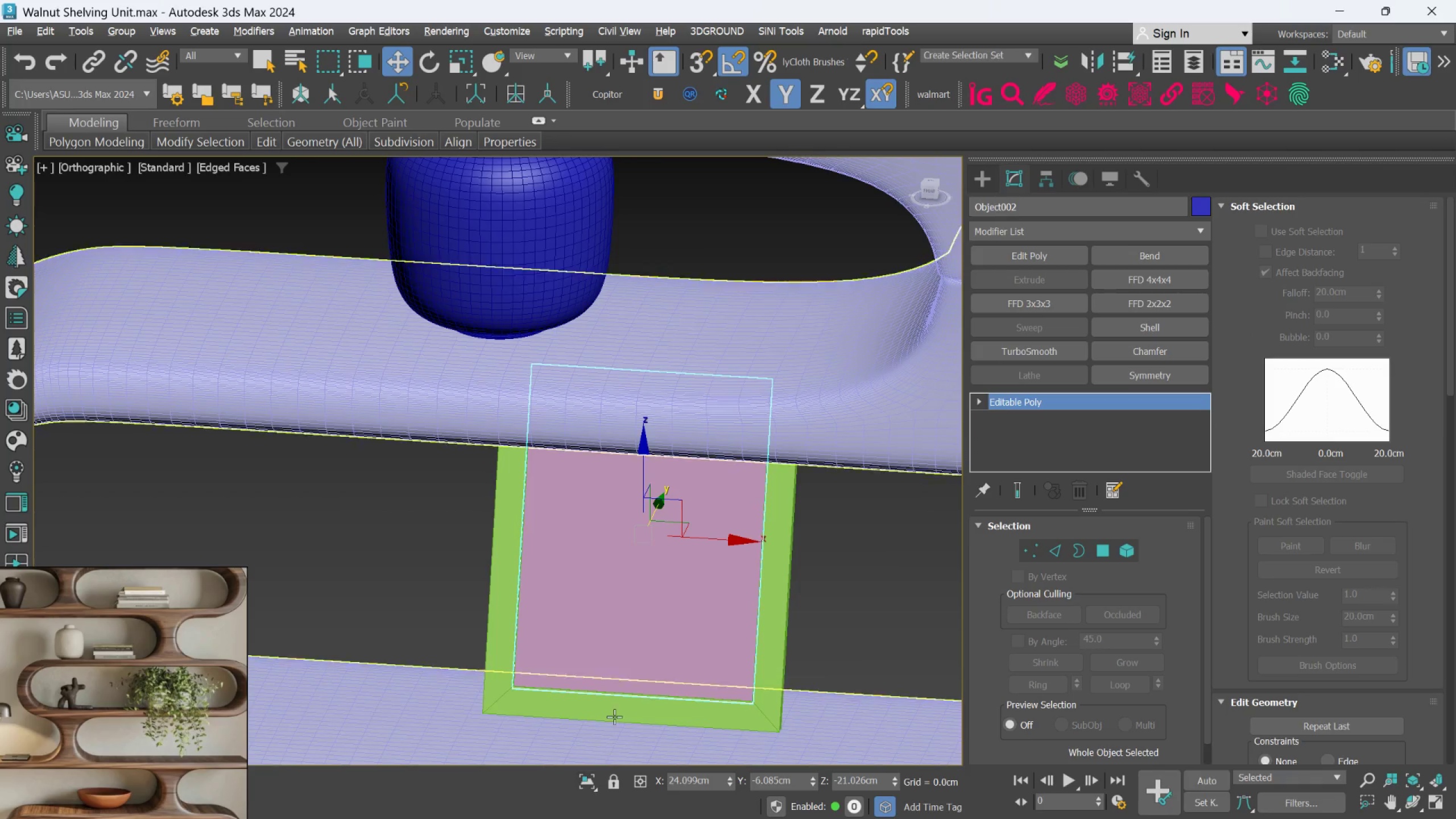 
hold_key(key=AltLeft, duration=0.78)
 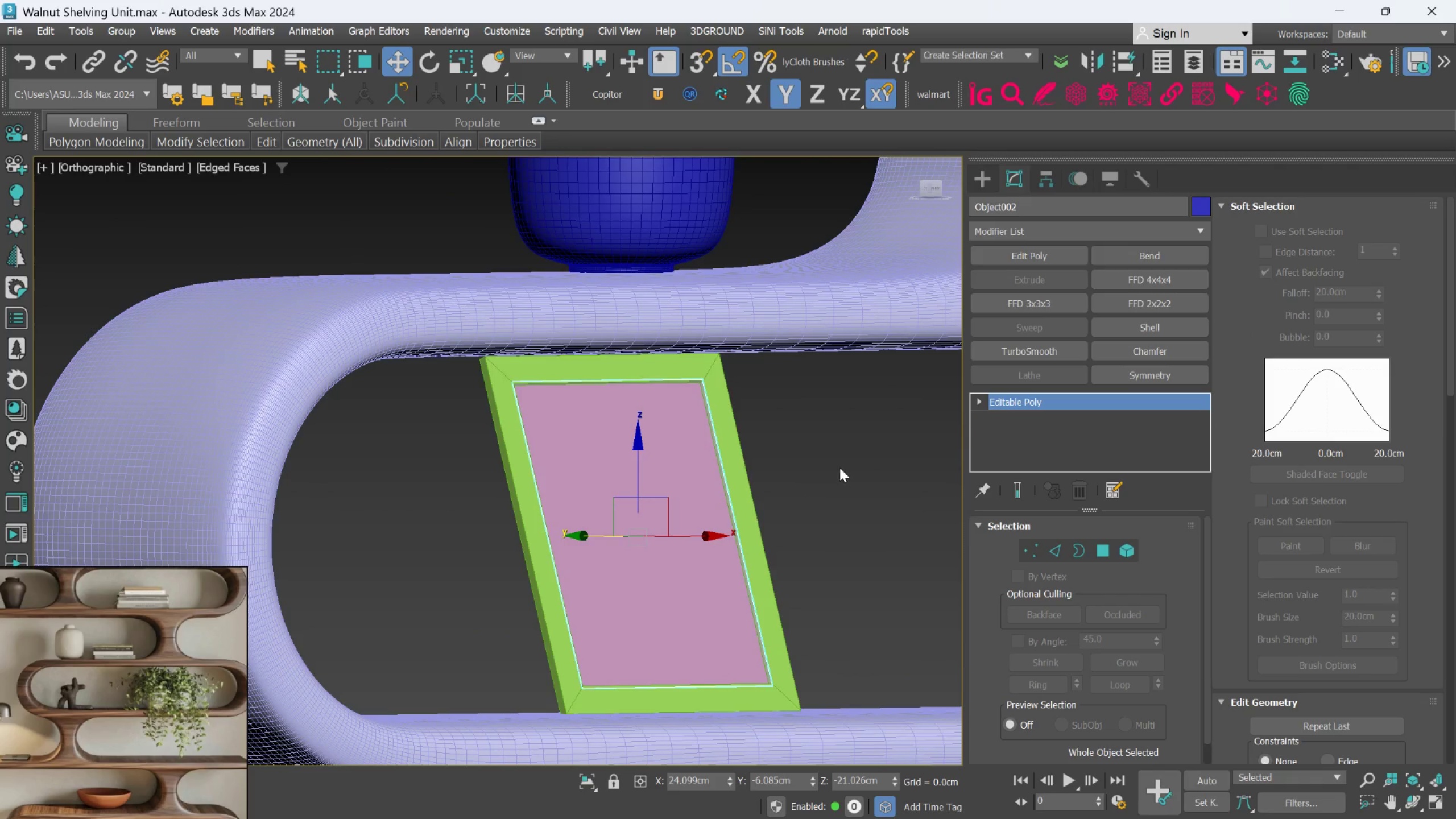 
left_click([839, 468])
 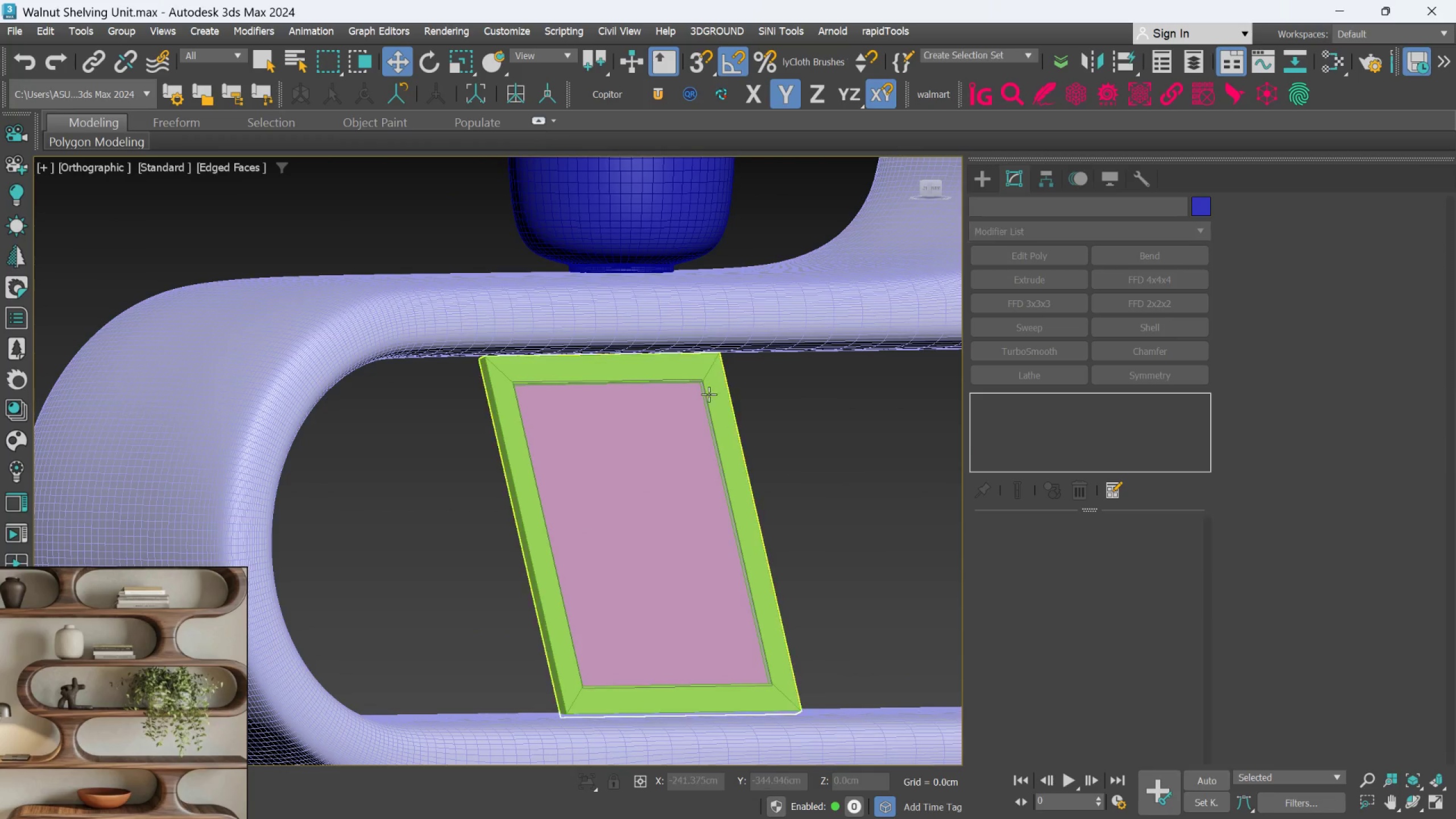 
scroll: coordinate [713, 383], scroll_direction: up, amount: 7.0
 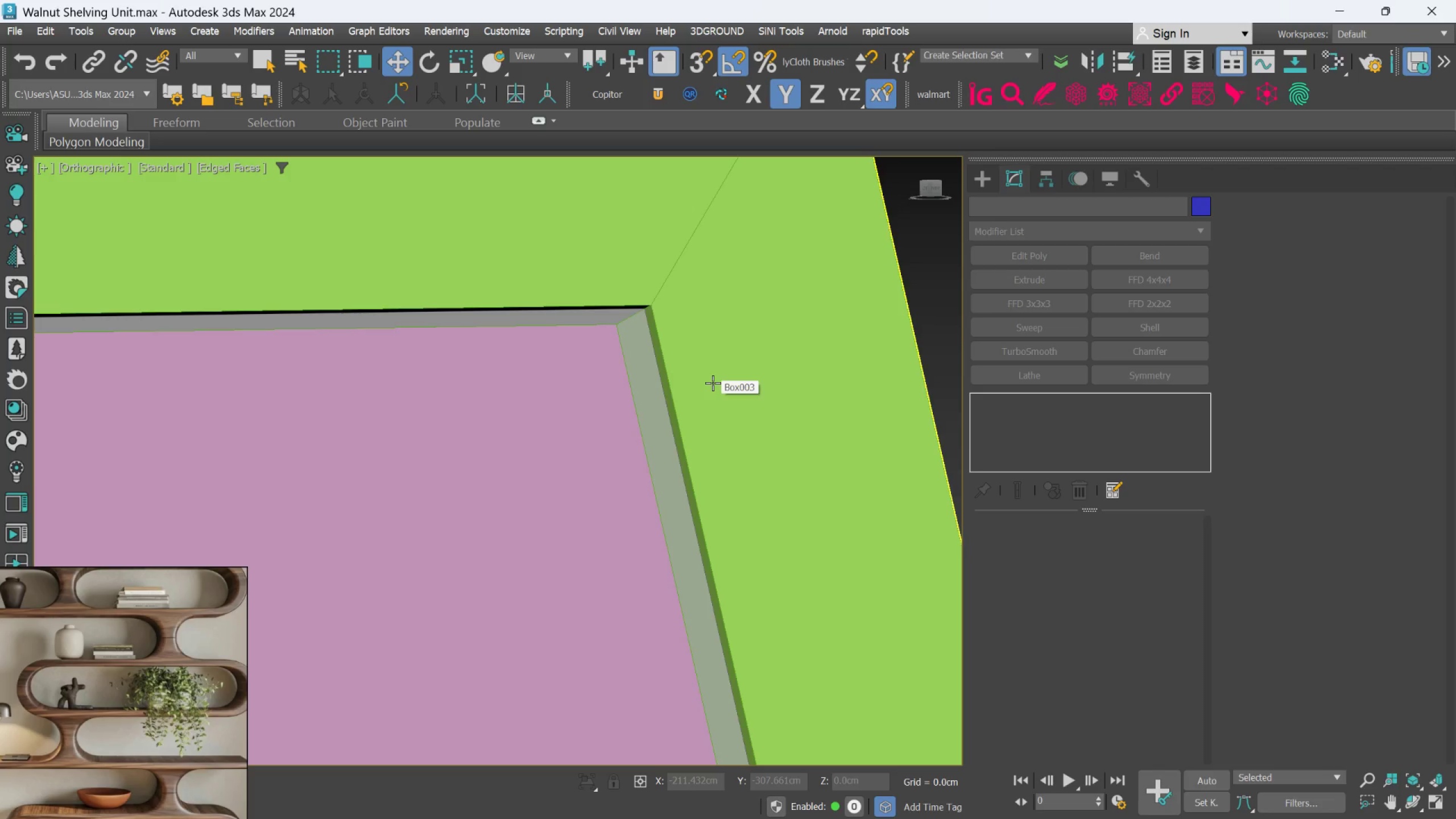 
hold_key(key=AltLeft, duration=0.44)
 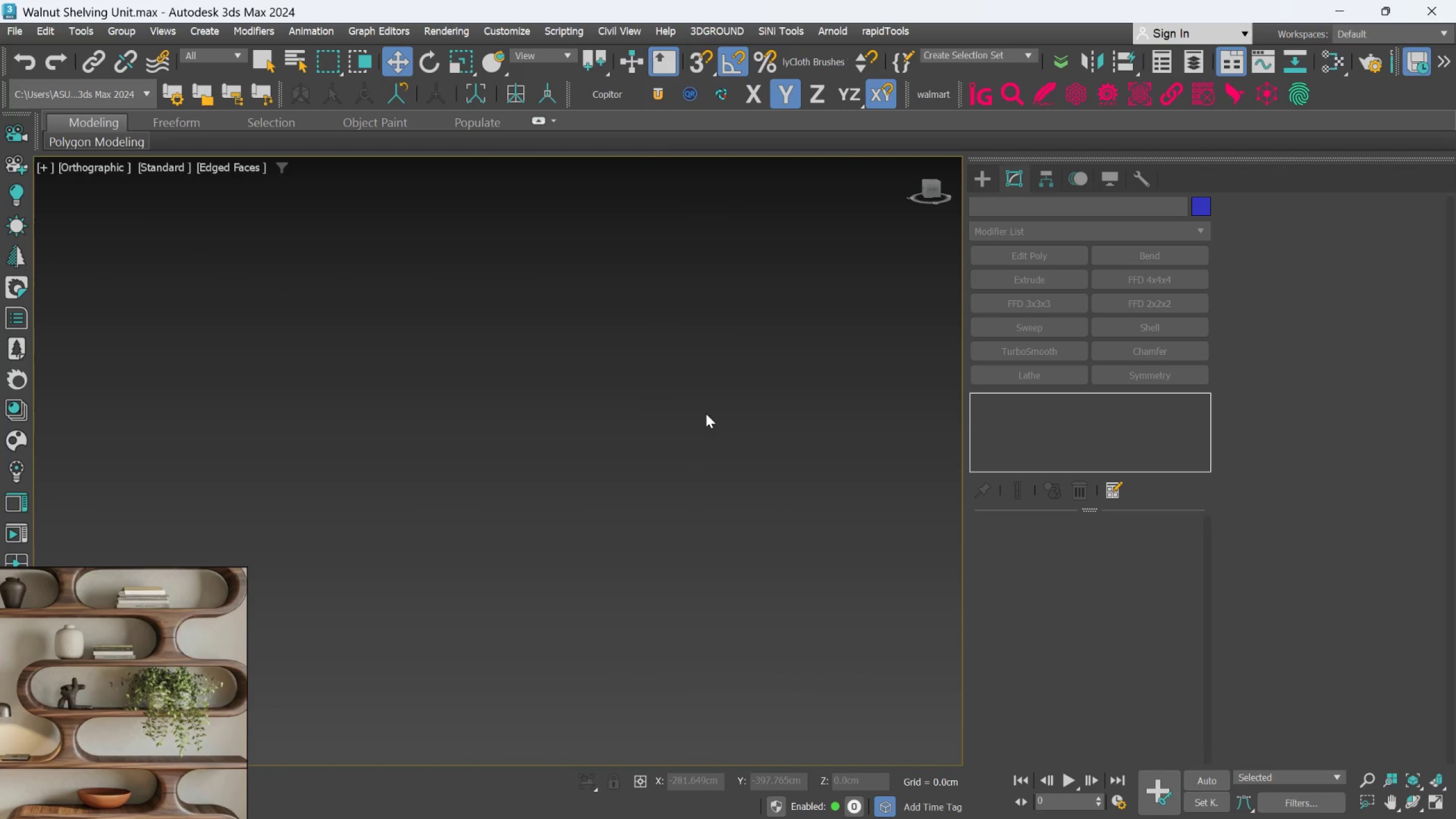 
scroll: coordinate [720, 452], scroll_direction: down, amount: 16.0
 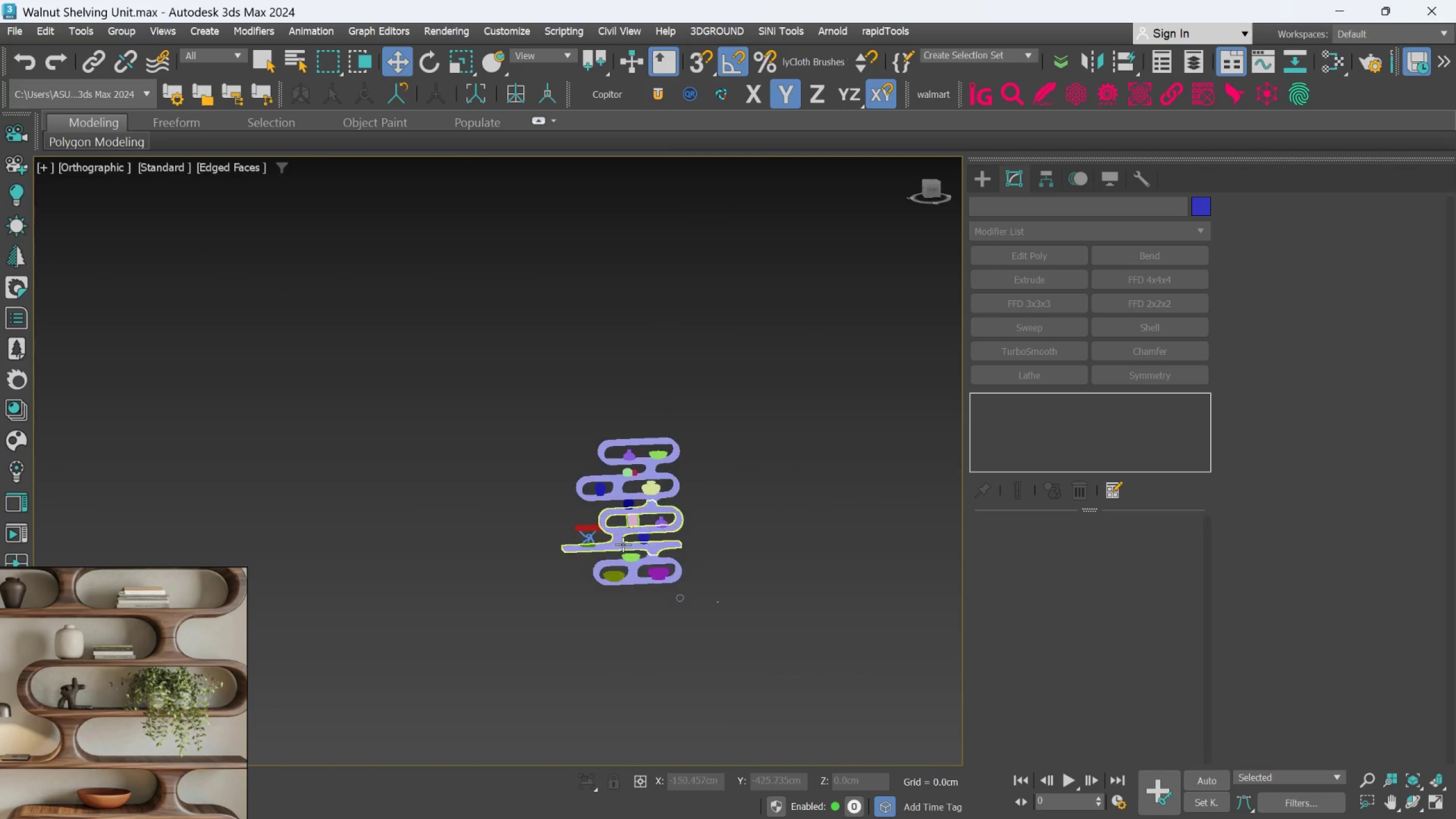 
scroll: coordinate [714, 533], scroll_direction: up, amount: 3.0
 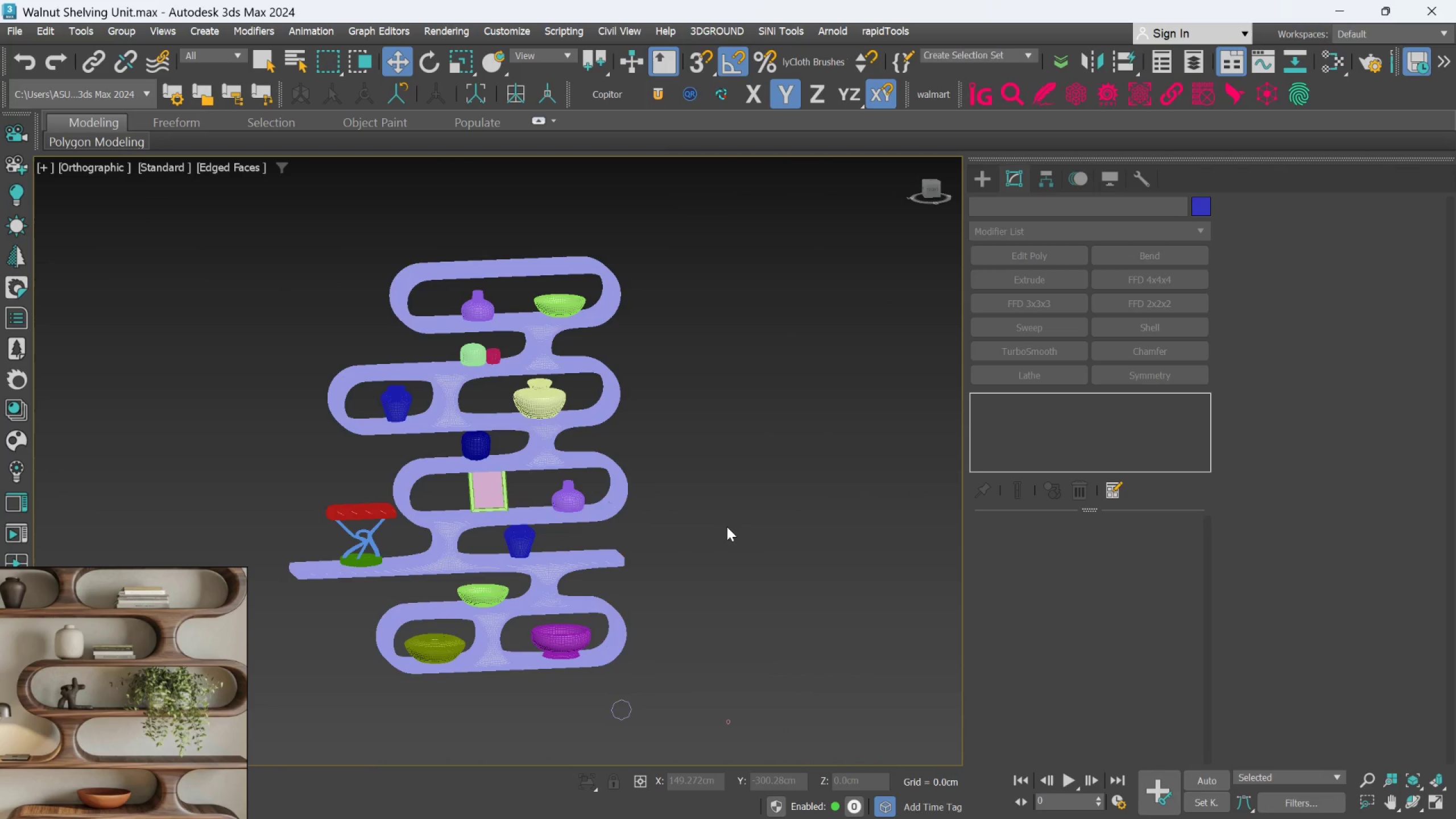 
key(F)
 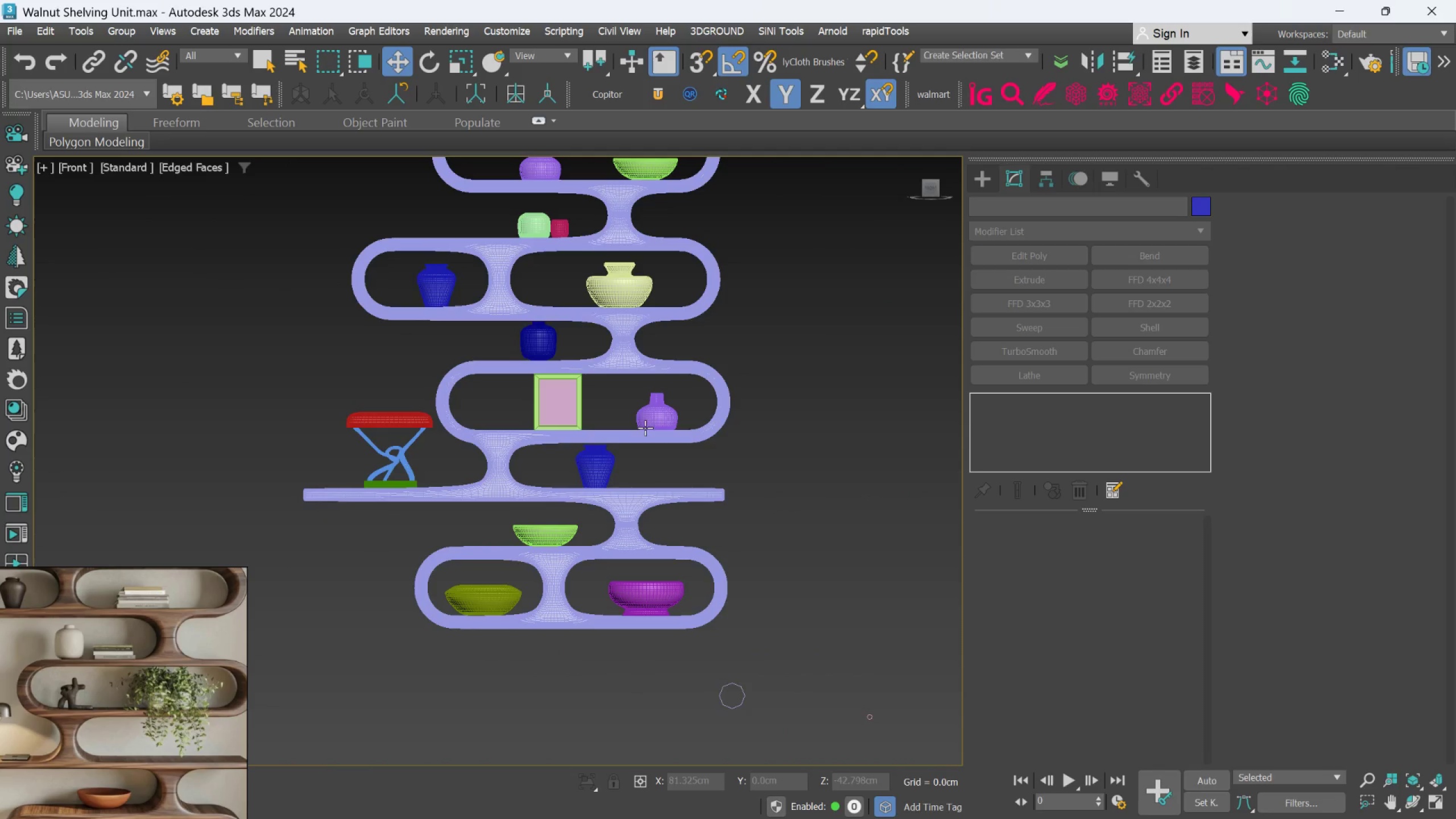 
scroll: coordinate [582, 359], scroll_direction: up, amount: 4.0
 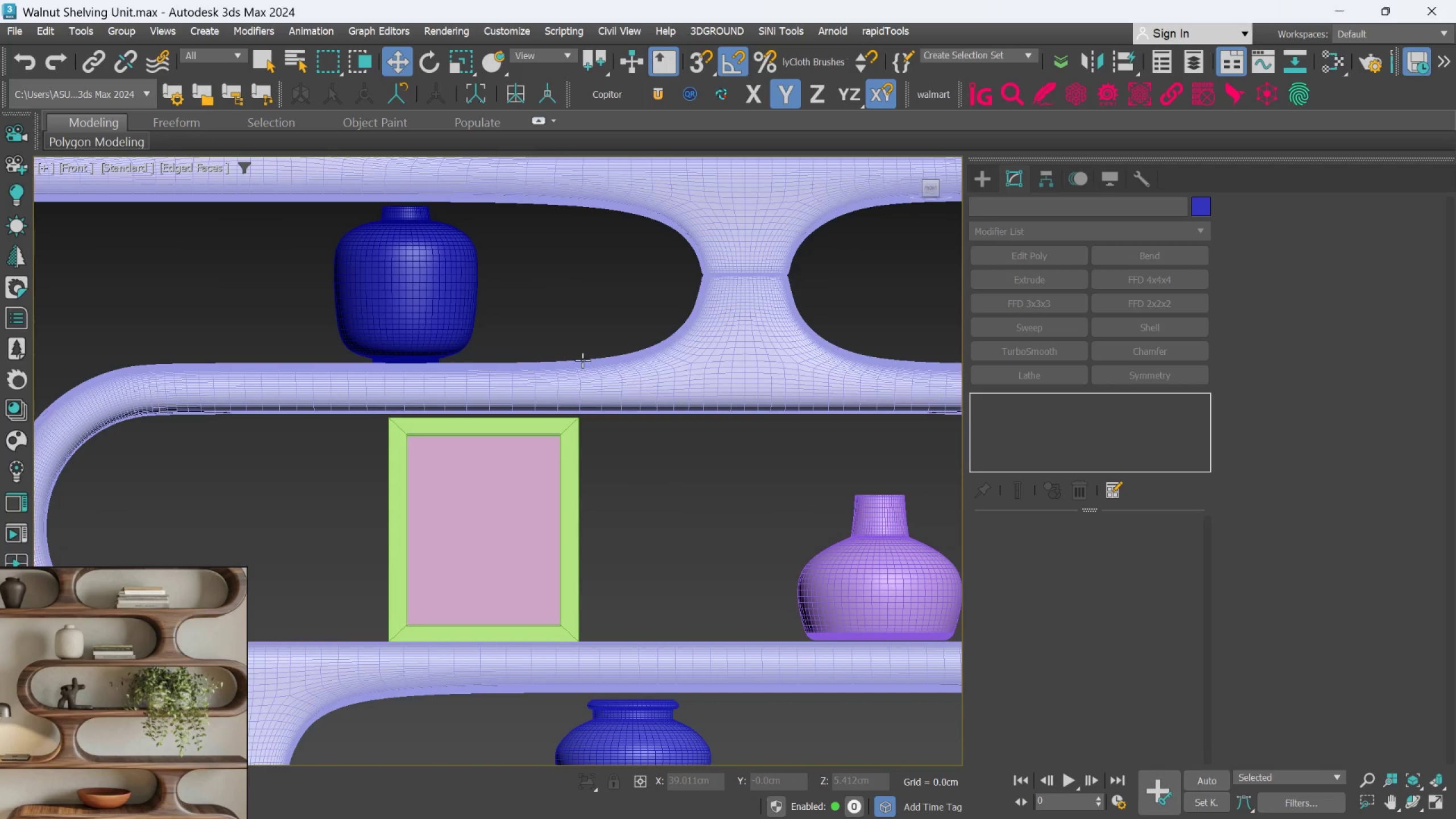 
key(F4)
 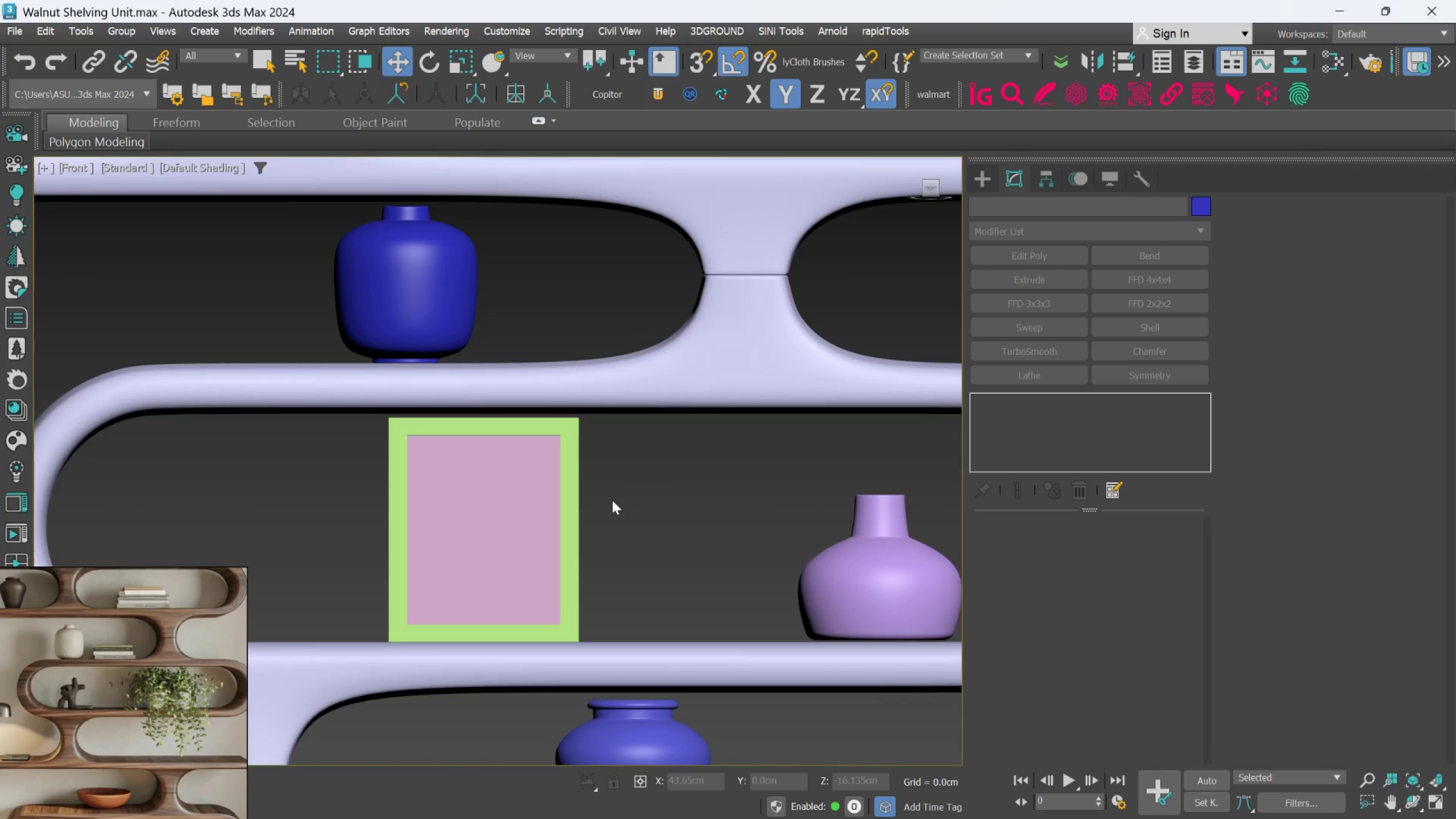 
scroll: coordinate [595, 733], scroll_direction: down, amount: 5.0
 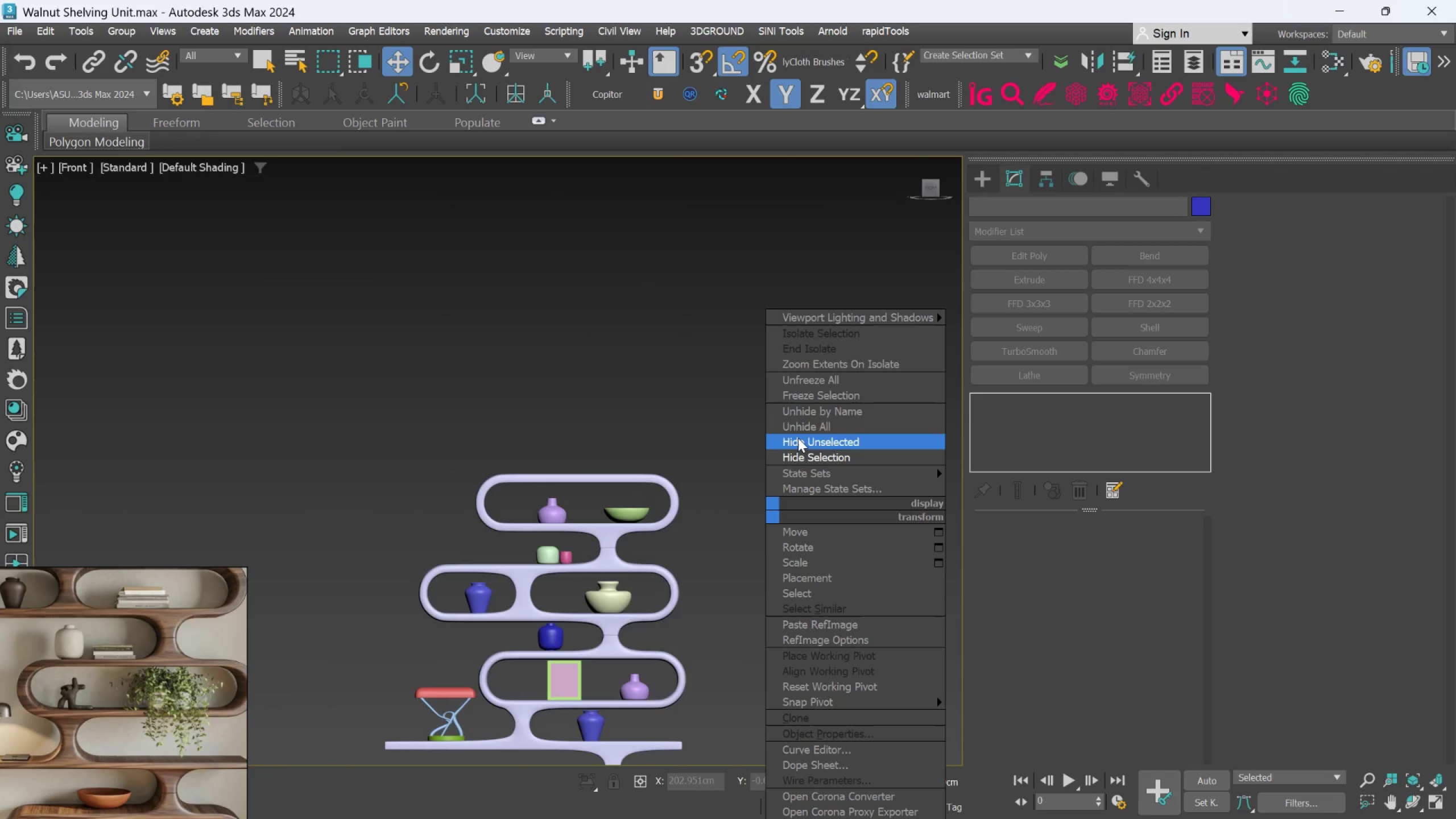 
left_click_drag(start_coordinate=[800, 431], to_coordinate=[800, 484])
 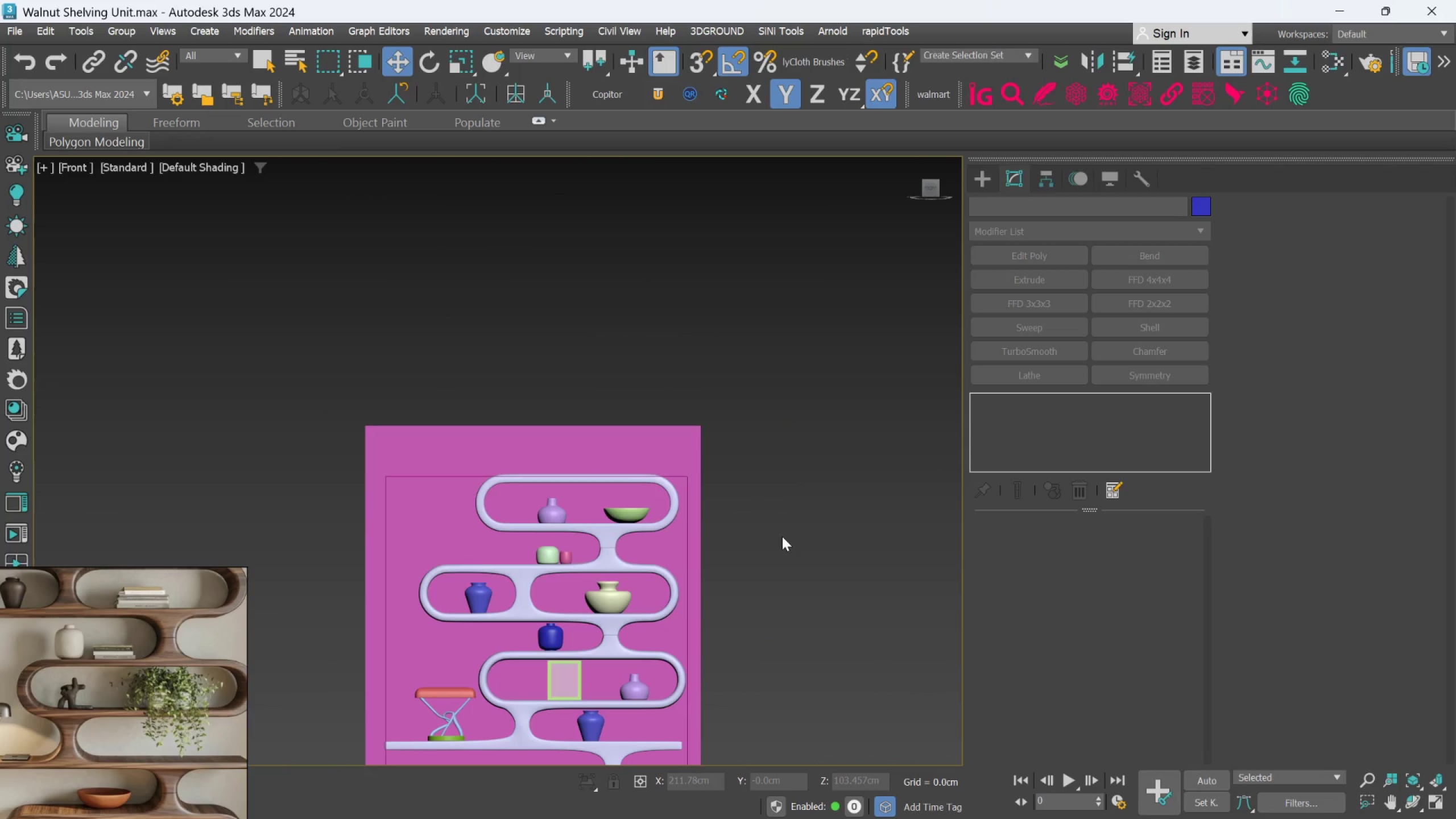 
hold_key(key=AltLeft, duration=1.31)
 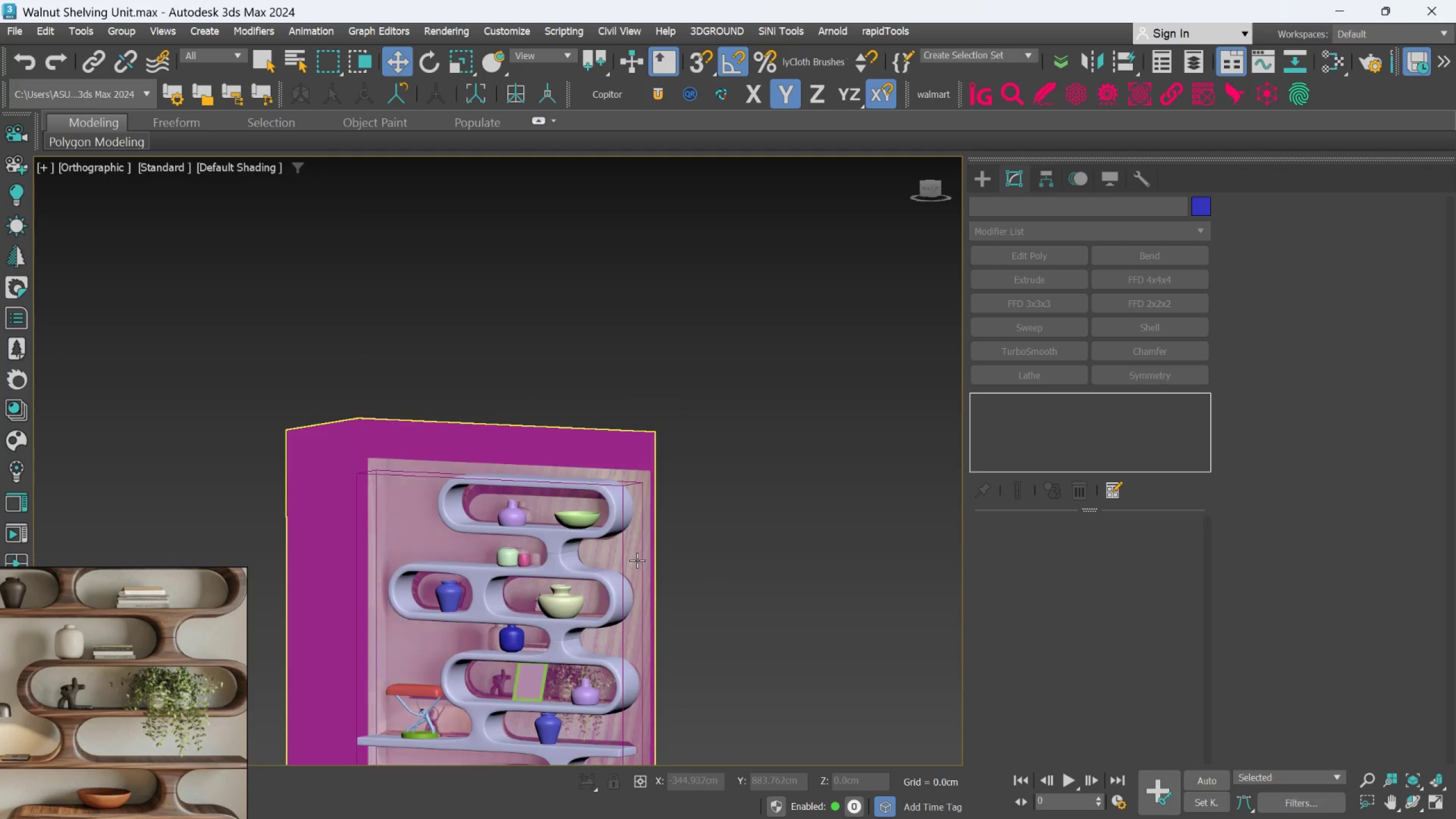 
scroll: coordinate [637, 560], scroll_direction: up, amount: 1.0
 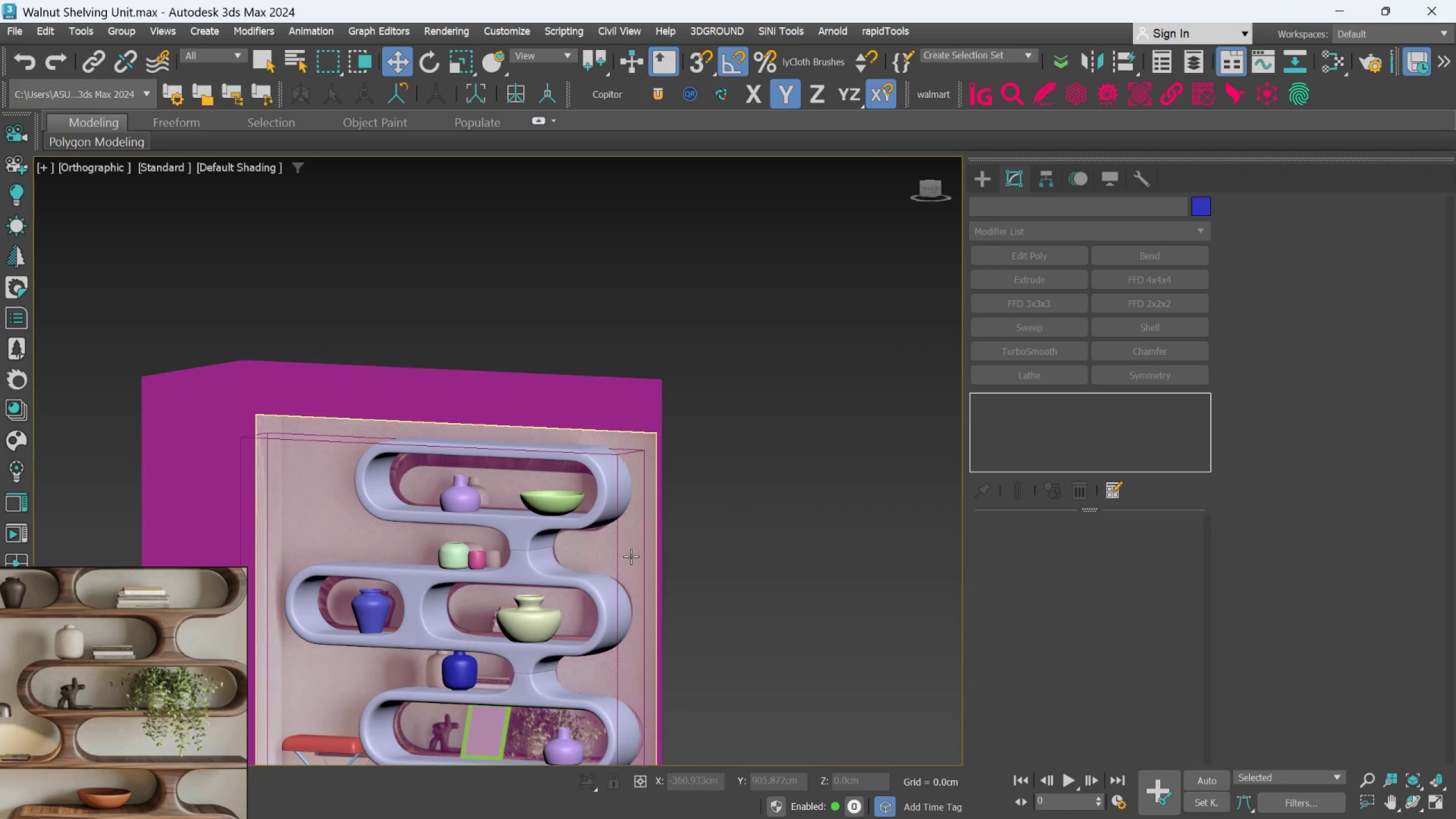 
left_click([631, 556])
 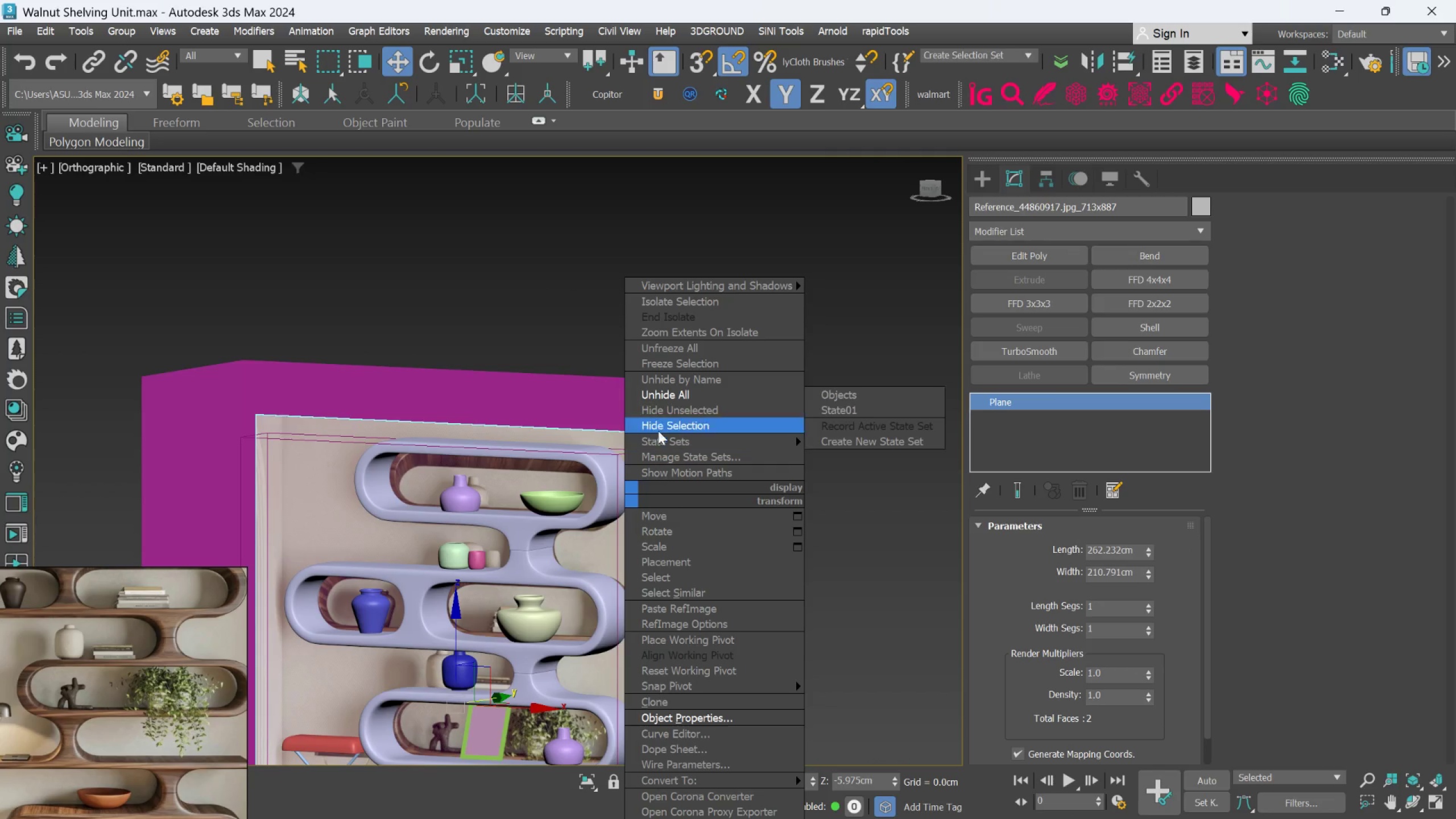 
left_click_drag(start_coordinate=[661, 419], to_coordinate=[661, 475])
 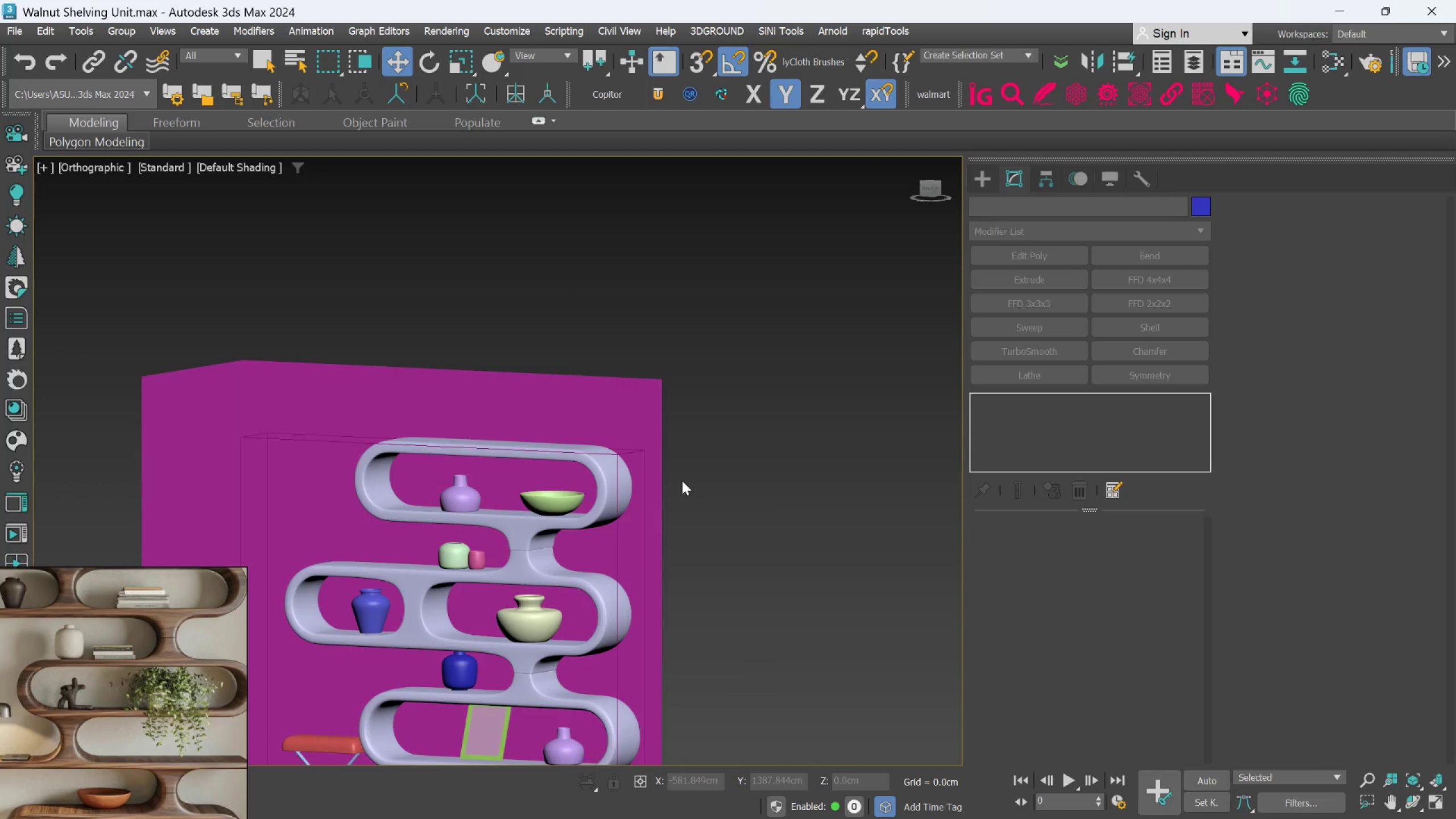 
hold_key(key=AltLeft, duration=0.41)
 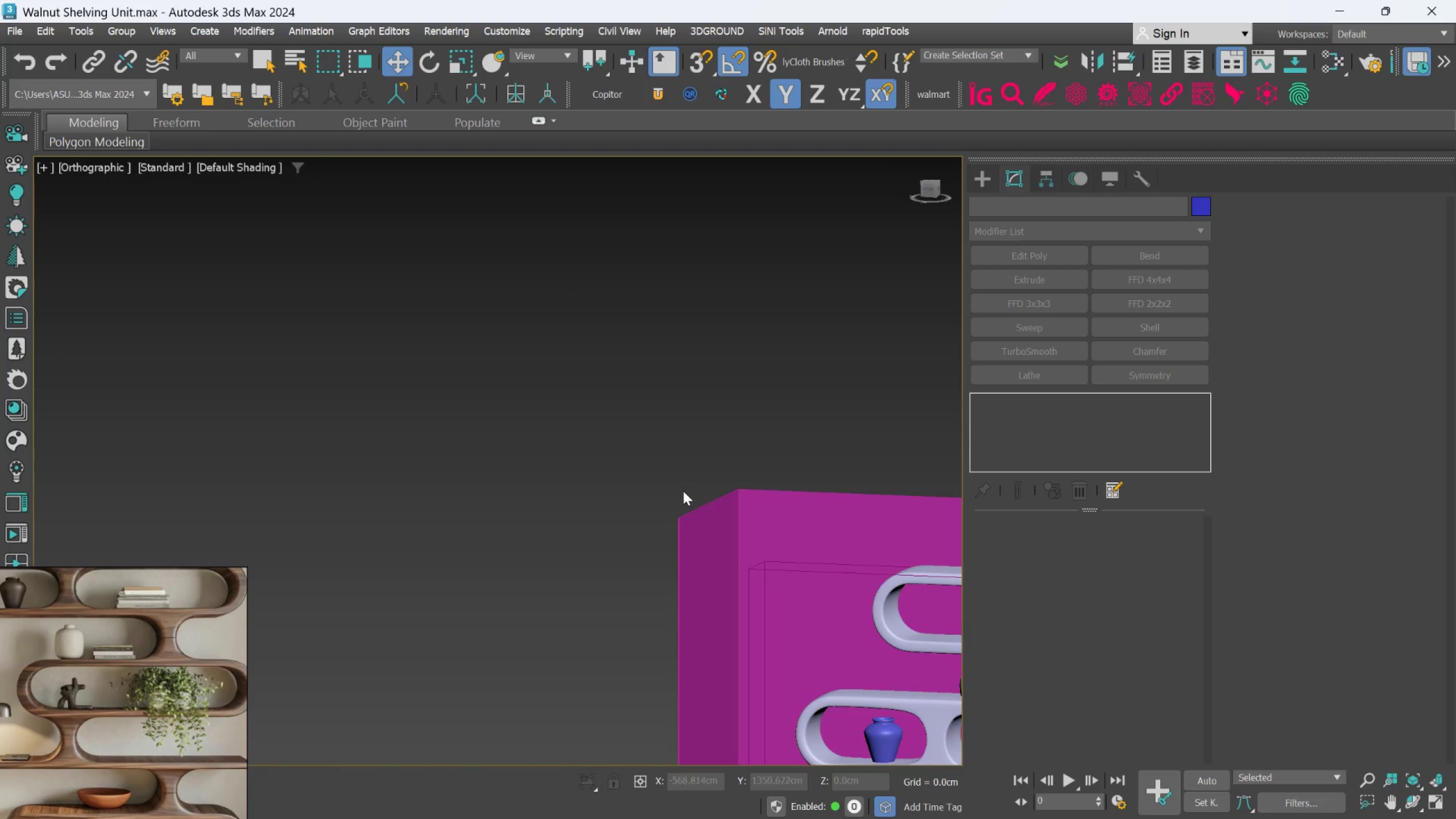 
scroll: coordinate [683, 492], scroll_direction: down, amount: 3.0
 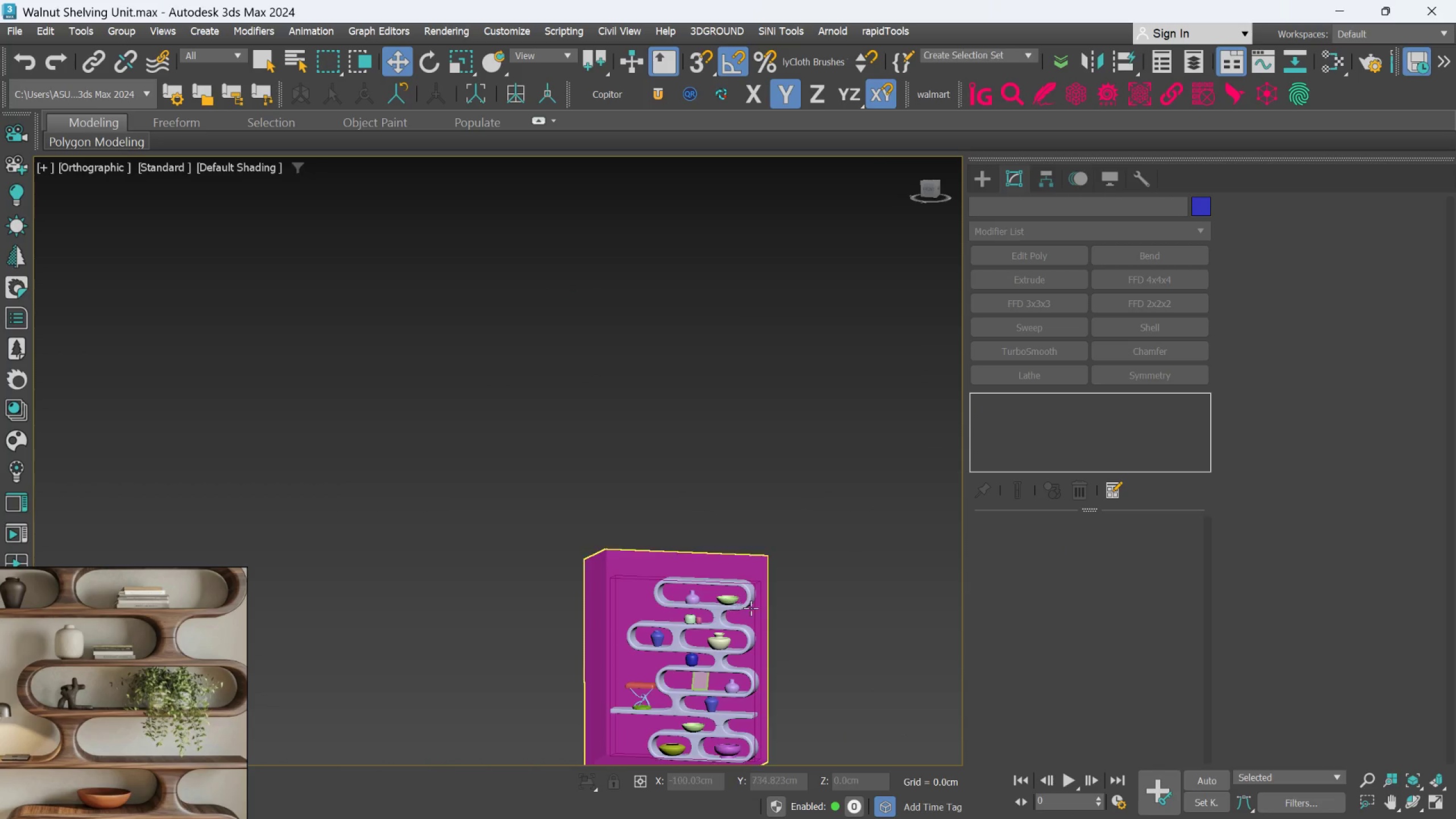 
scroll: coordinate [752, 606], scroll_direction: up, amount: 2.0
 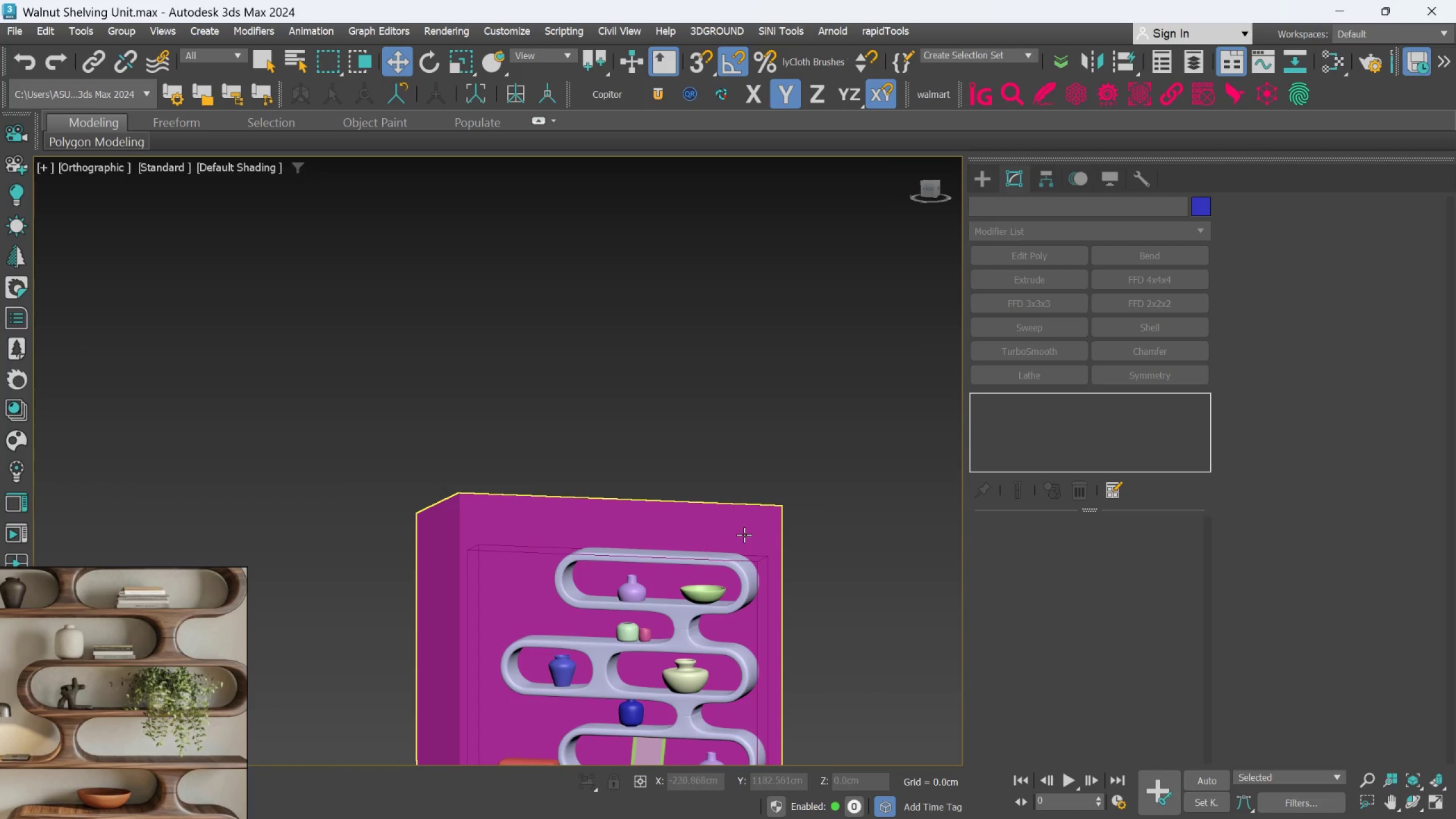 
left_click([745, 532])
 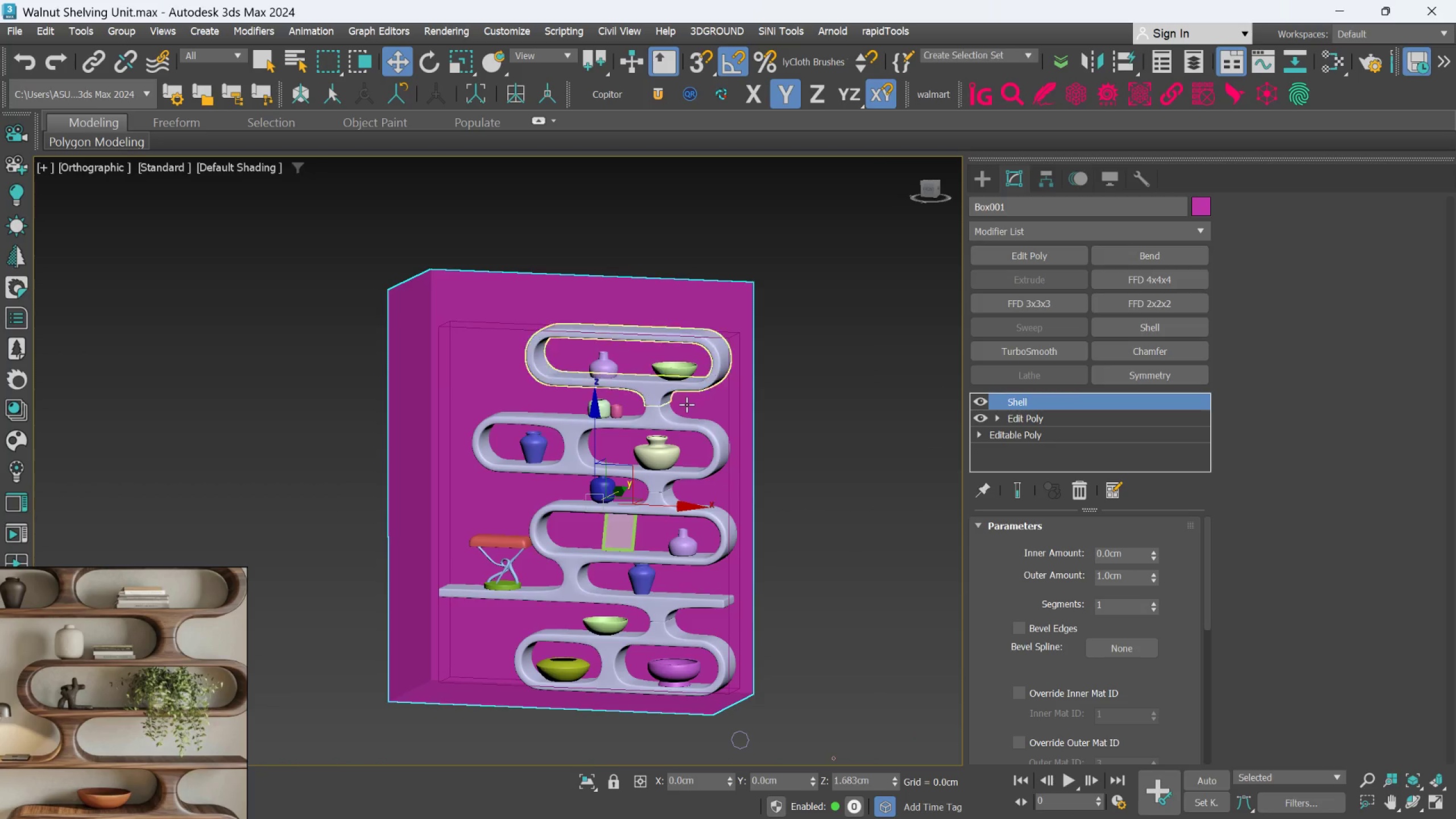 
scroll: coordinate [697, 558], scroll_direction: up, amount: 7.0
 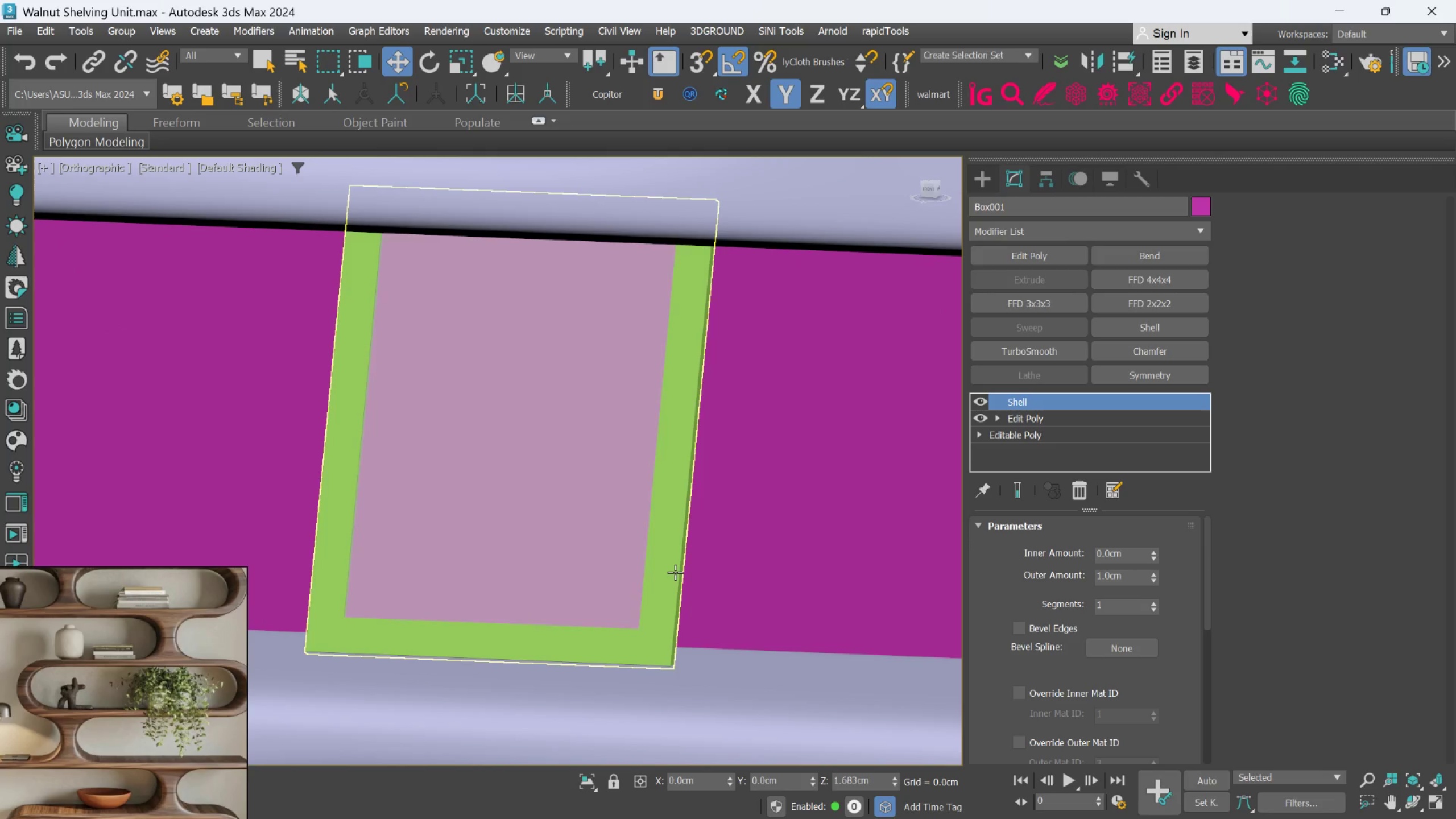 
left_click([675, 572])
 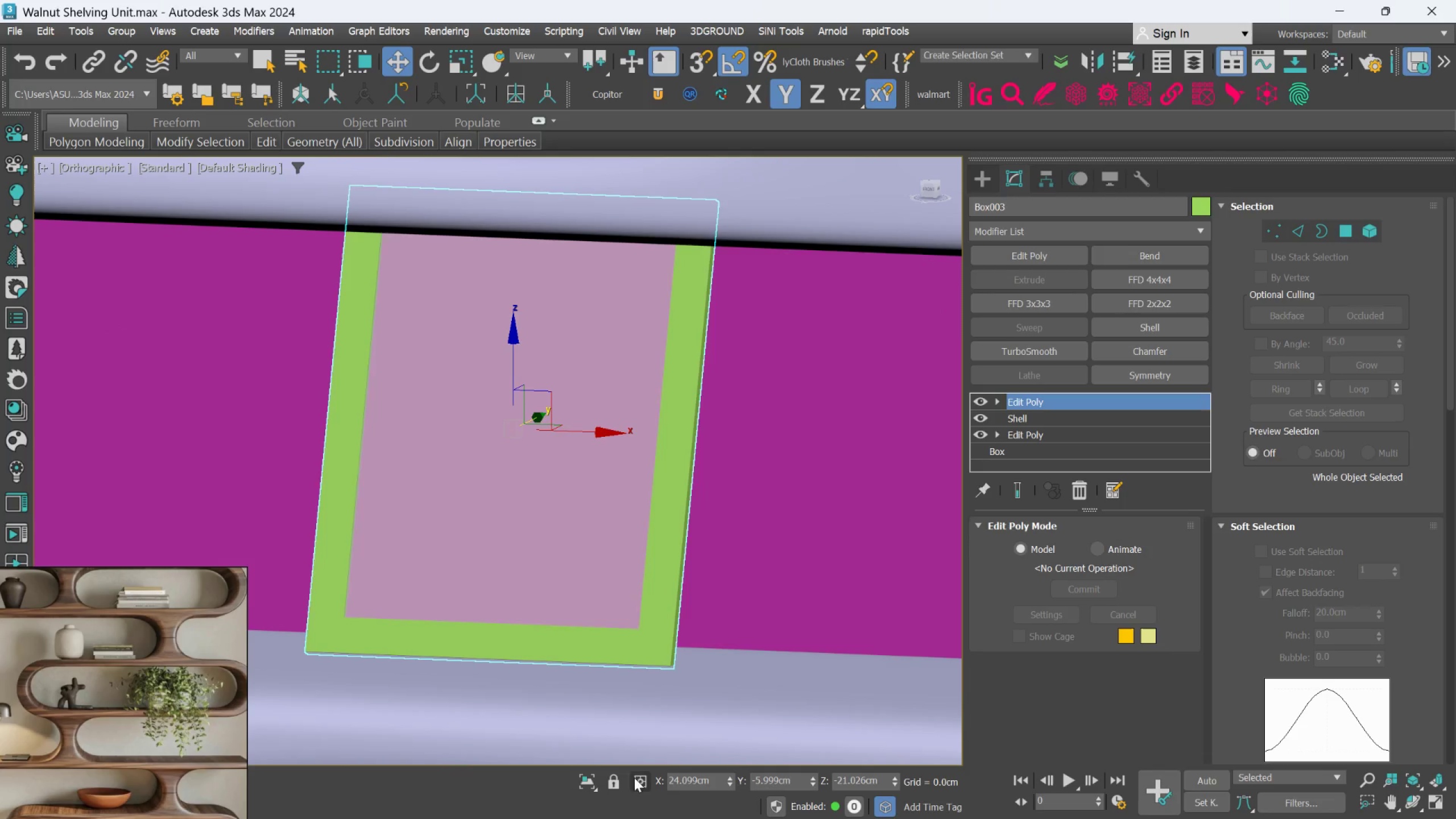 
left_click([588, 781])
 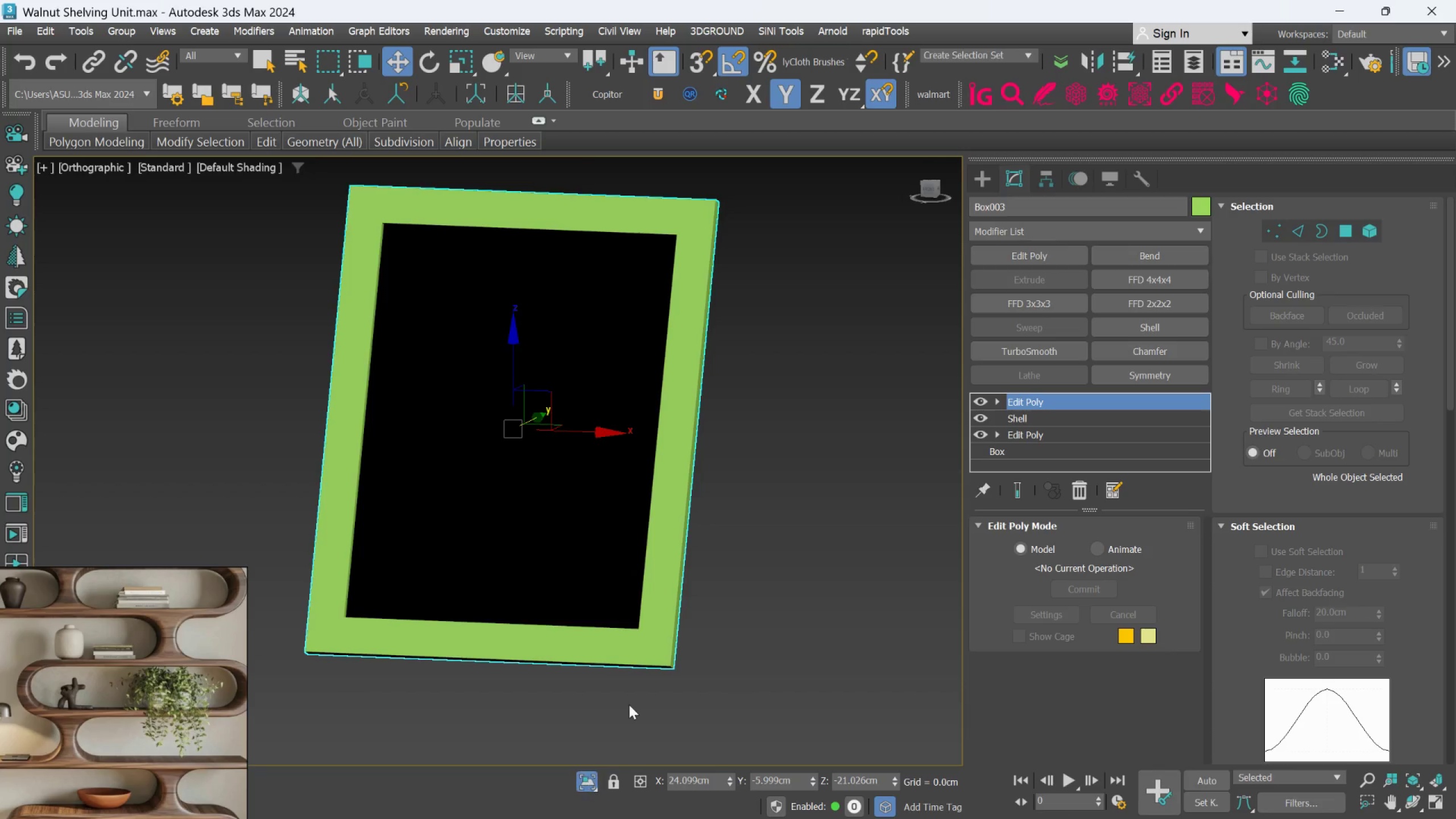 
hold_key(key=AltLeft, duration=0.5)
 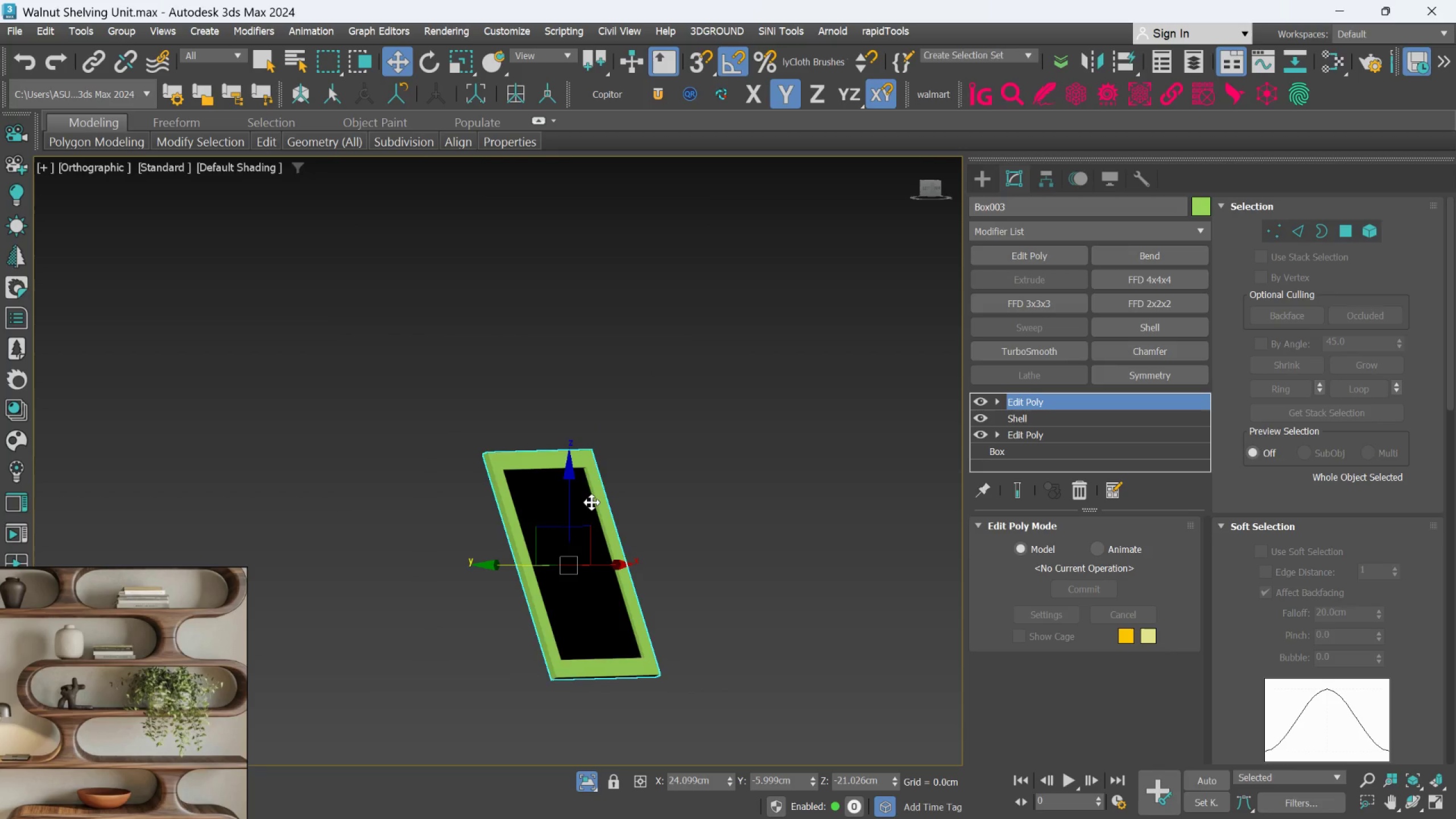 
scroll: coordinate [631, 702], scroll_direction: down, amount: 2.0
 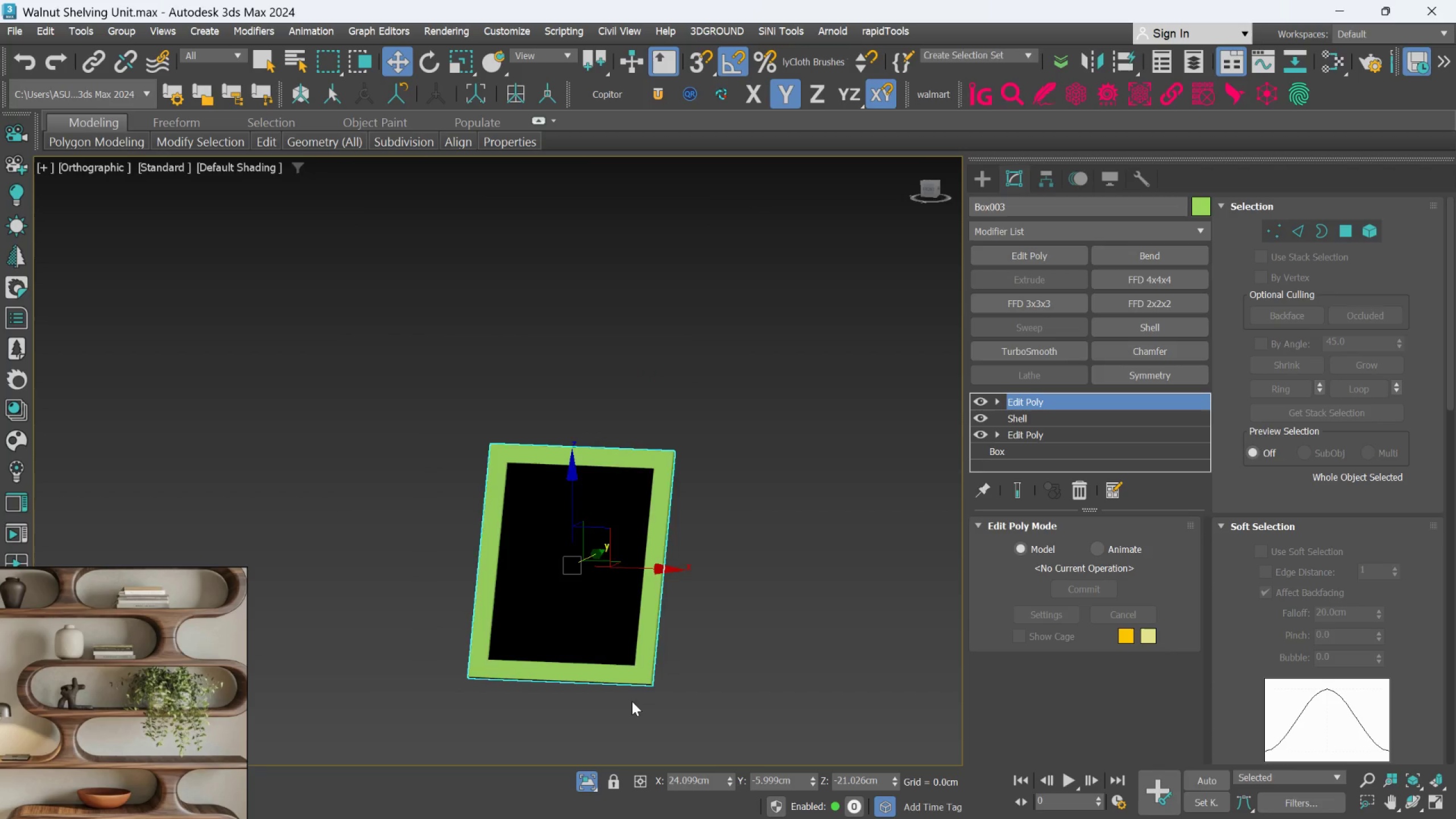 
hold_key(key=AltLeft, duration=1.05)
 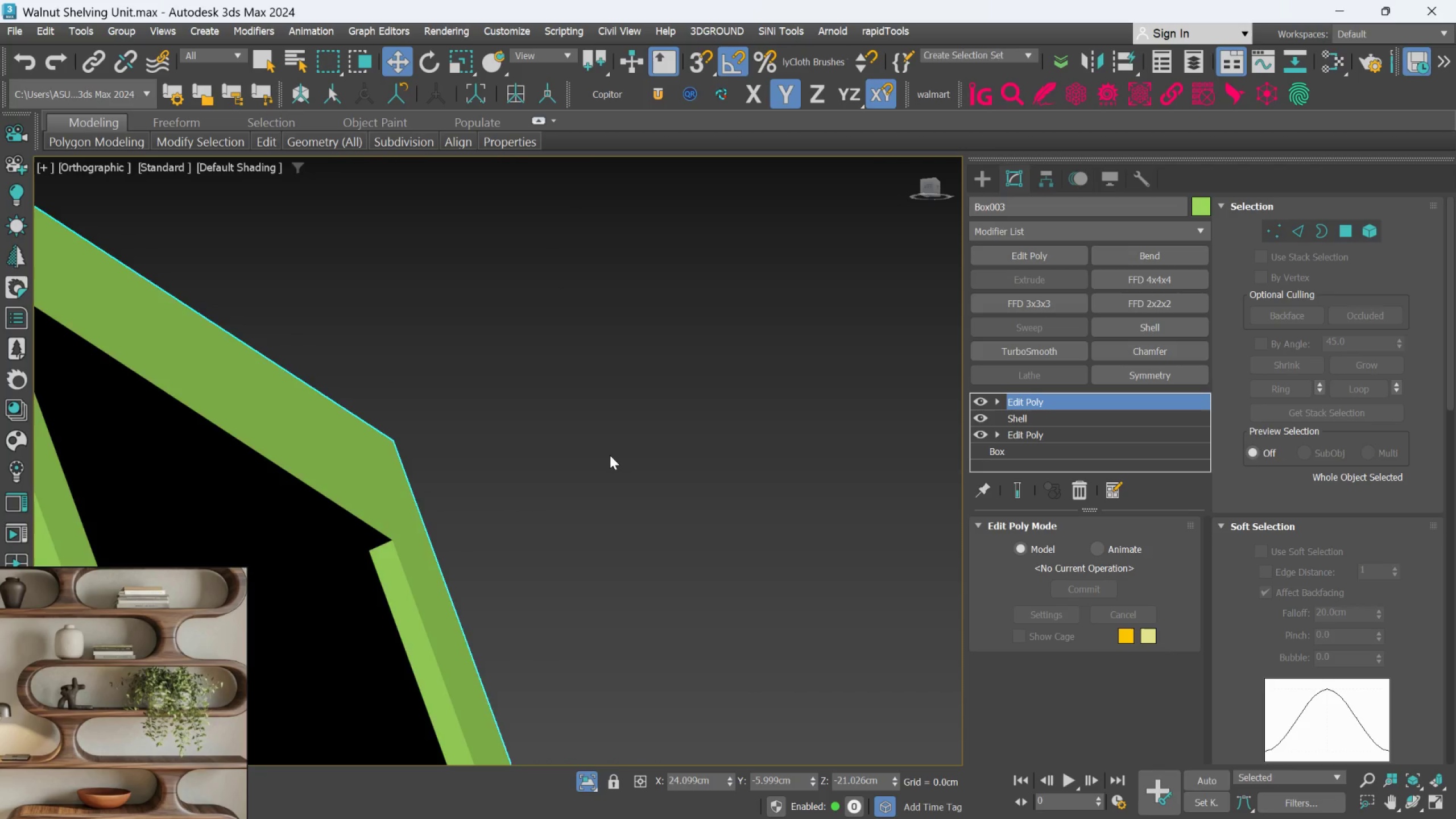 
scroll: coordinate [593, 471], scroll_direction: up, amount: 6.0
 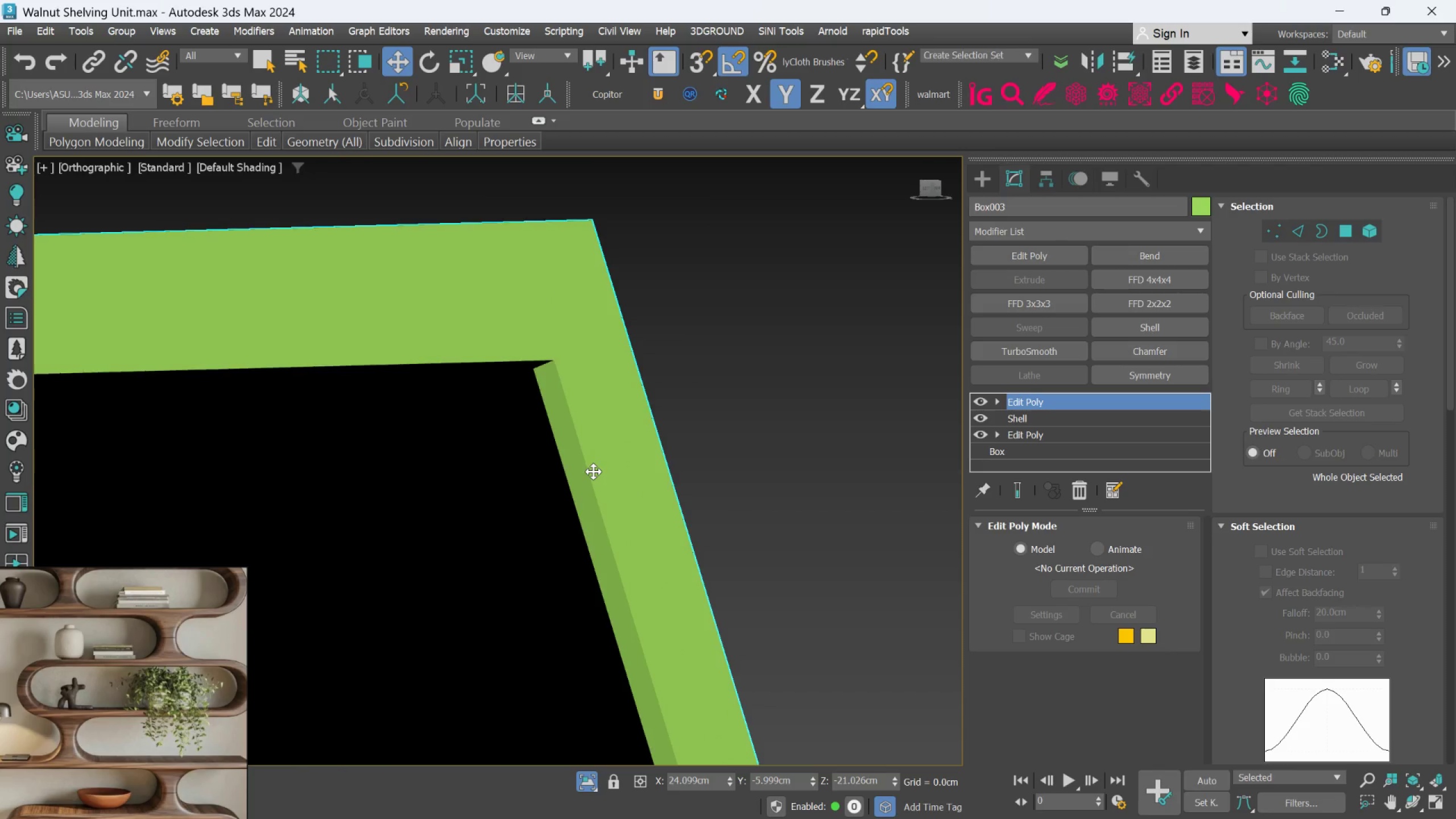 
hold_key(key=AltLeft, duration=0.67)
 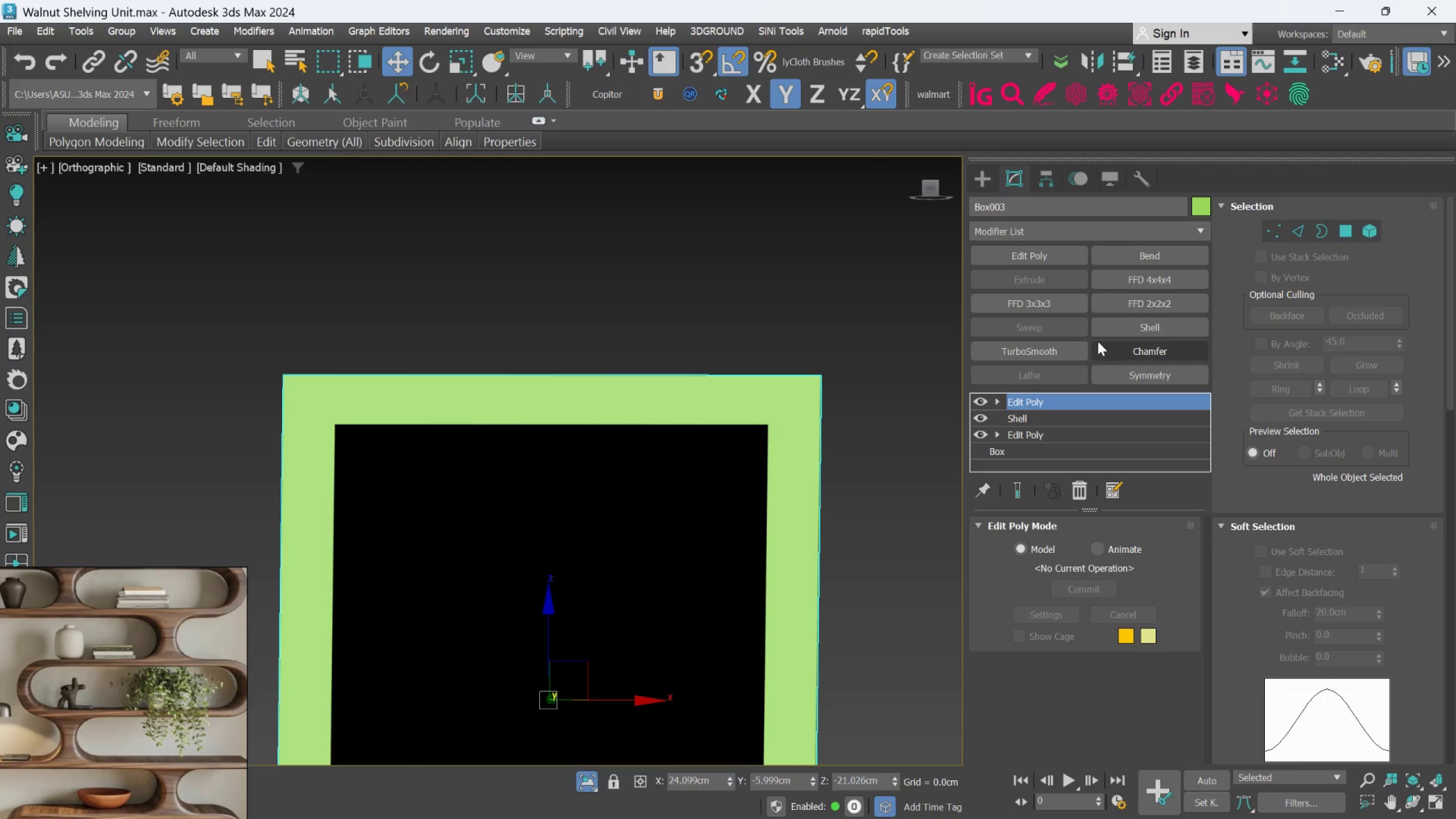 
scroll: coordinate [610, 456], scroll_direction: down, amount: 3.0
 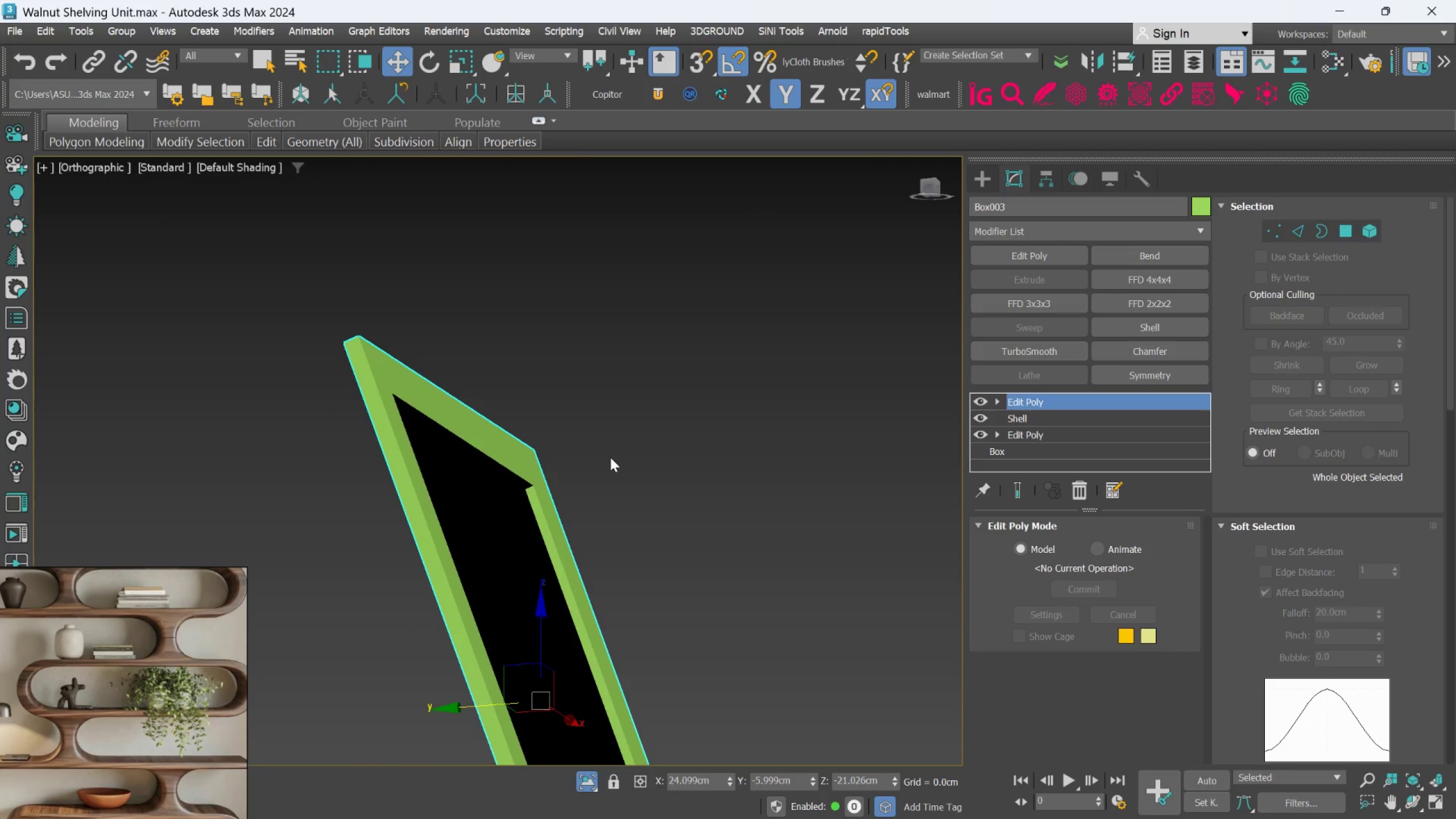 
left_click([1134, 344])
 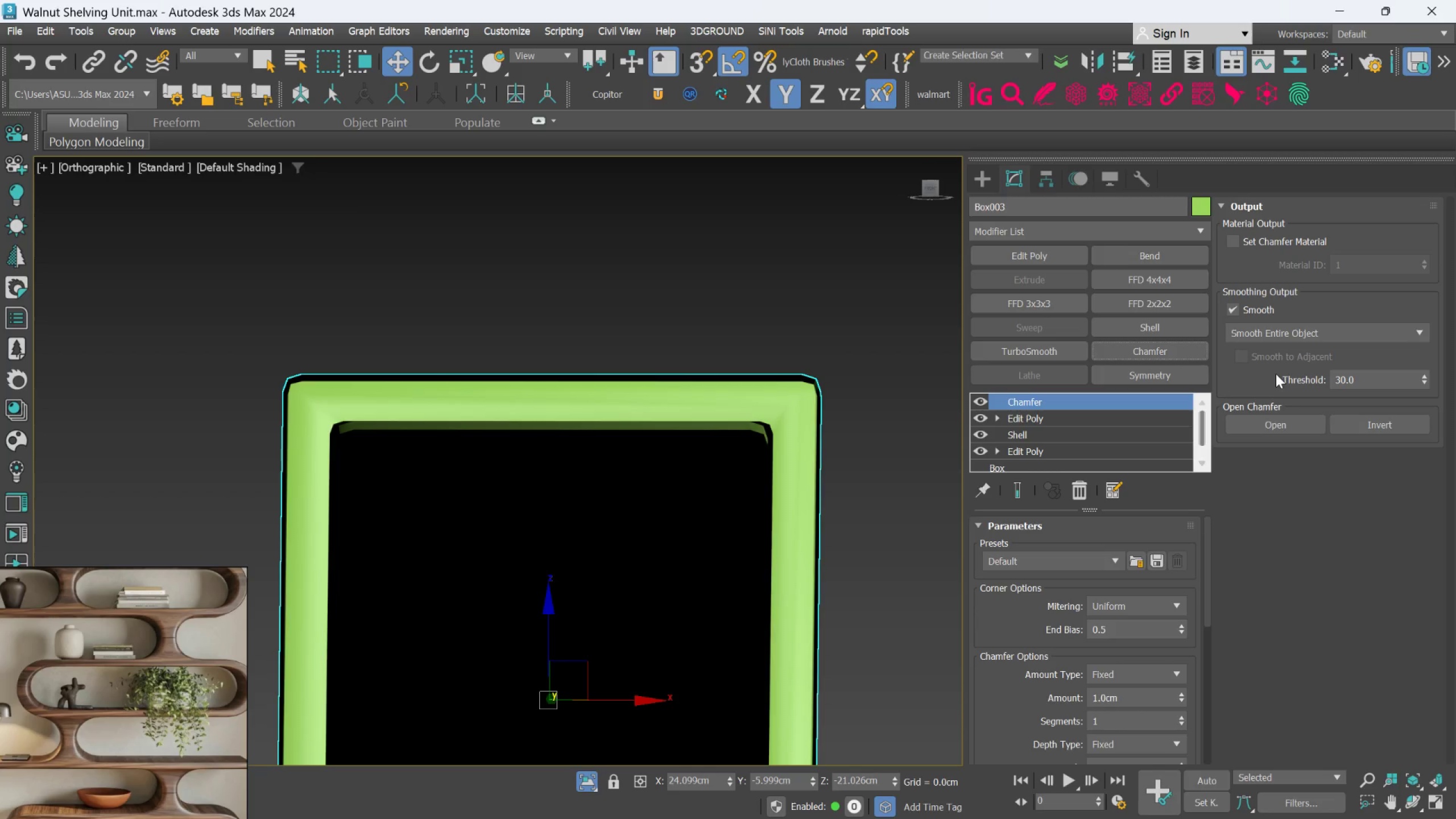 
left_click([1282, 337])
 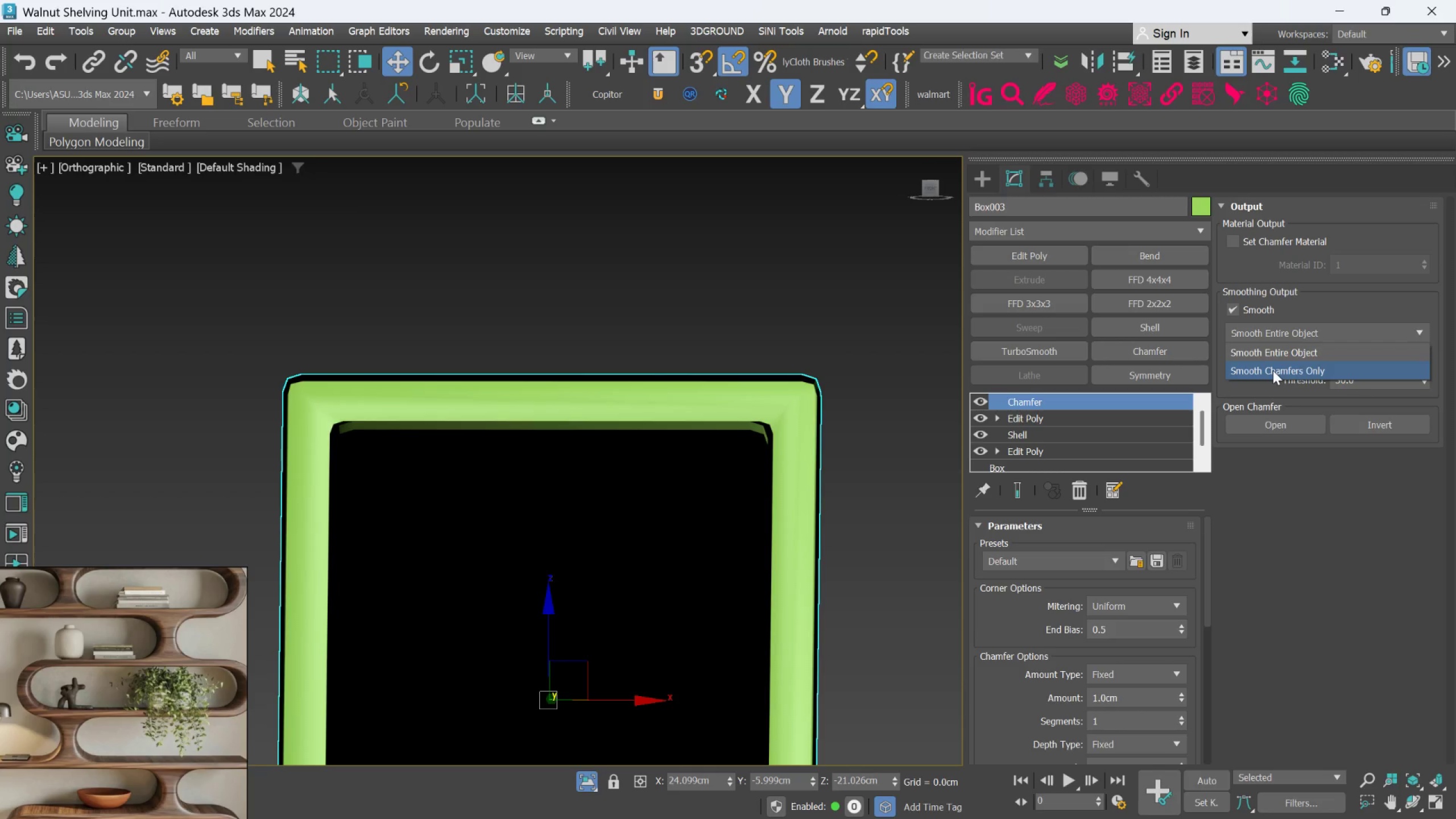 
left_click([1273, 370])
 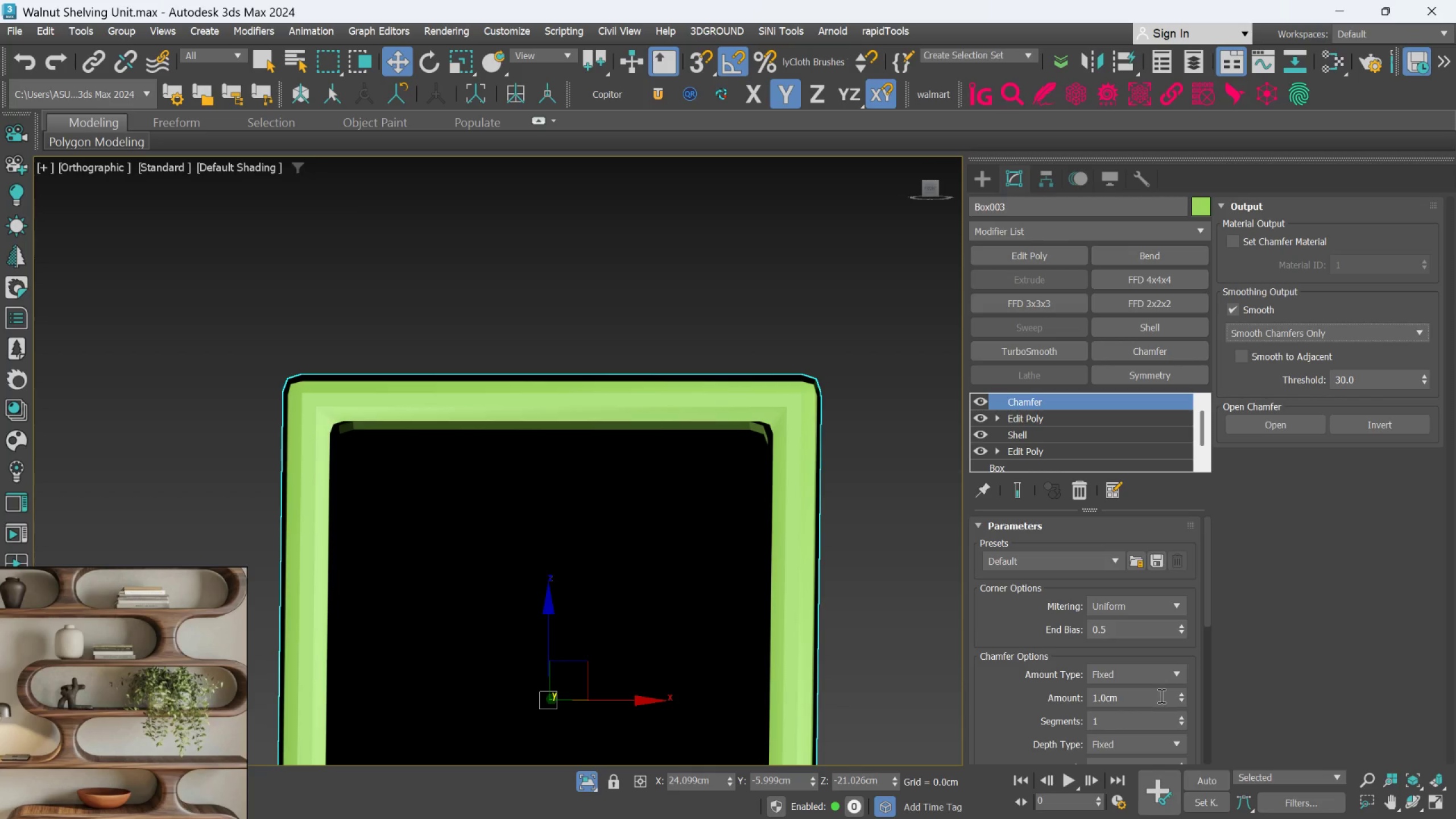 
double_click([1164, 701])
 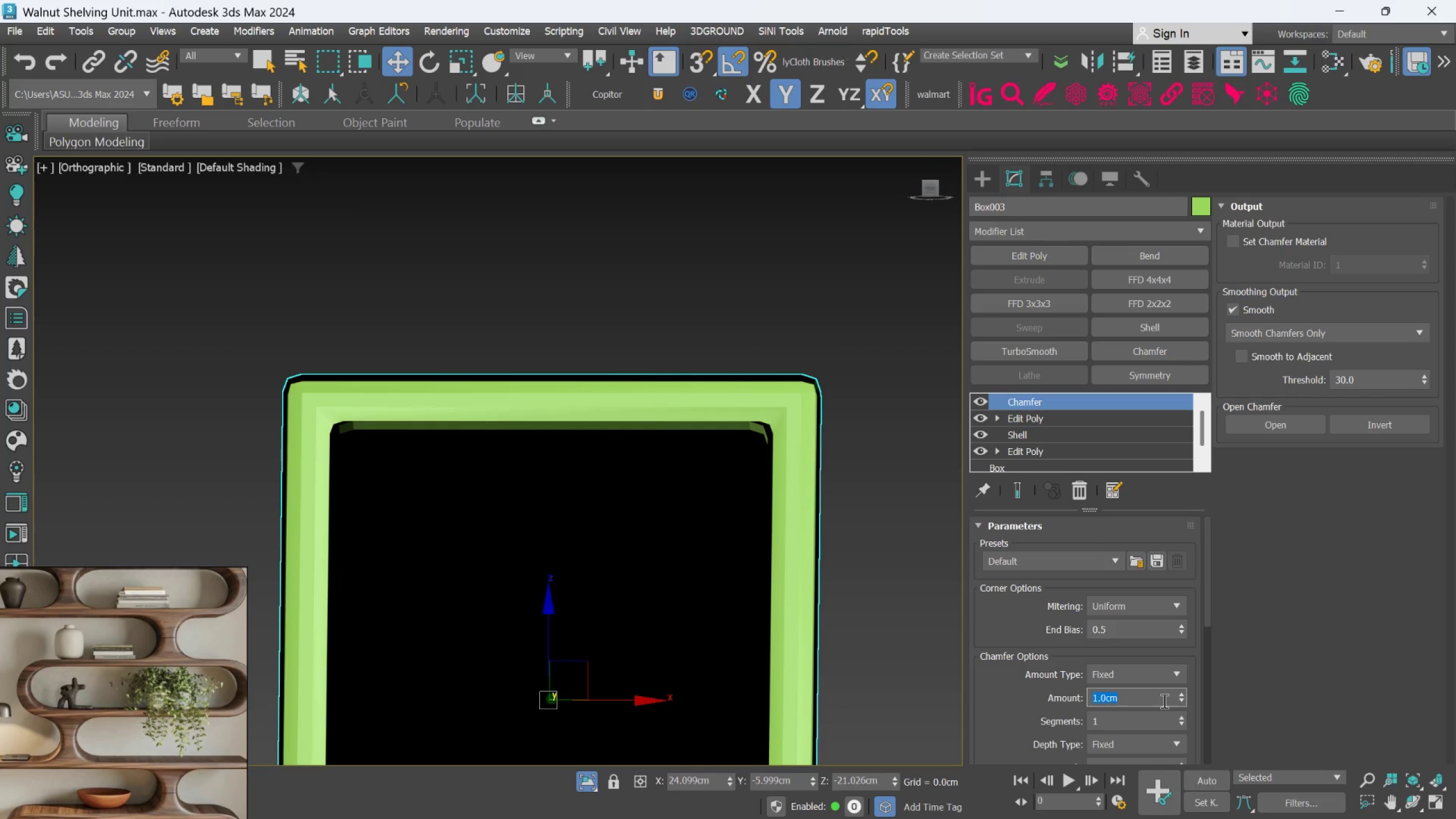 
key(Period)
 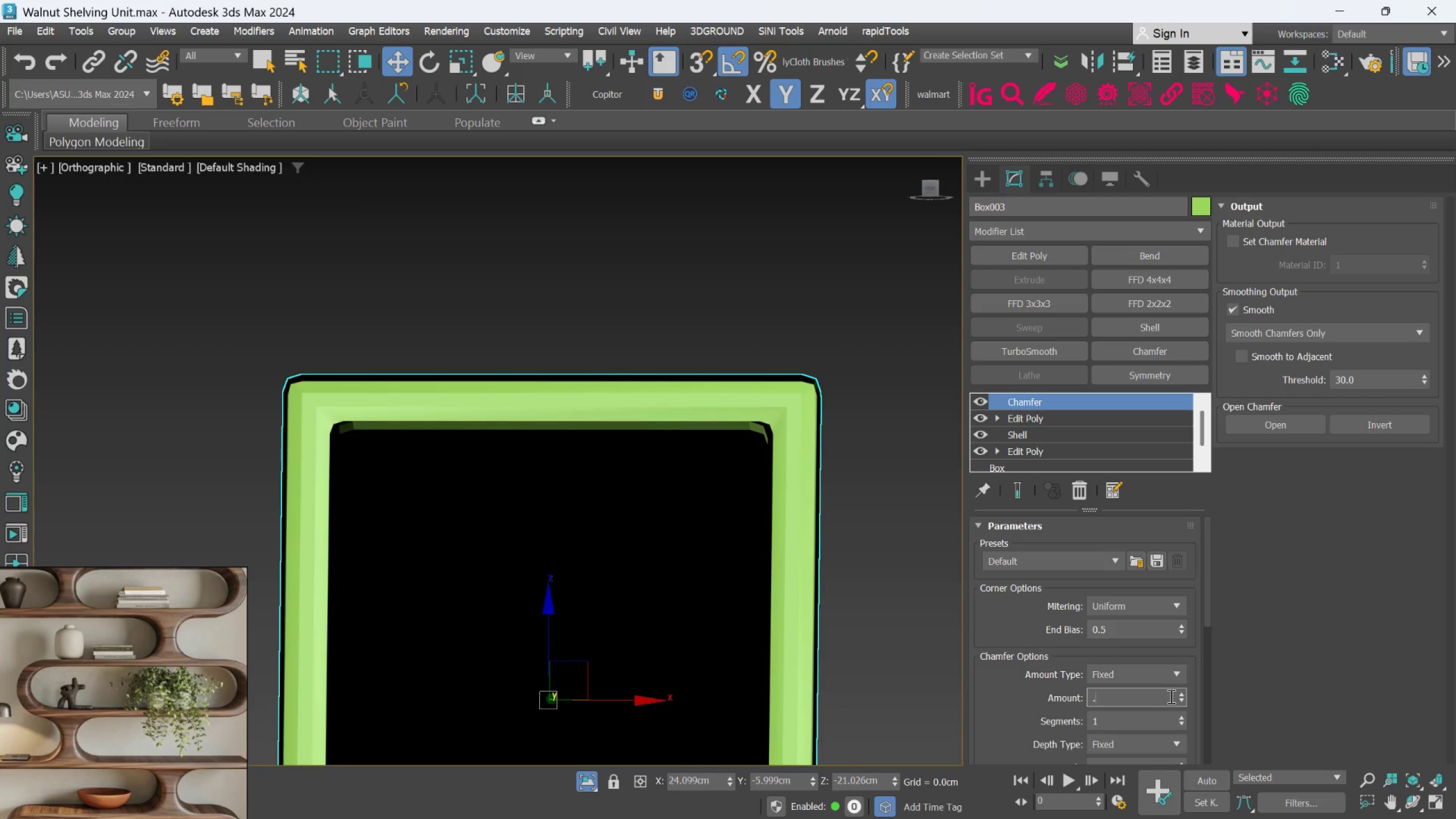 
key(0)
 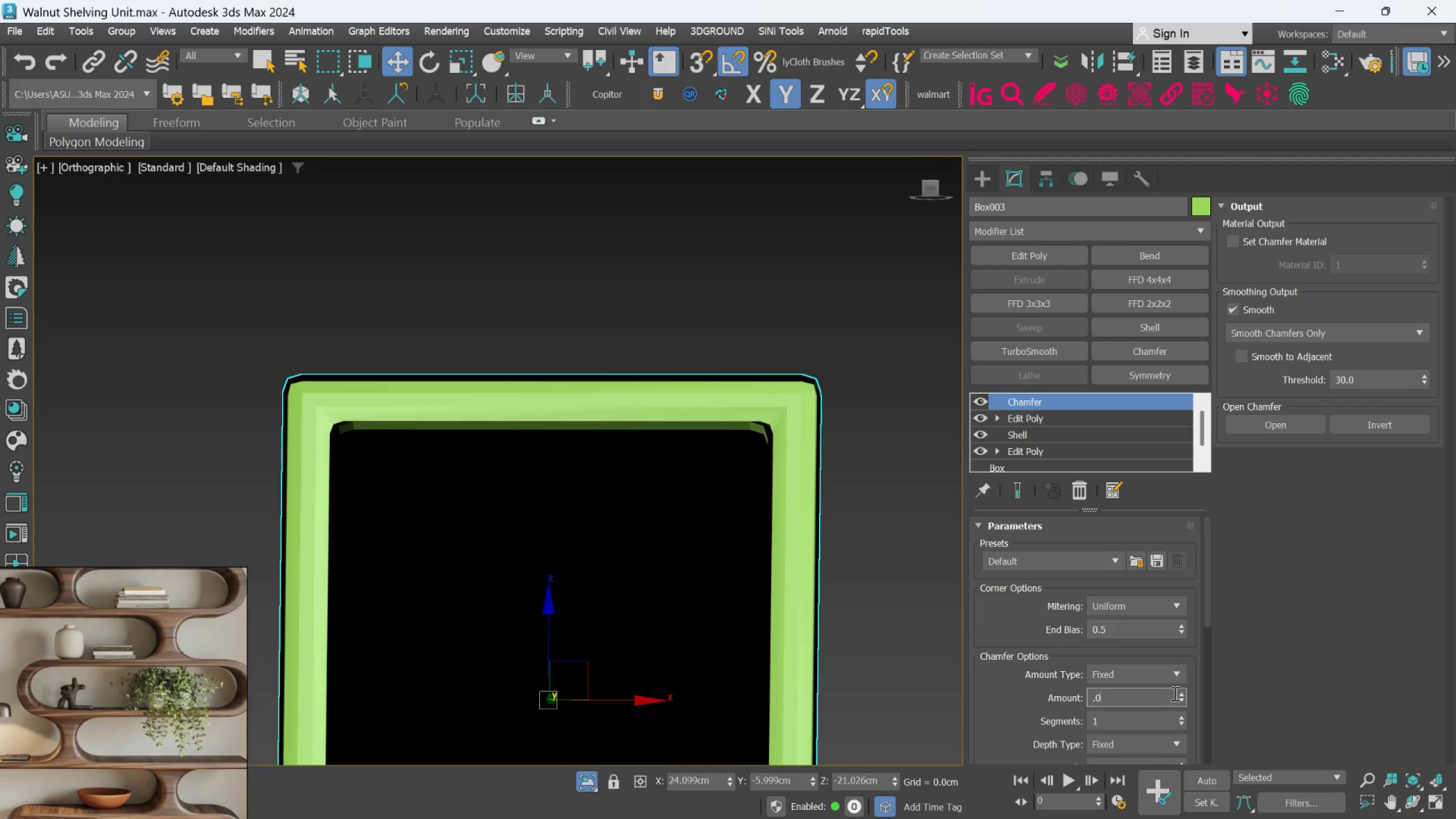 
key(5)
 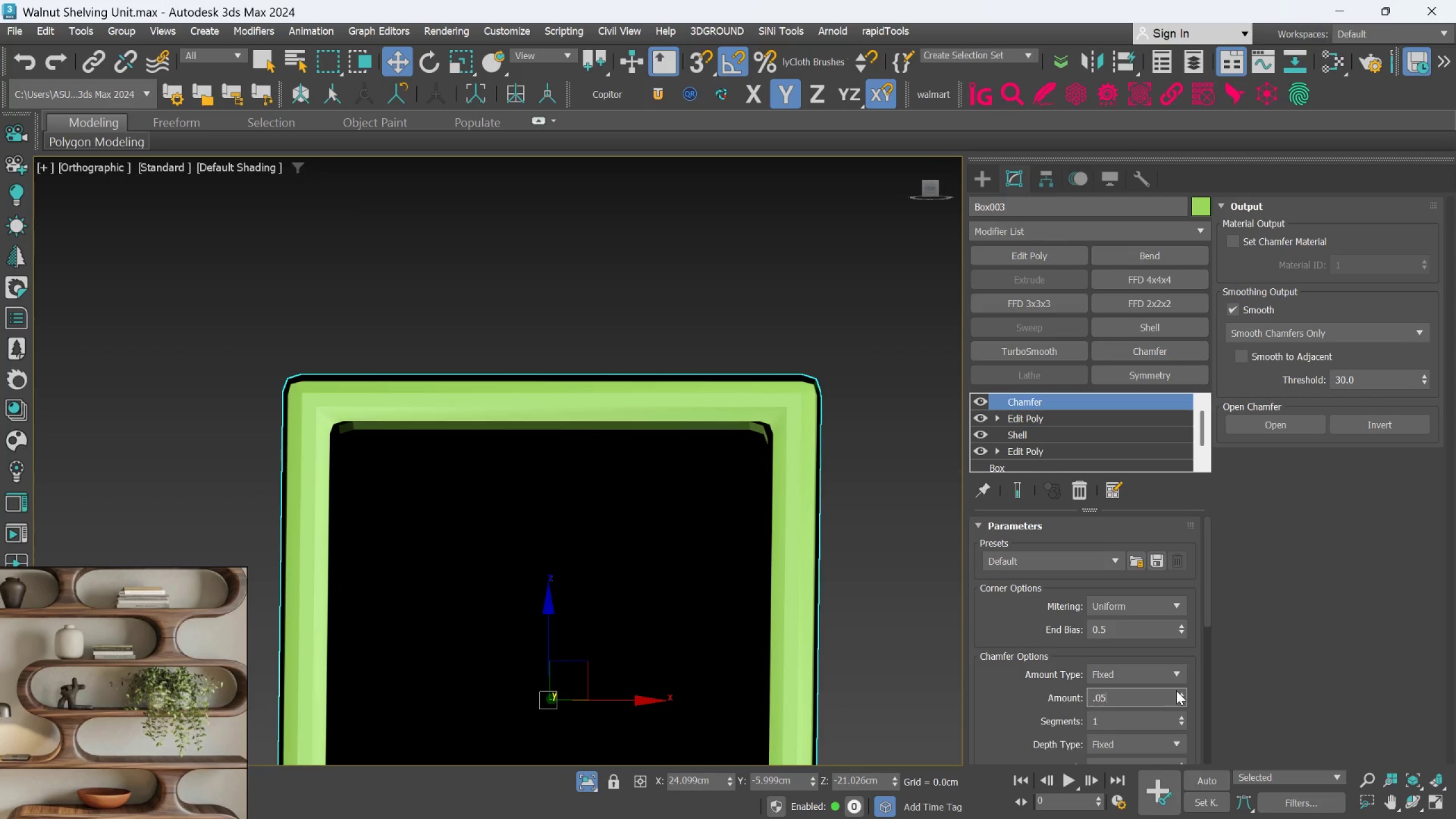 
key(Enter)
 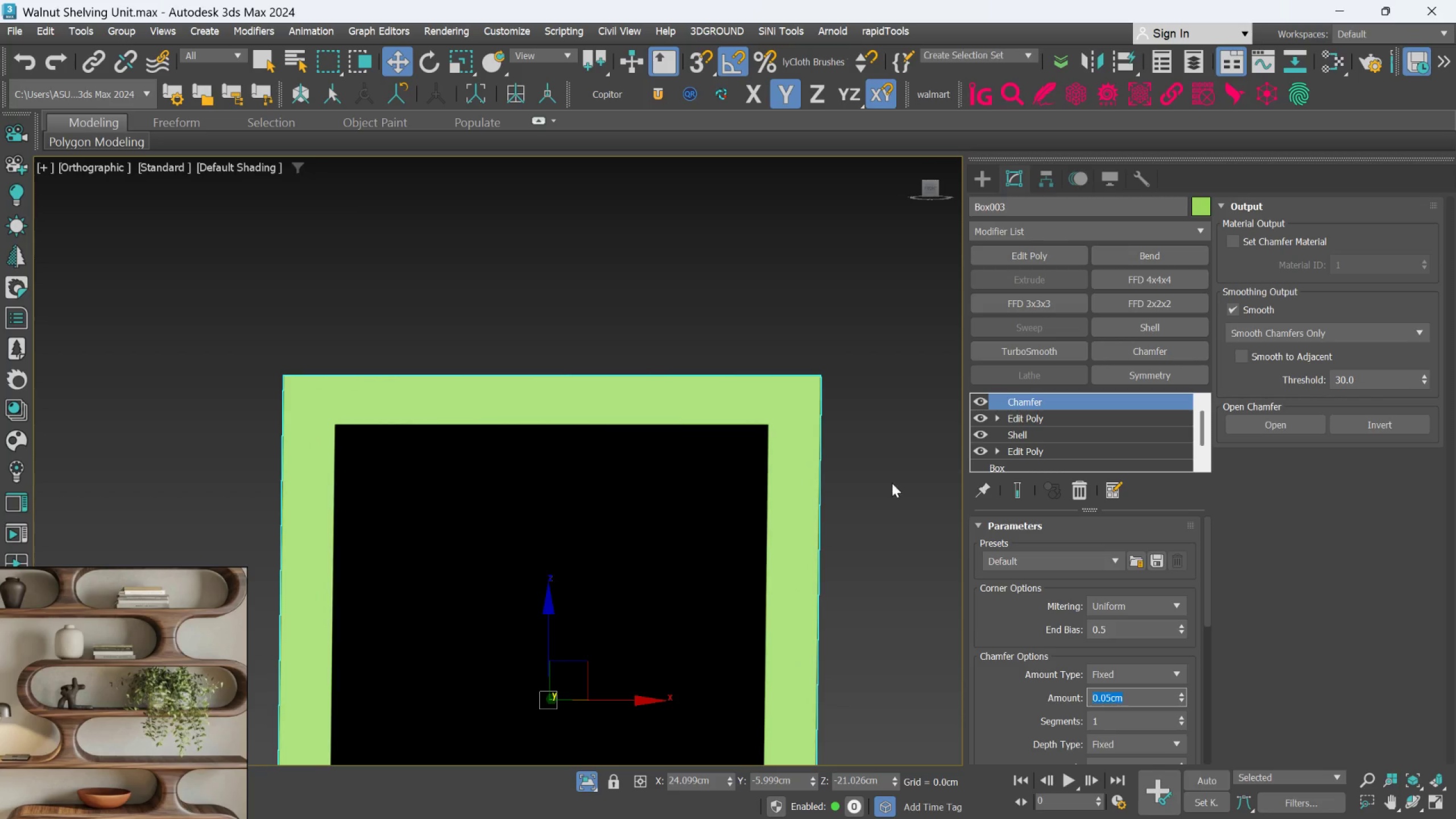 
hold_key(key=AltLeft, duration=0.56)
 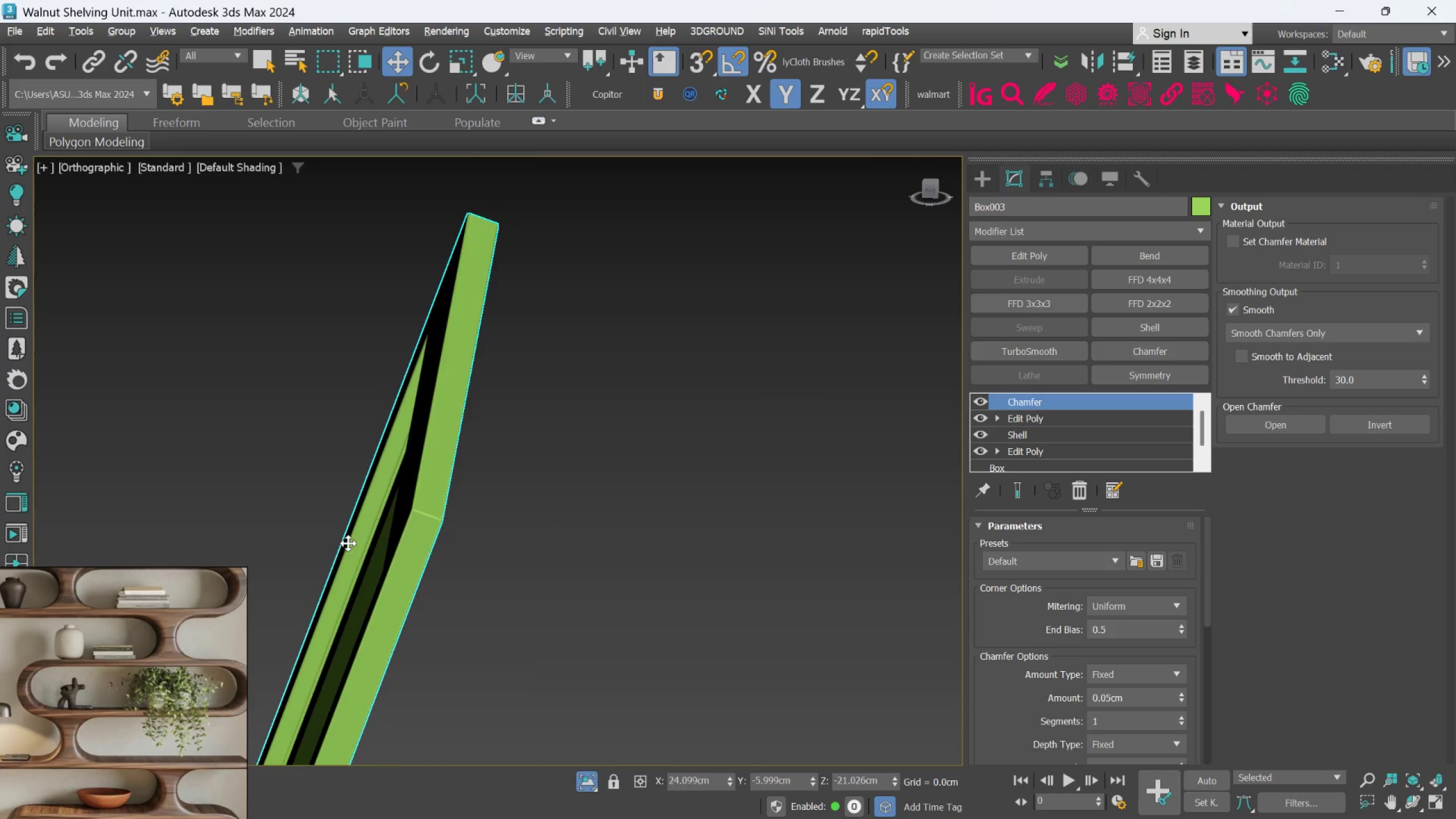 
scroll: coordinate [456, 502], scroll_direction: up, amount: 9.0
 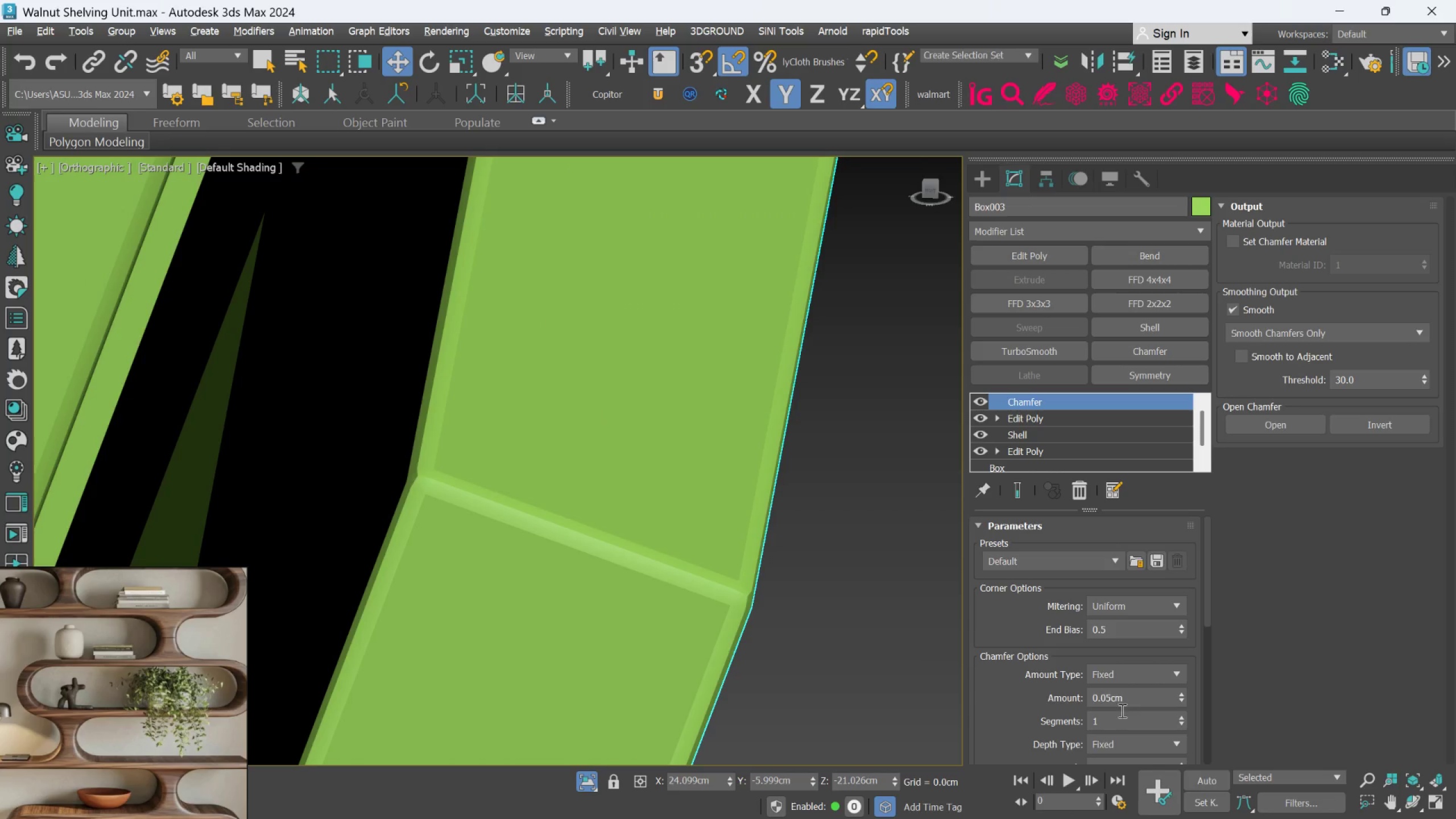 
double_click([1118, 720])
 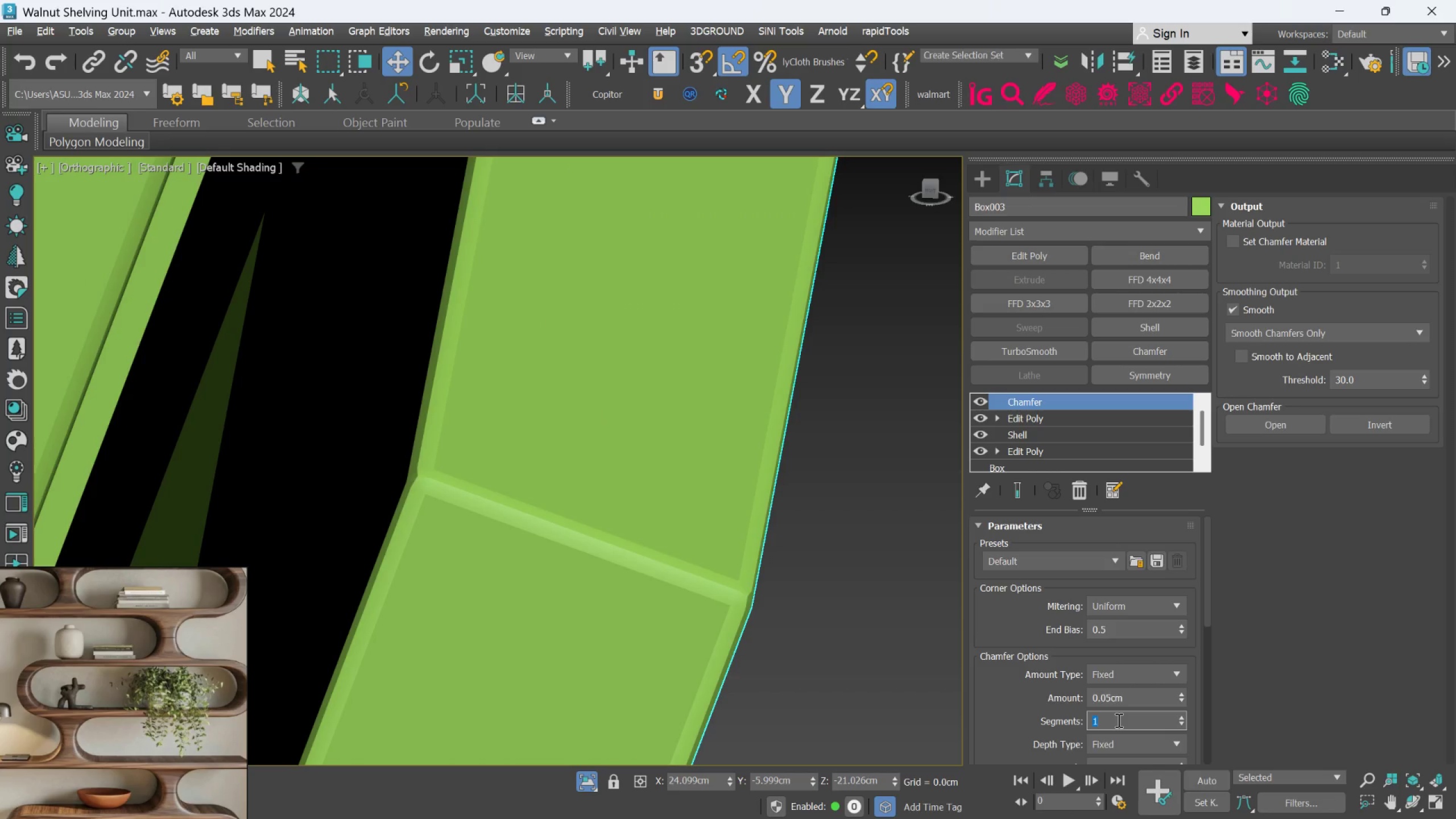 
key(3)
 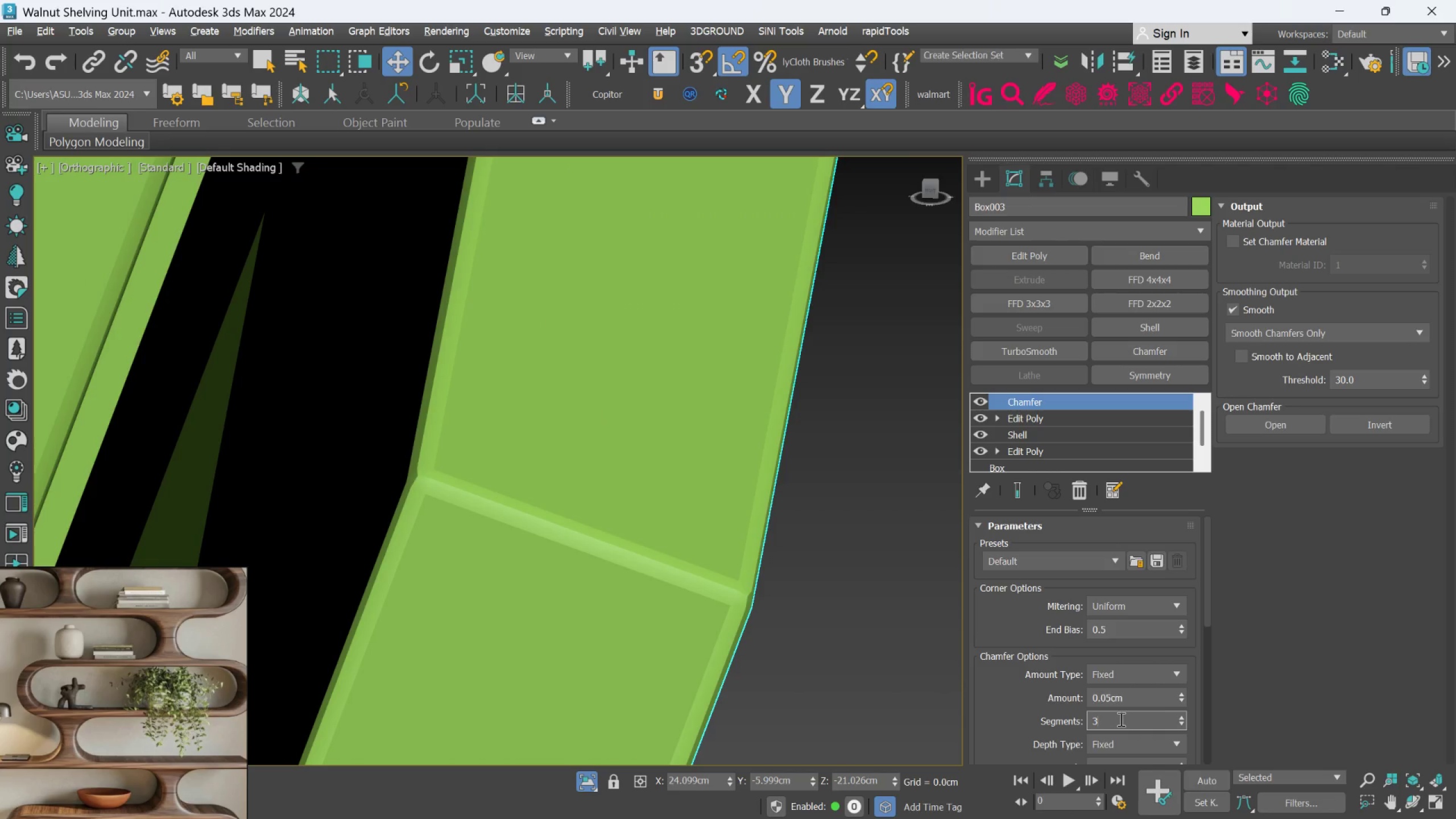 
key(Enter)
 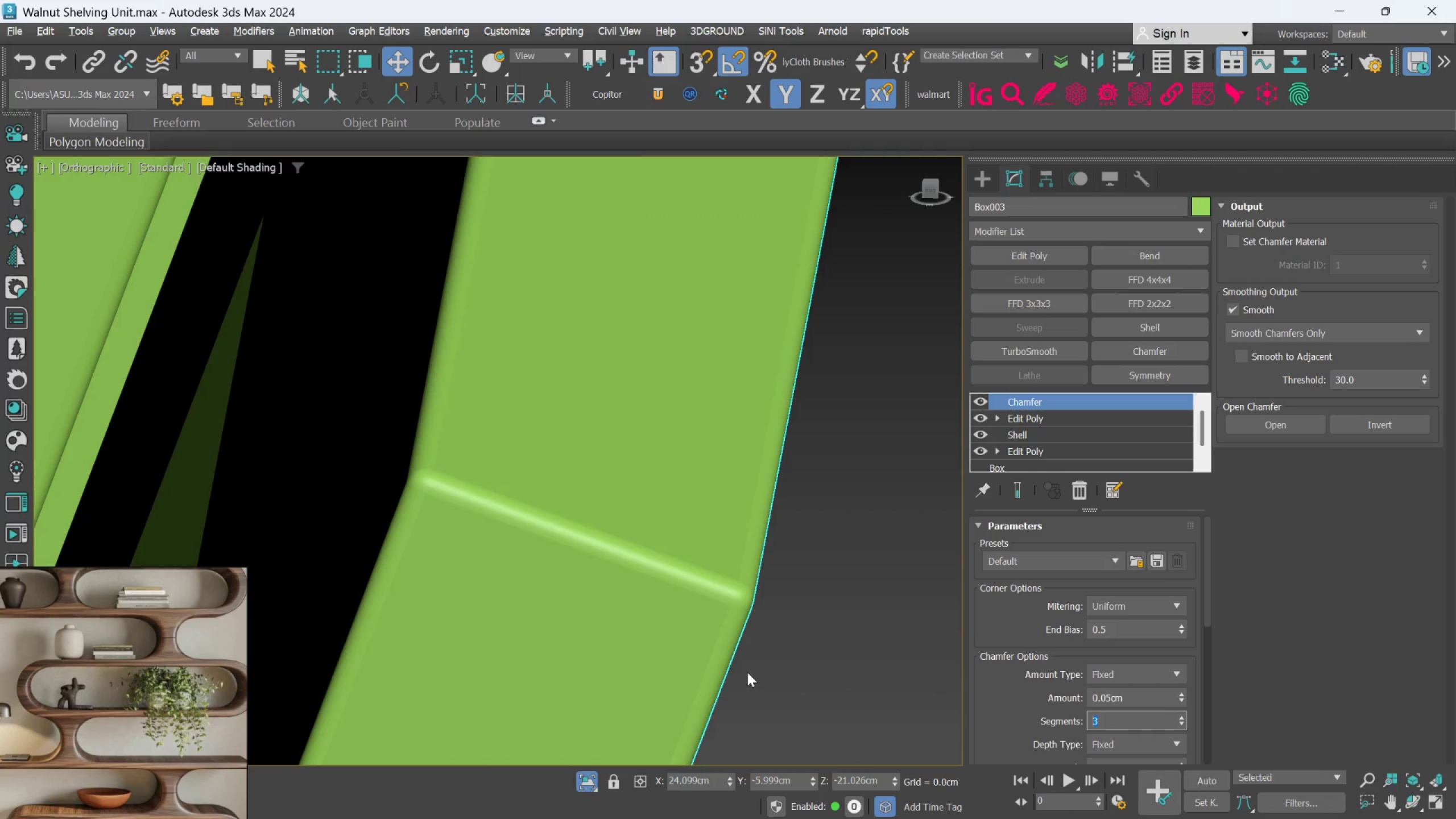 
hold_key(key=AltLeft, duration=0.66)
 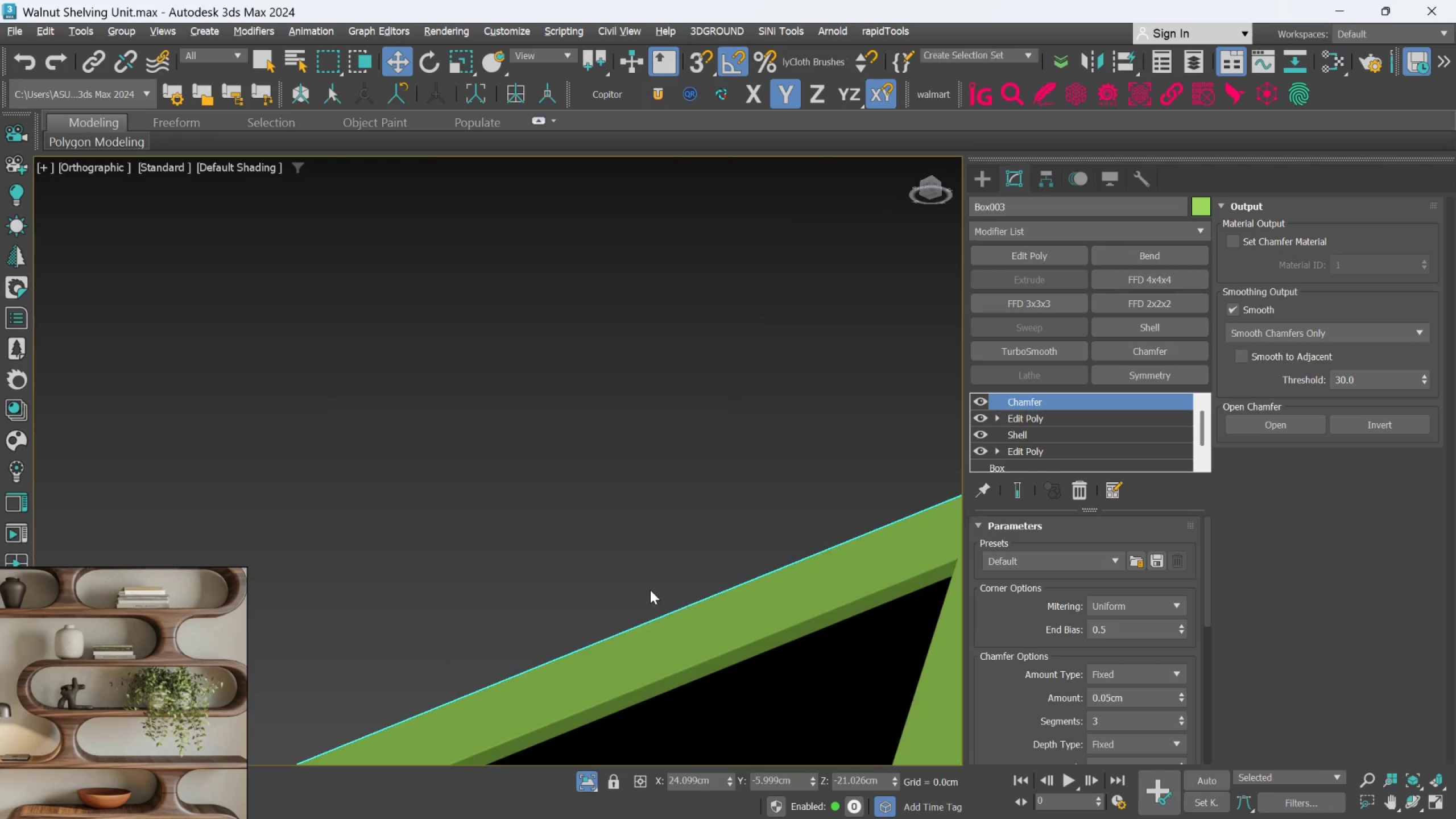 
scroll: coordinate [721, 646], scroll_direction: down, amount: 8.0
 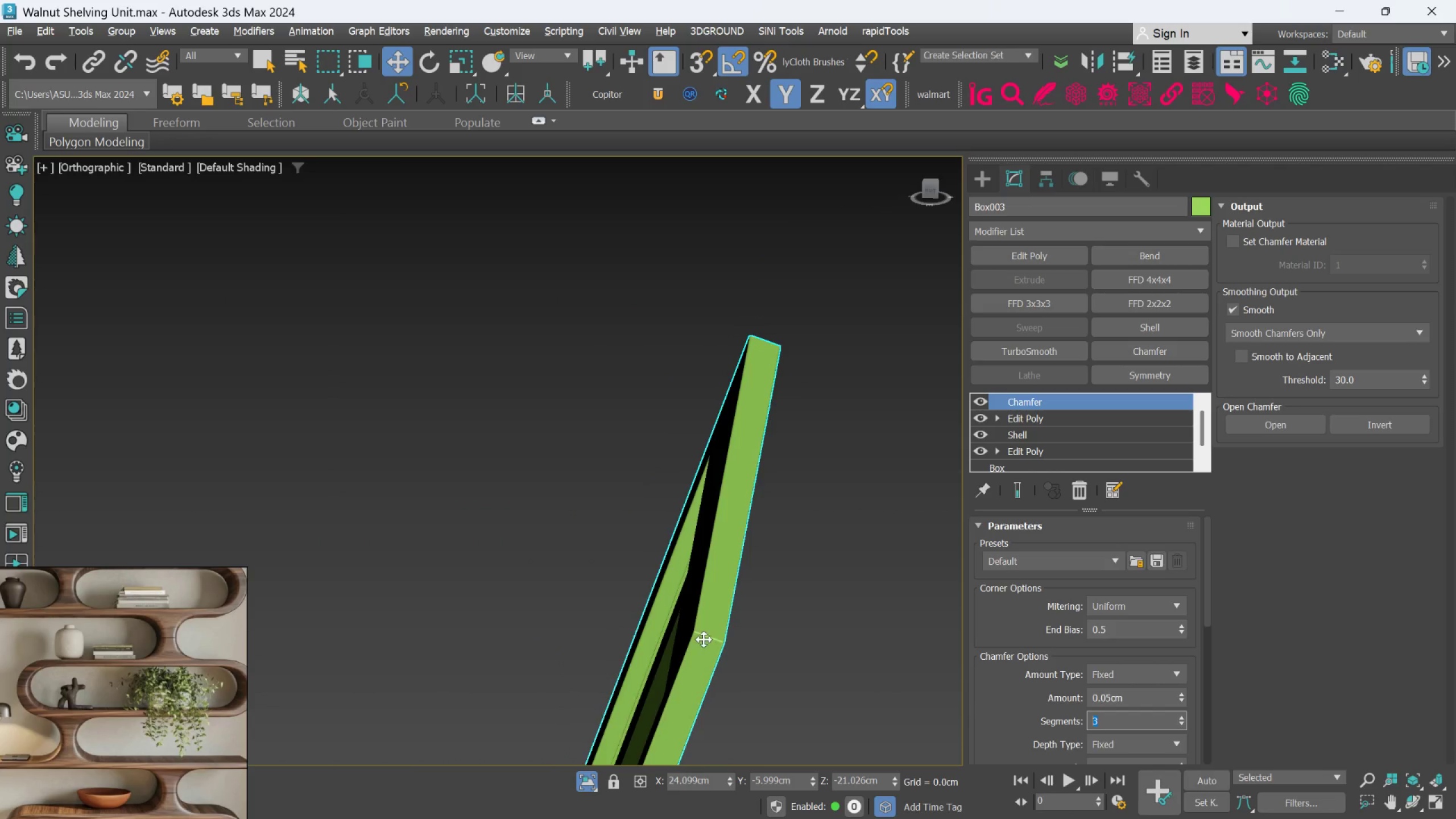 
hold_key(key=AltLeft, duration=0.55)
 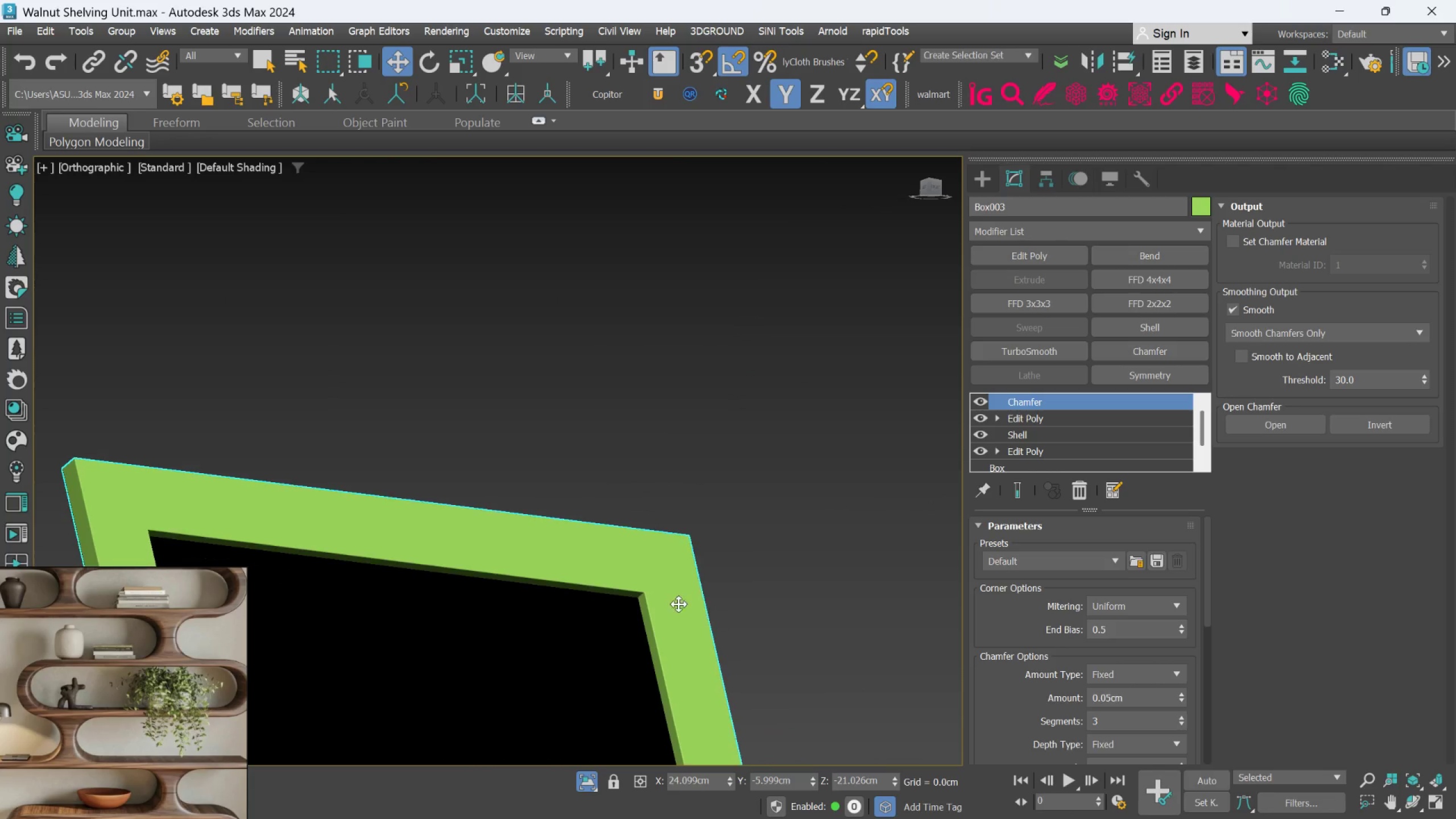 
scroll: coordinate [751, 571], scroll_direction: down, amount: 1.0
 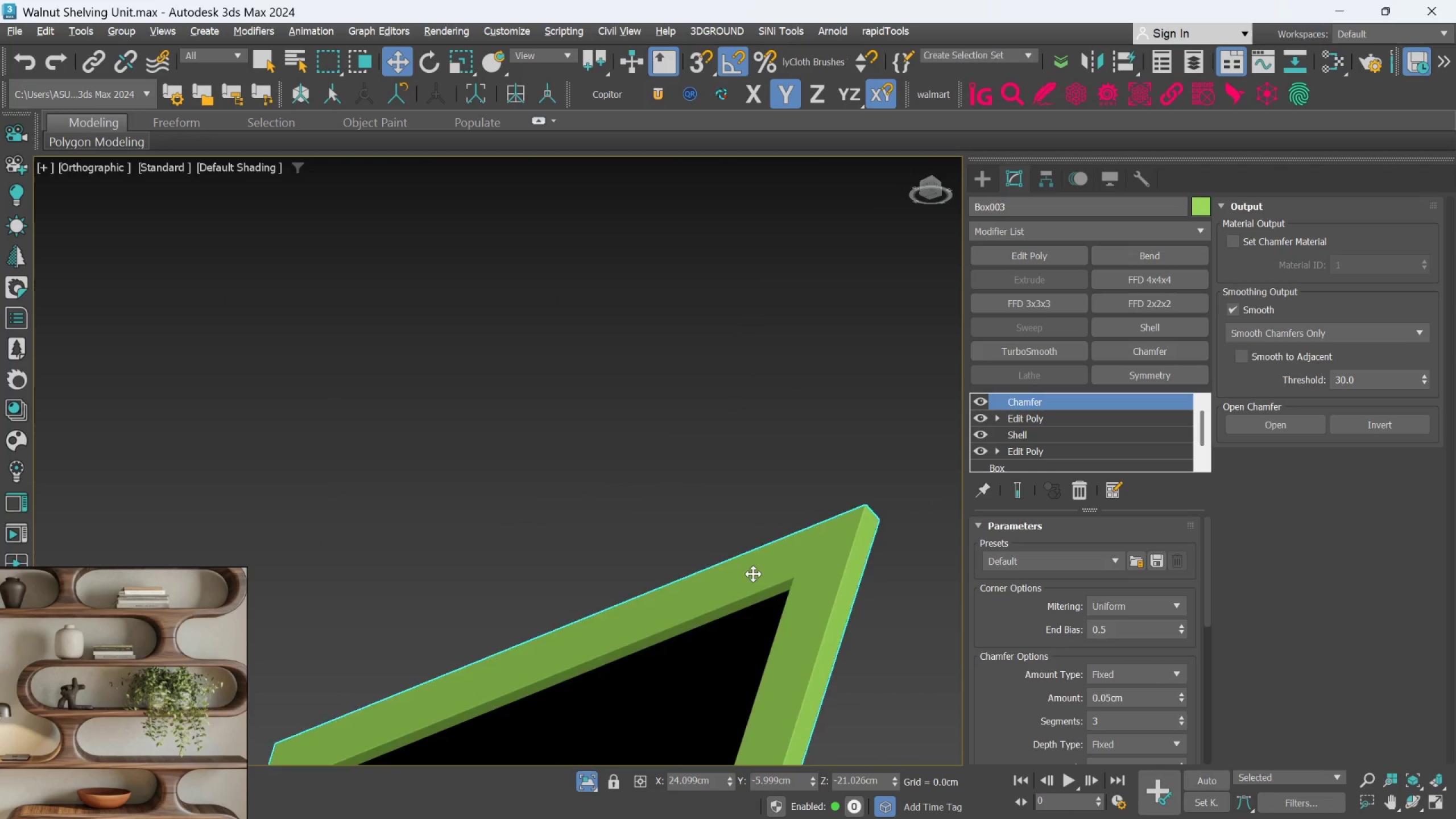 
hold_key(key=AltLeft, duration=0.58)
 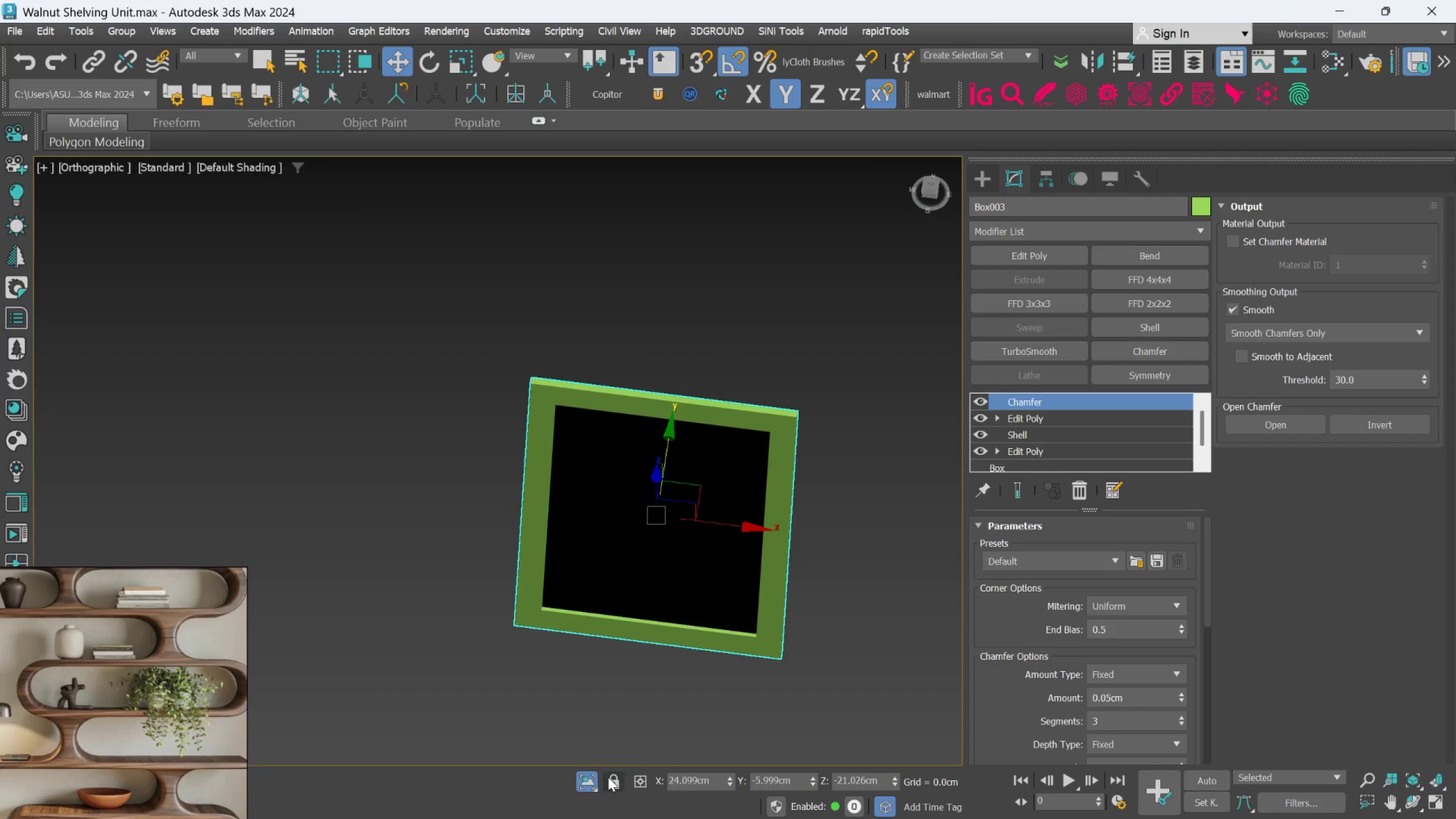 
scroll: coordinate [648, 597], scroll_direction: down, amount: 3.0
 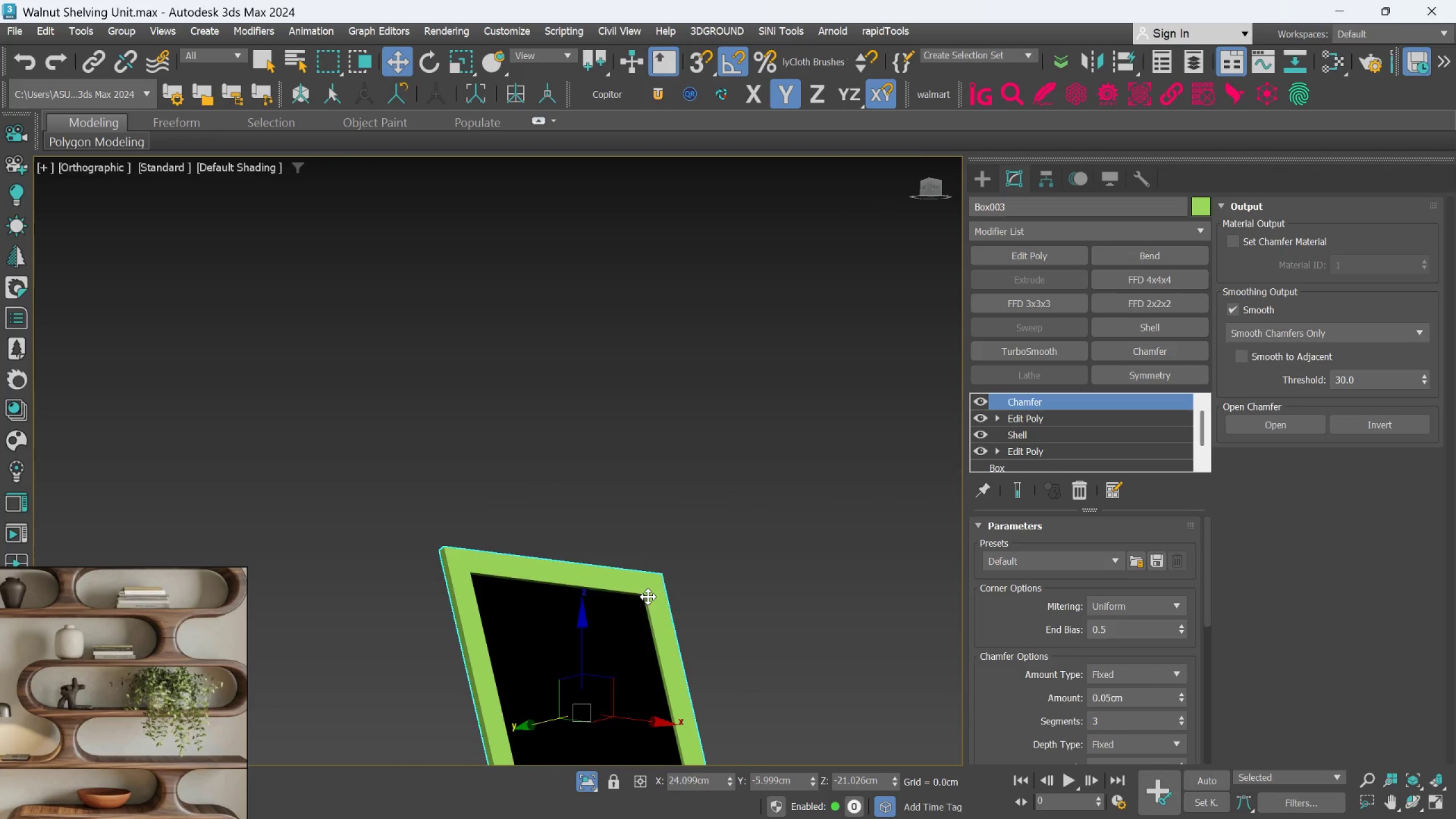 
left_click([586, 784])
 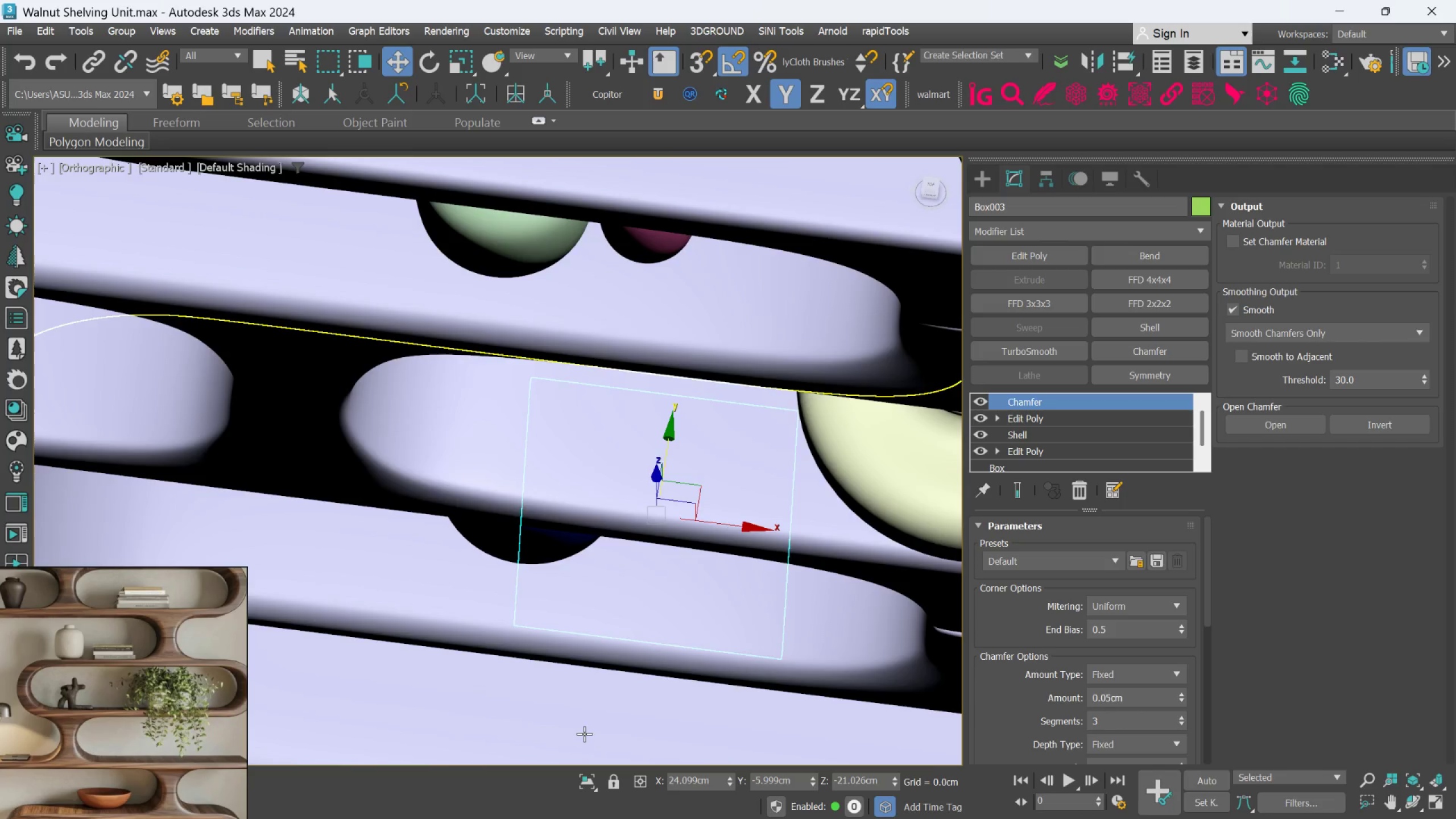 
hold_key(key=AltLeft, duration=0.88)
 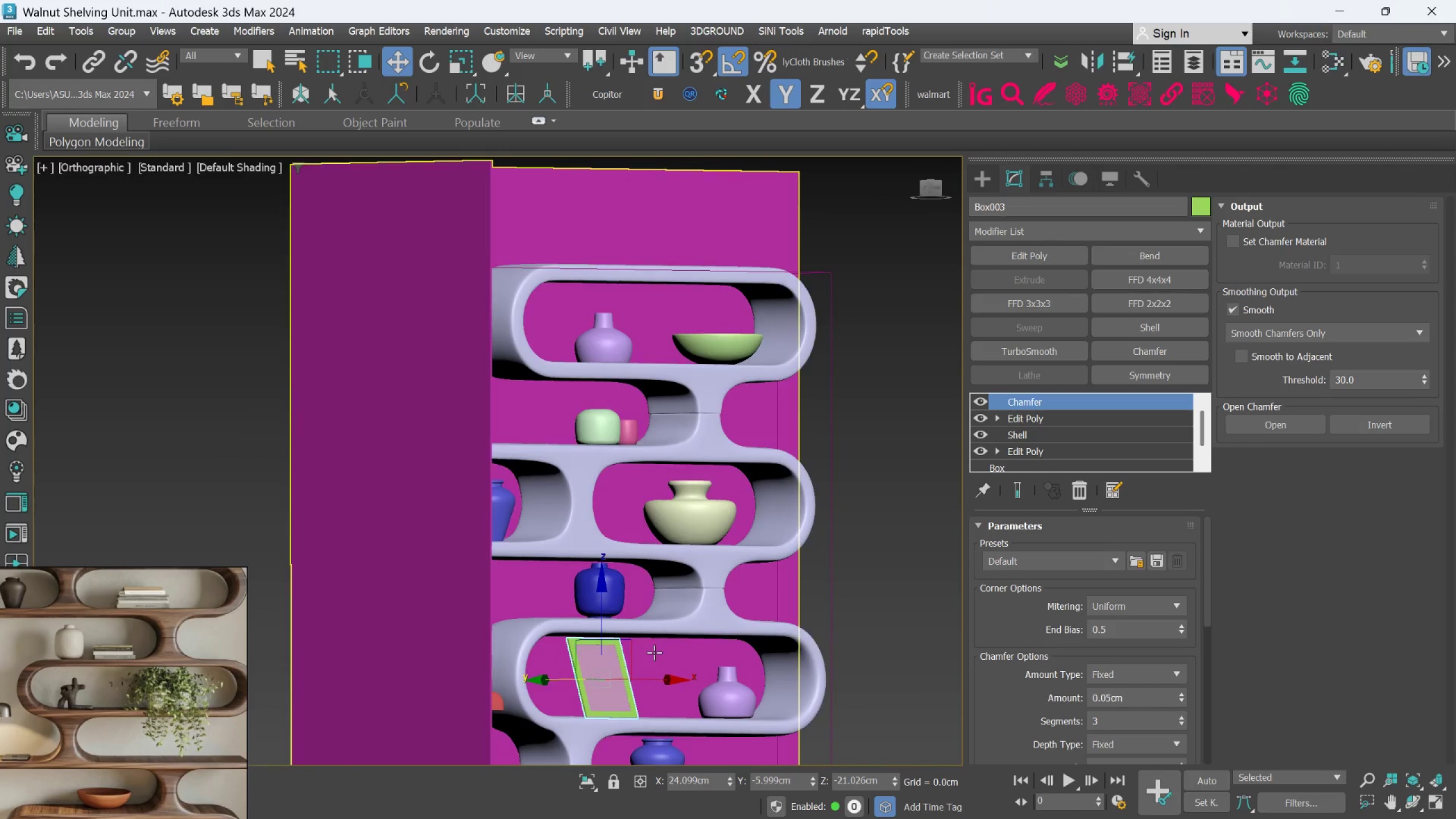 
scroll: coordinate [584, 731], scroll_direction: down, amount: 4.0
 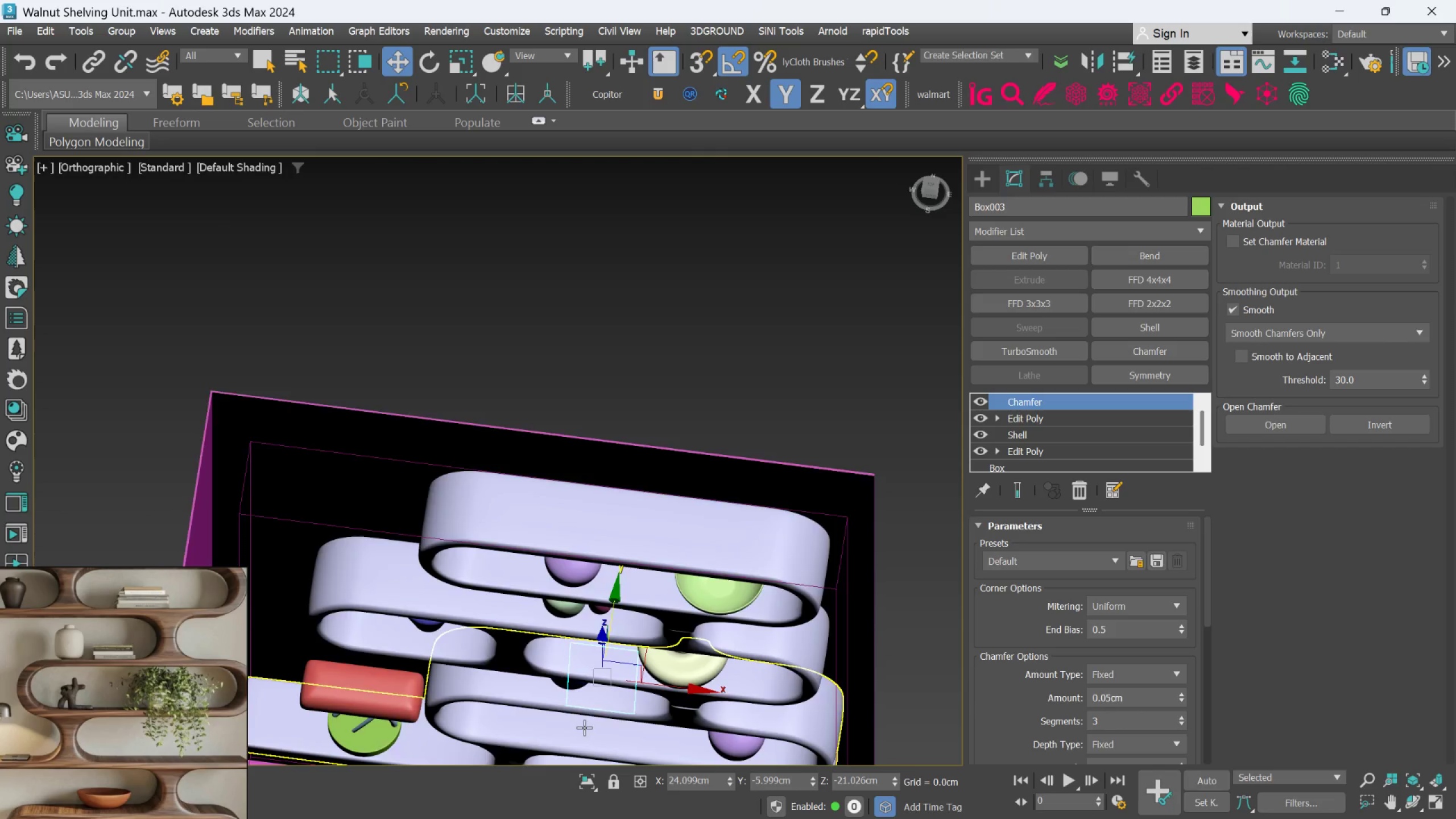 
scroll: coordinate [654, 652], scroll_direction: up, amount: 2.0
 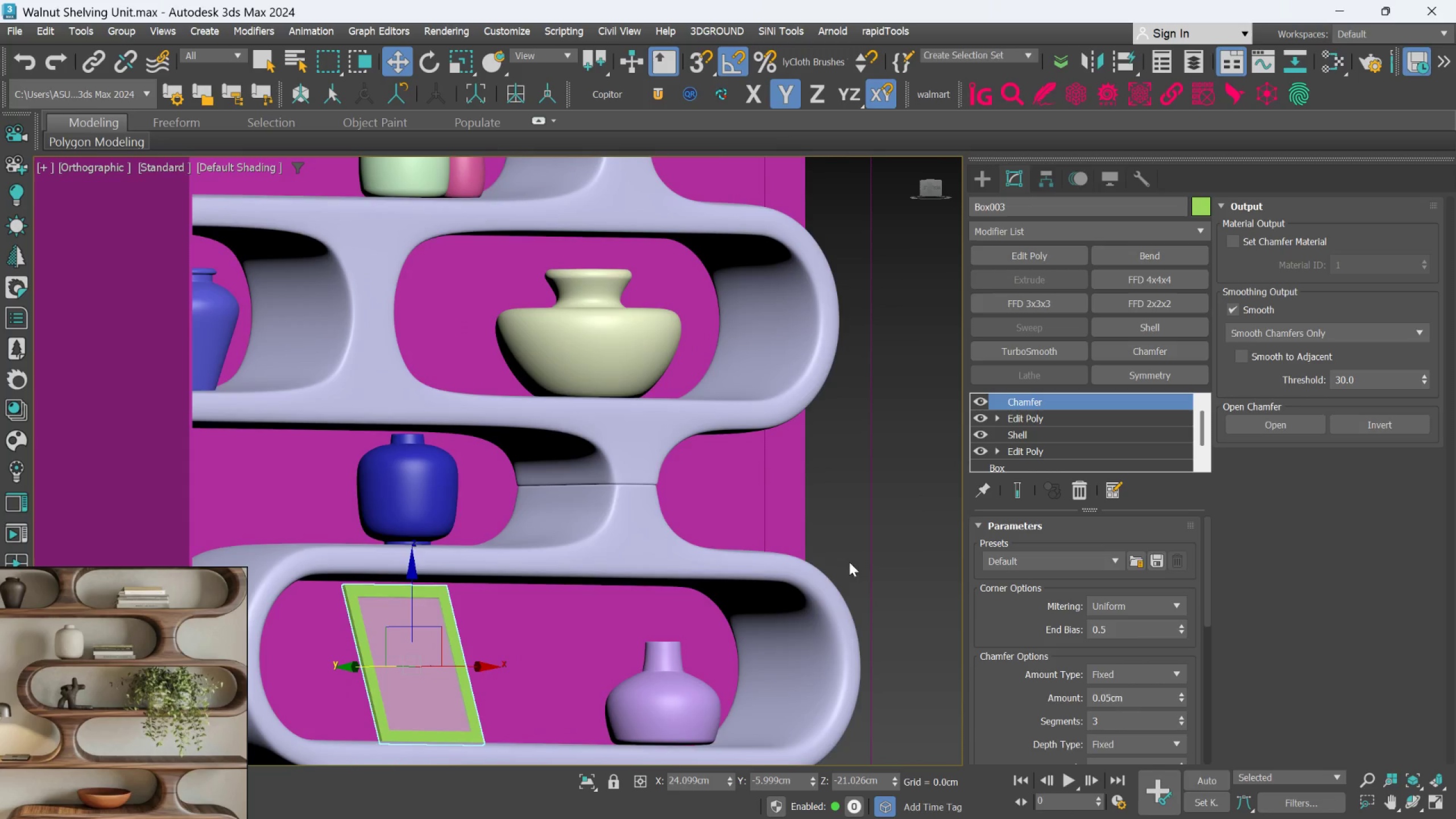 
left_click([868, 540])
 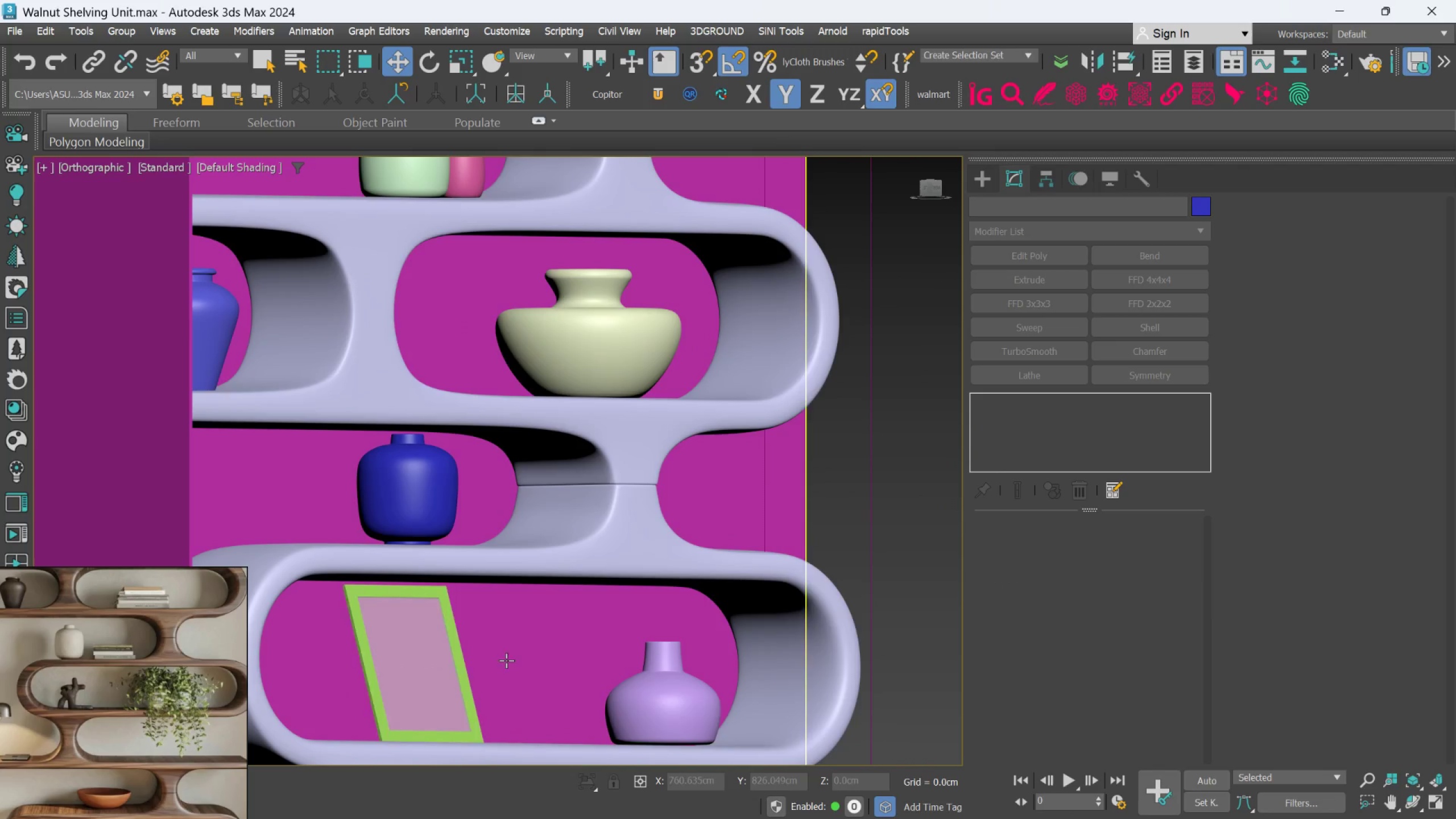 
scroll: coordinate [429, 655], scroll_direction: up, amount: 3.0
 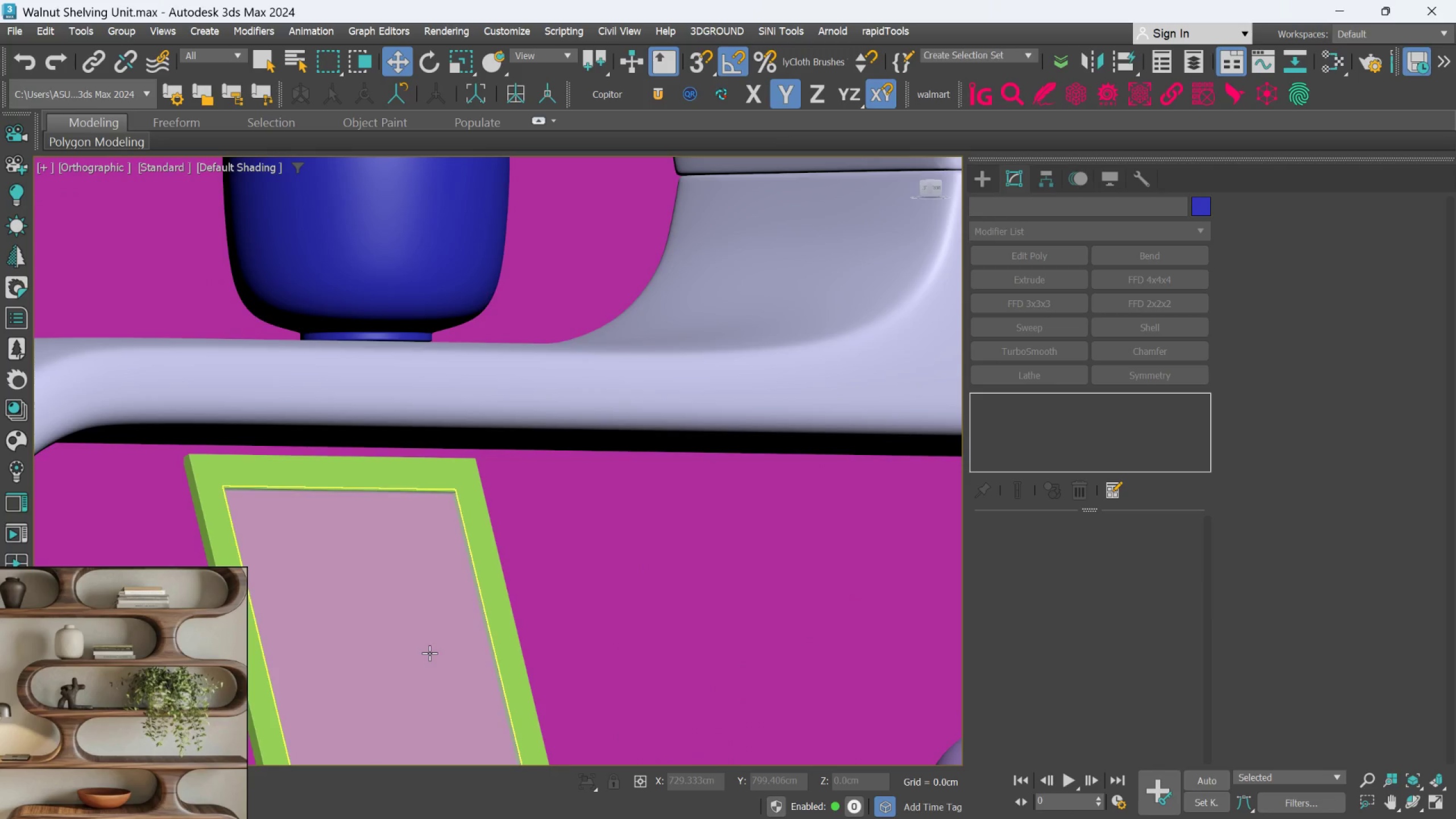 
hold_key(key=AltLeft, duration=0.47)
 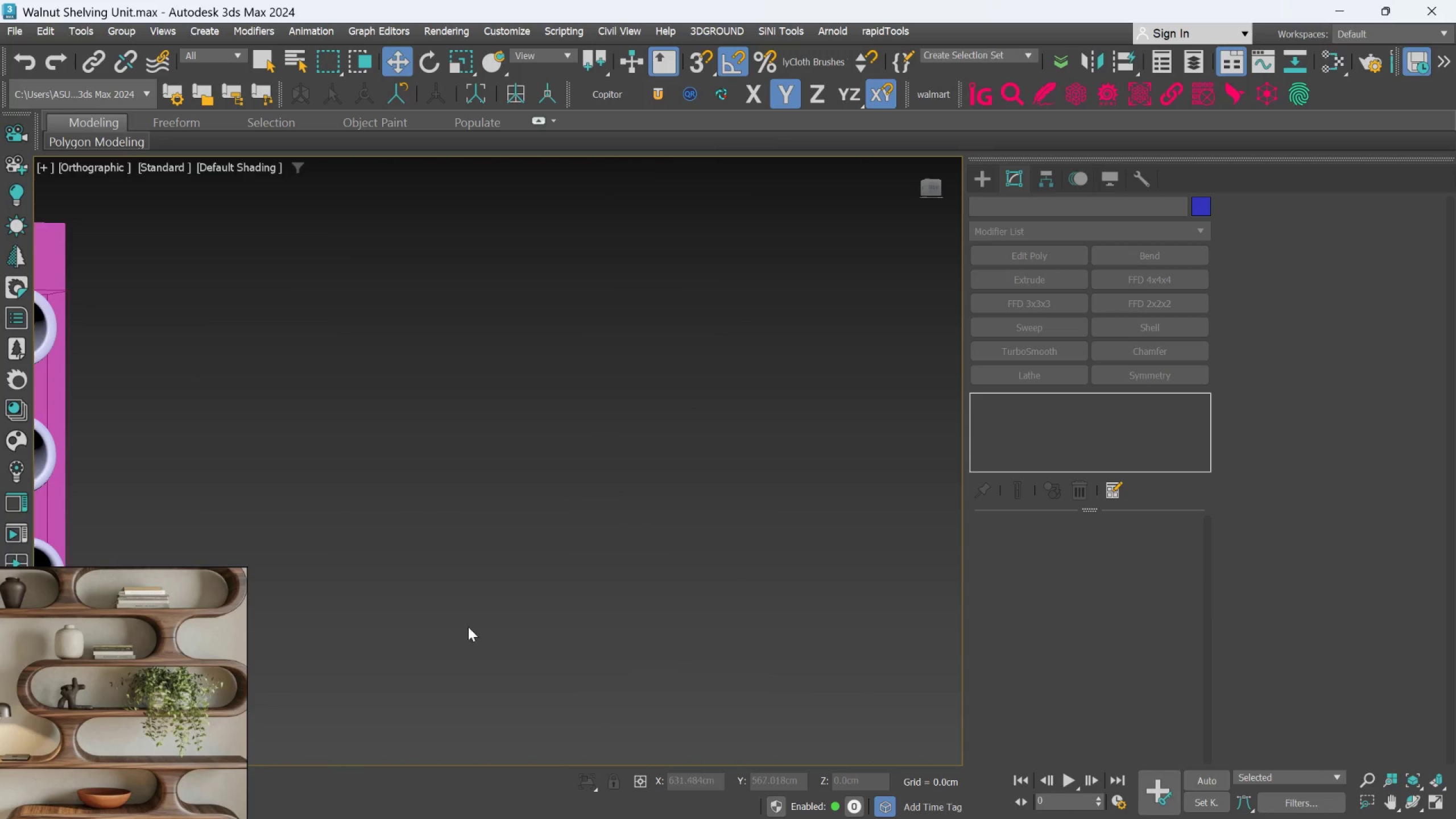 
scroll: coordinate [576, 636], scroll_direction: down, amount: 10.0
 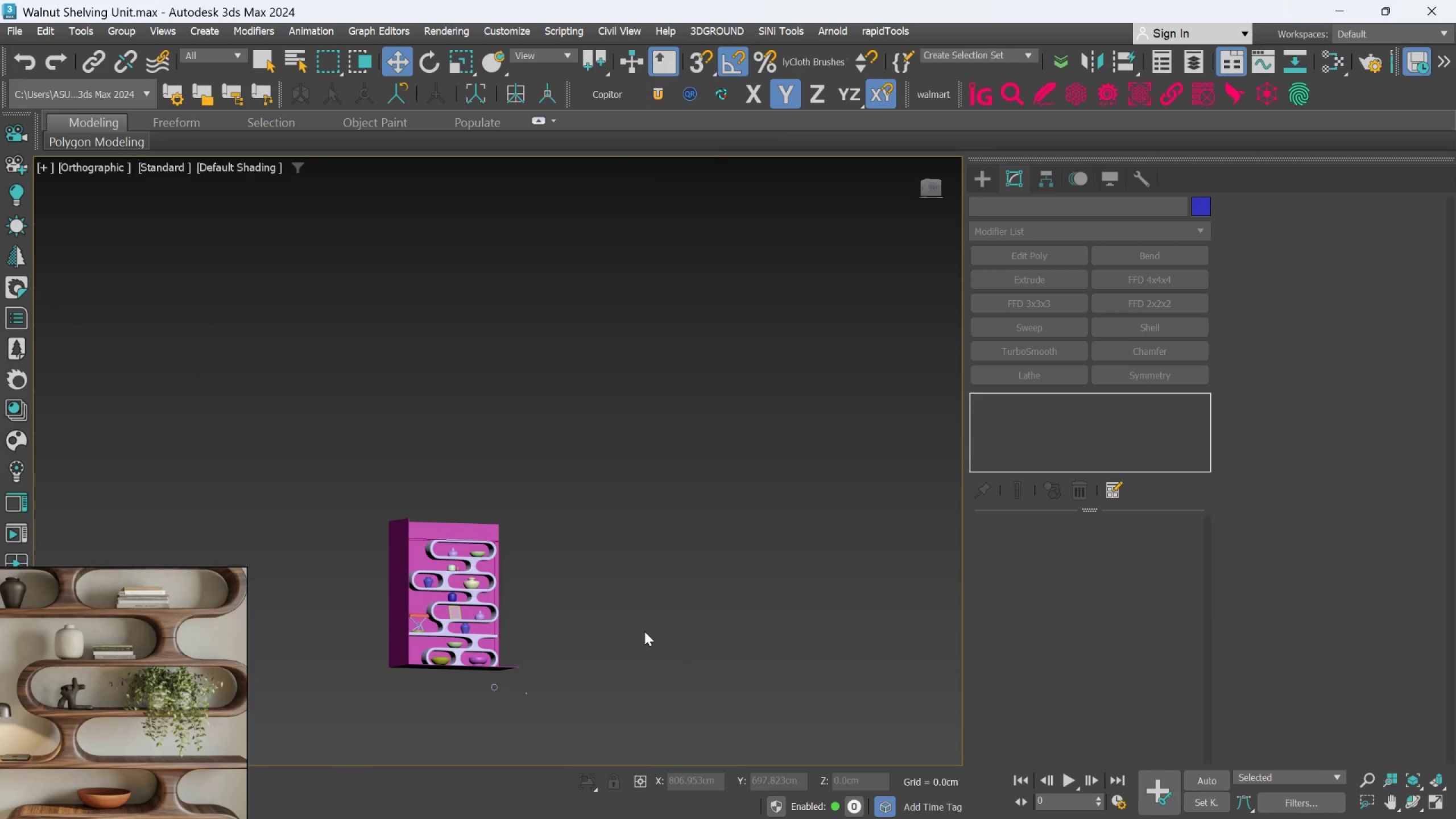 
key(F)
 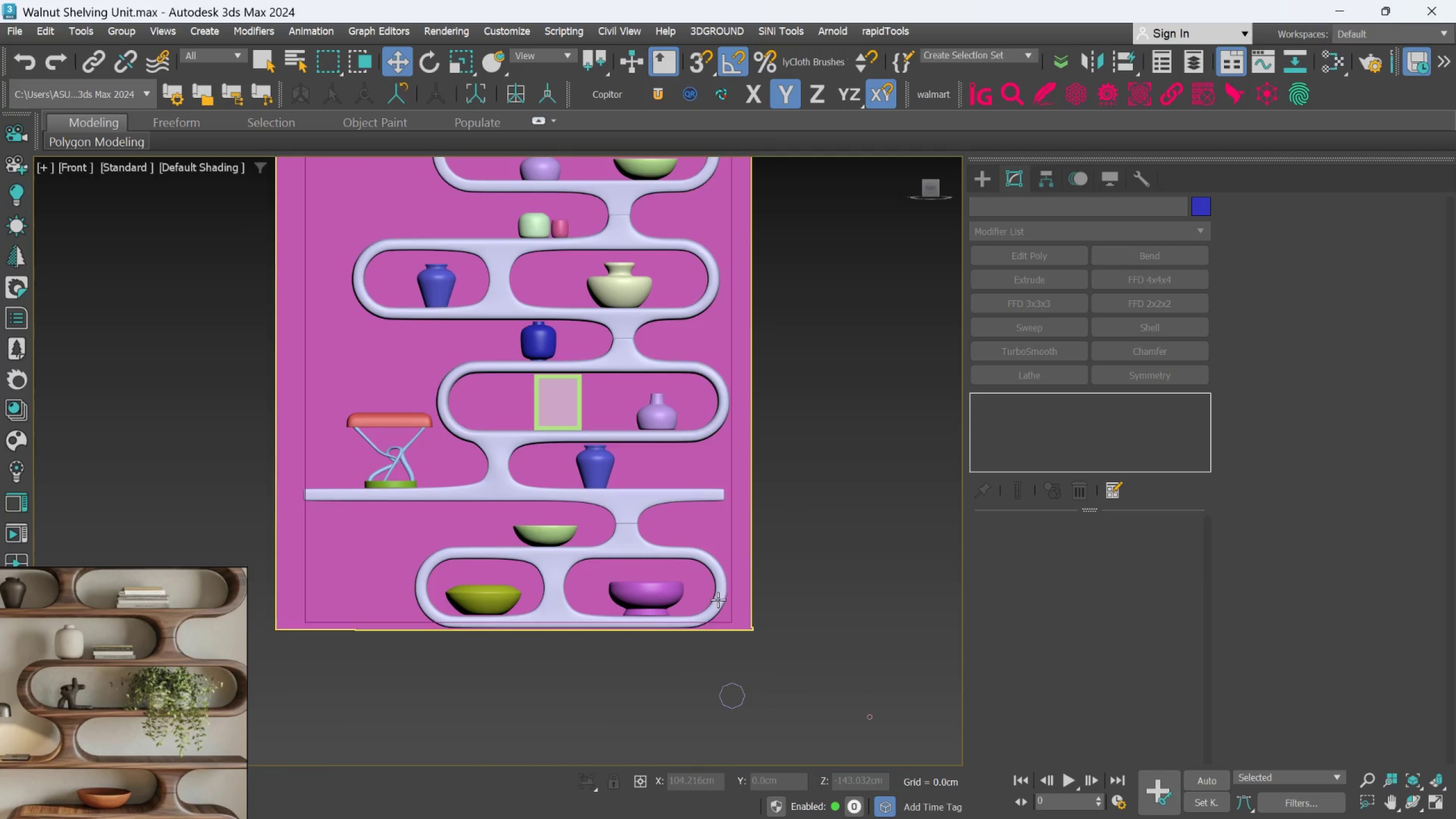 
scroll: coordinate [758, 590], scroll_direction: down, amount: 1.0
 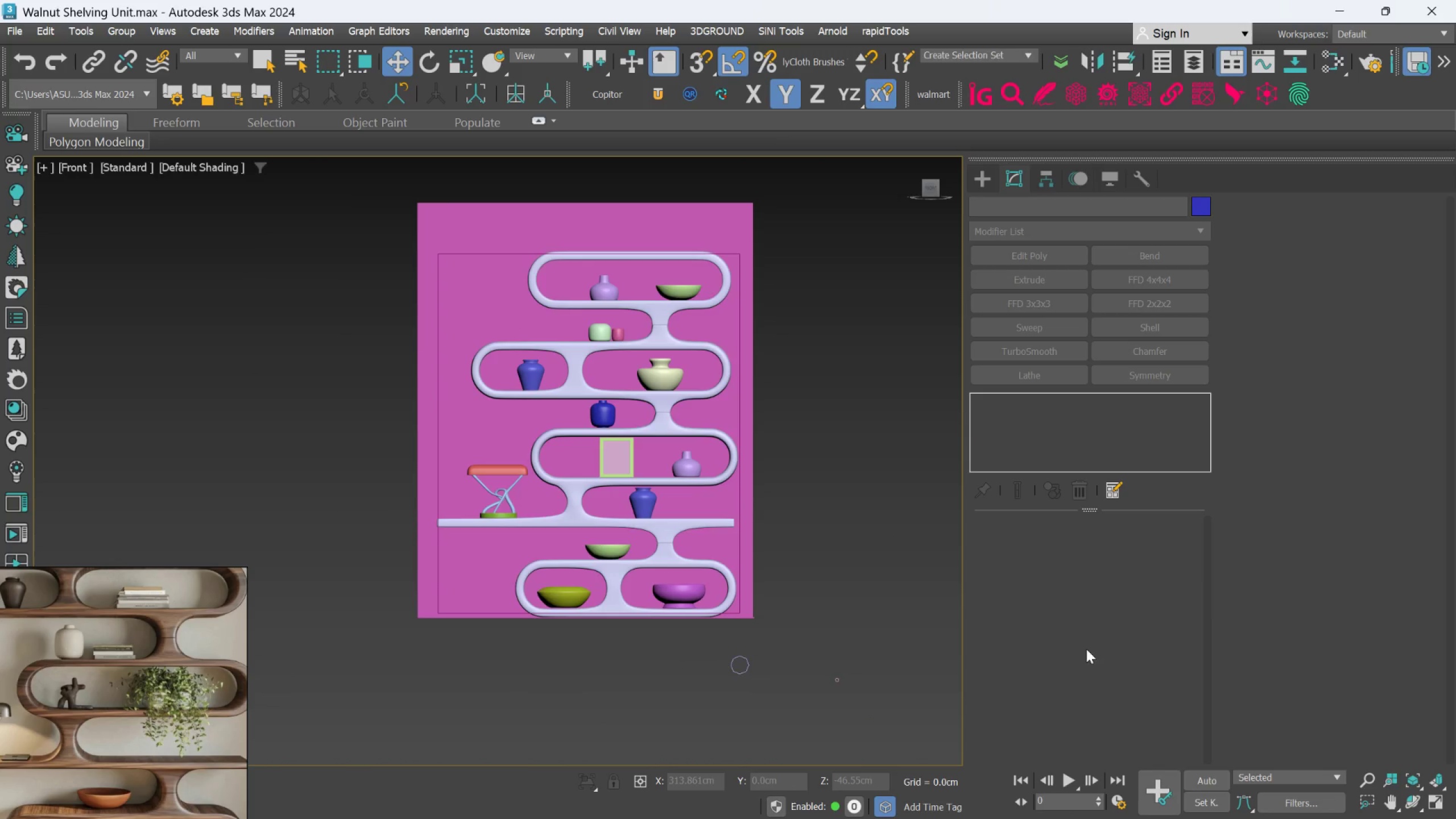 
scroll: coordinate [465, 349], scroll_direction: up, amount: 6.0
 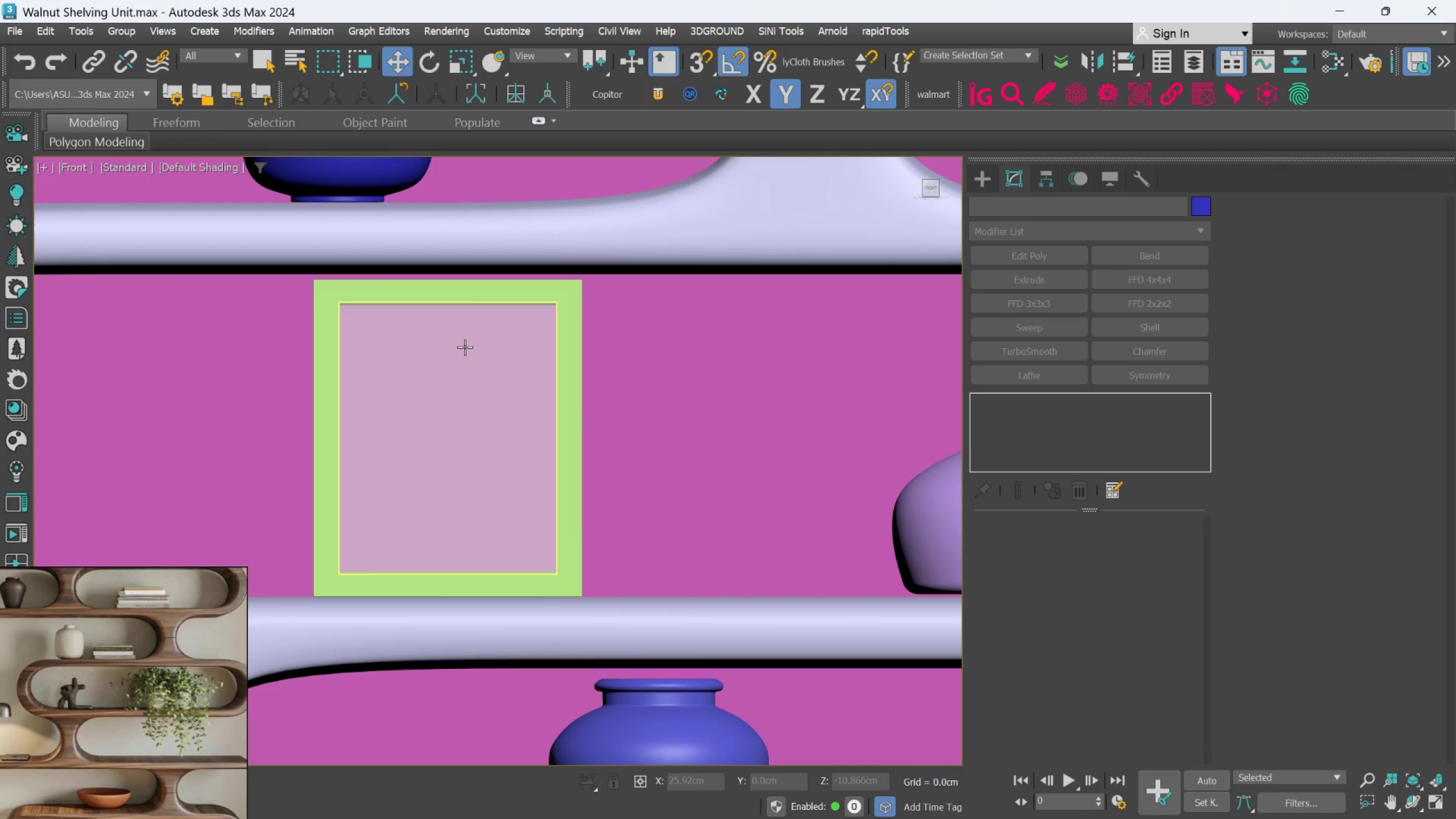 
scroll: coordinate [535, 302], scroll_direction: down, amount: 4.0
 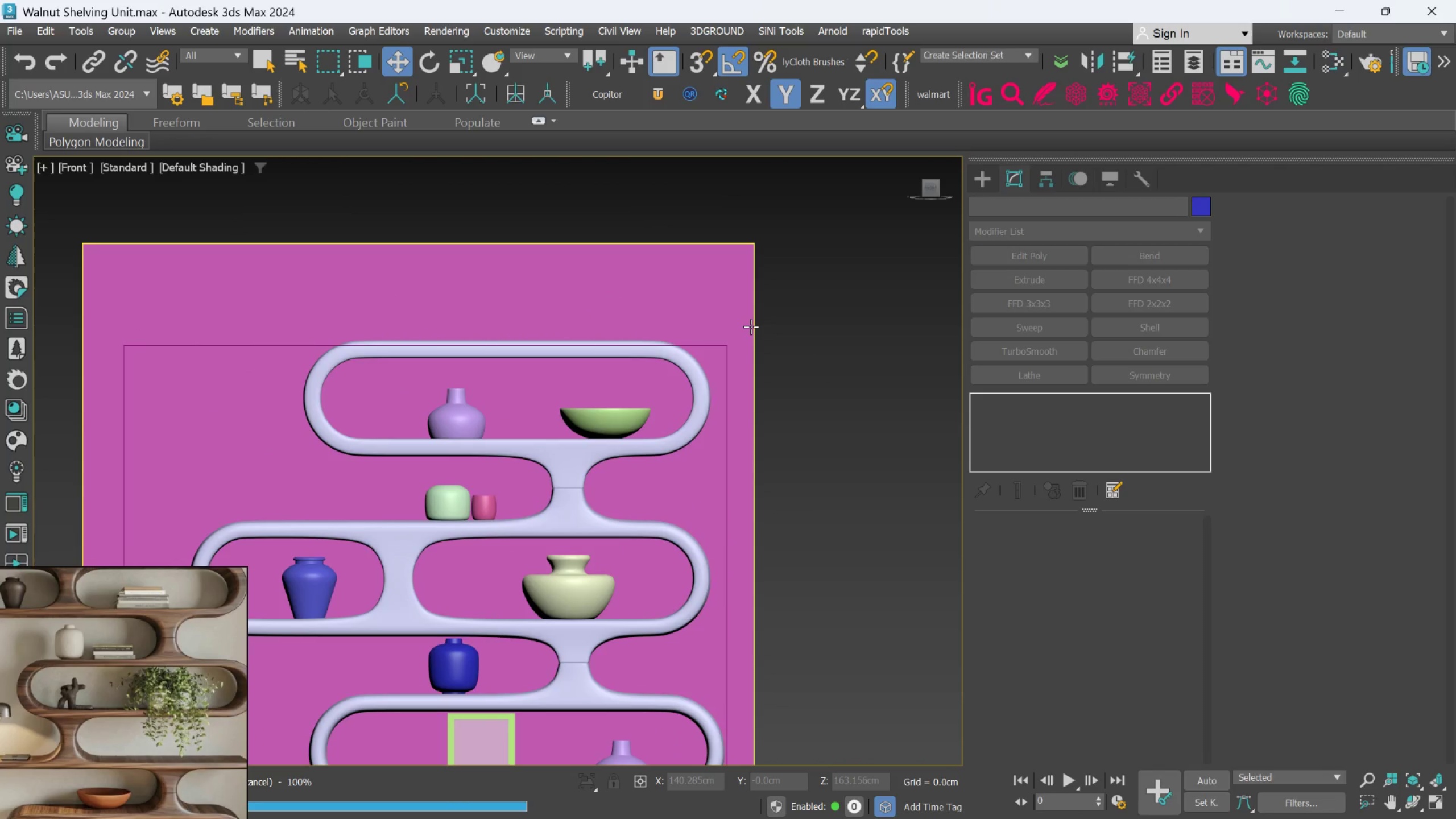 
left_click([751, 326])
 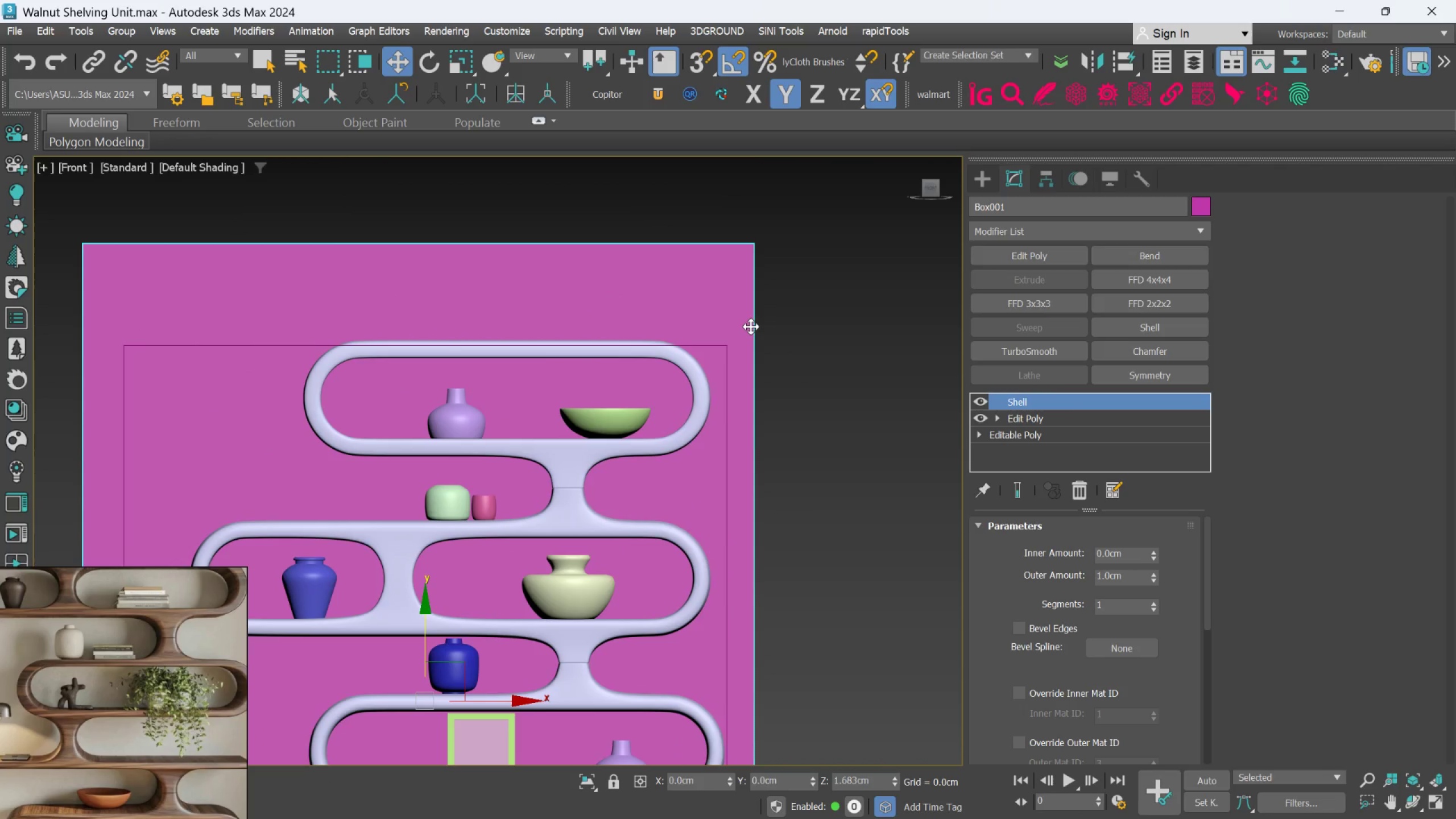 
scroll: coordinate [751, 326], scroll_direction: down, amount: 2.0
 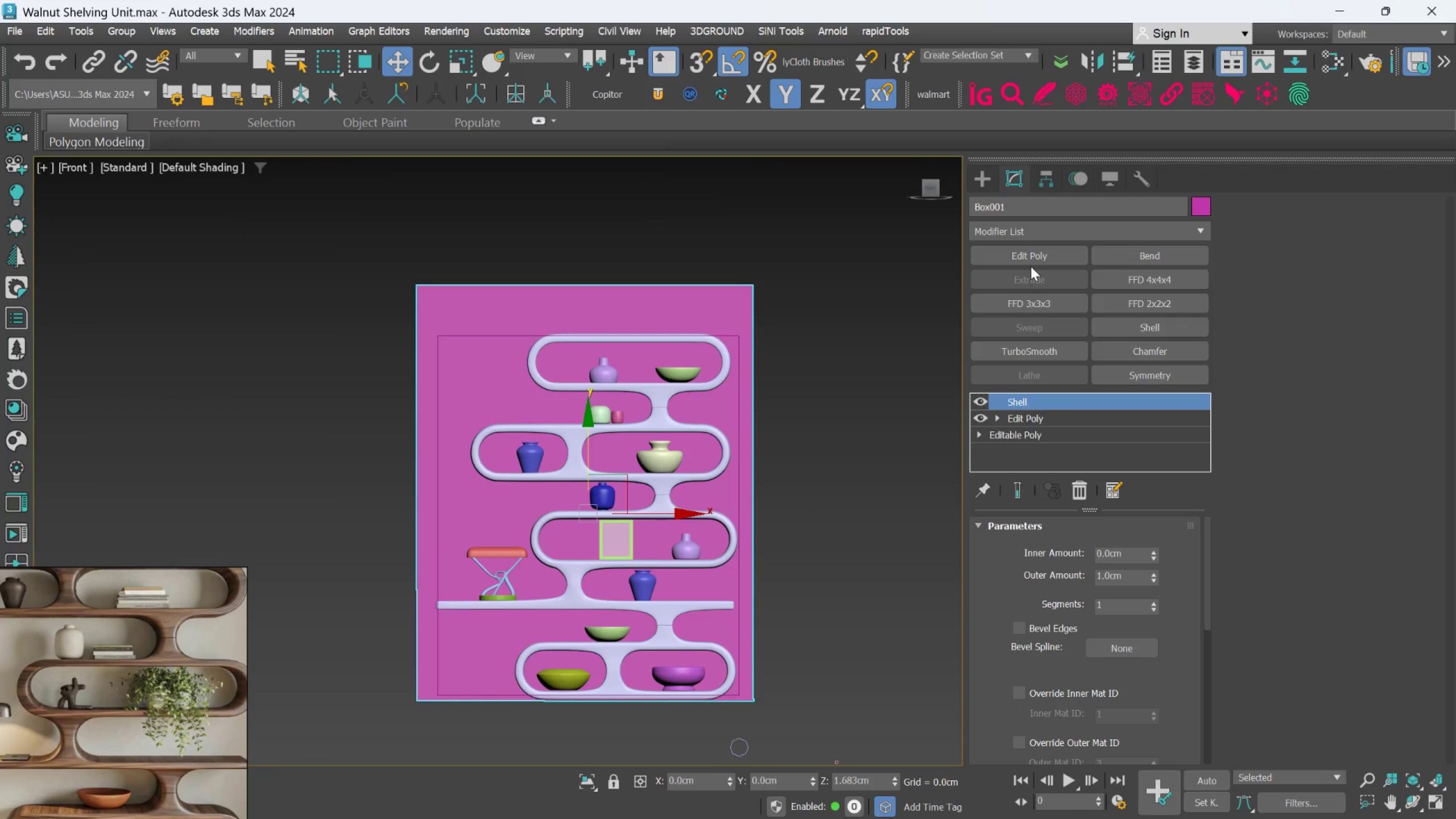 
left_click([1031, 259])
 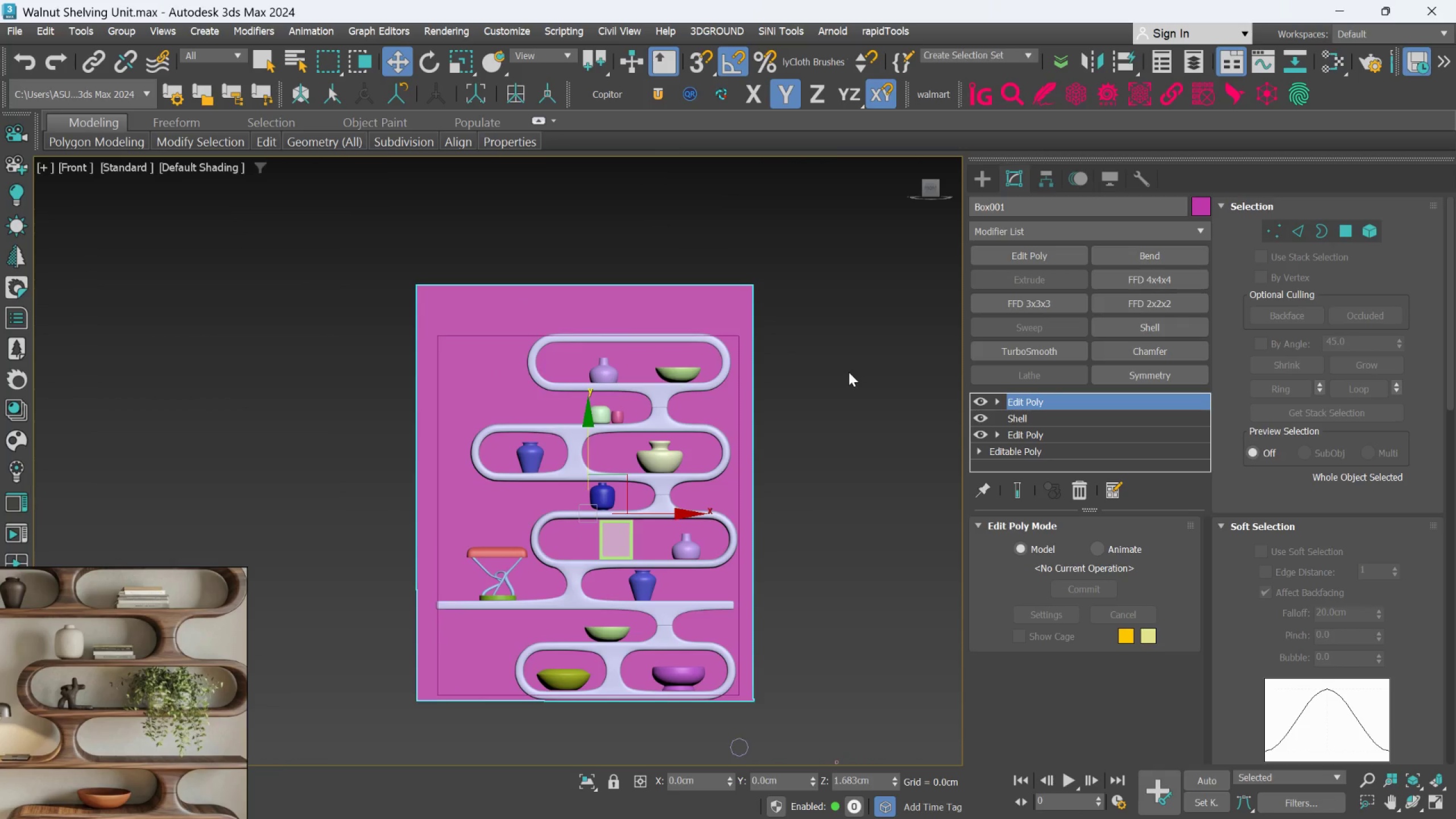 
hold_key(key=AltLeft, duration=0.56)
 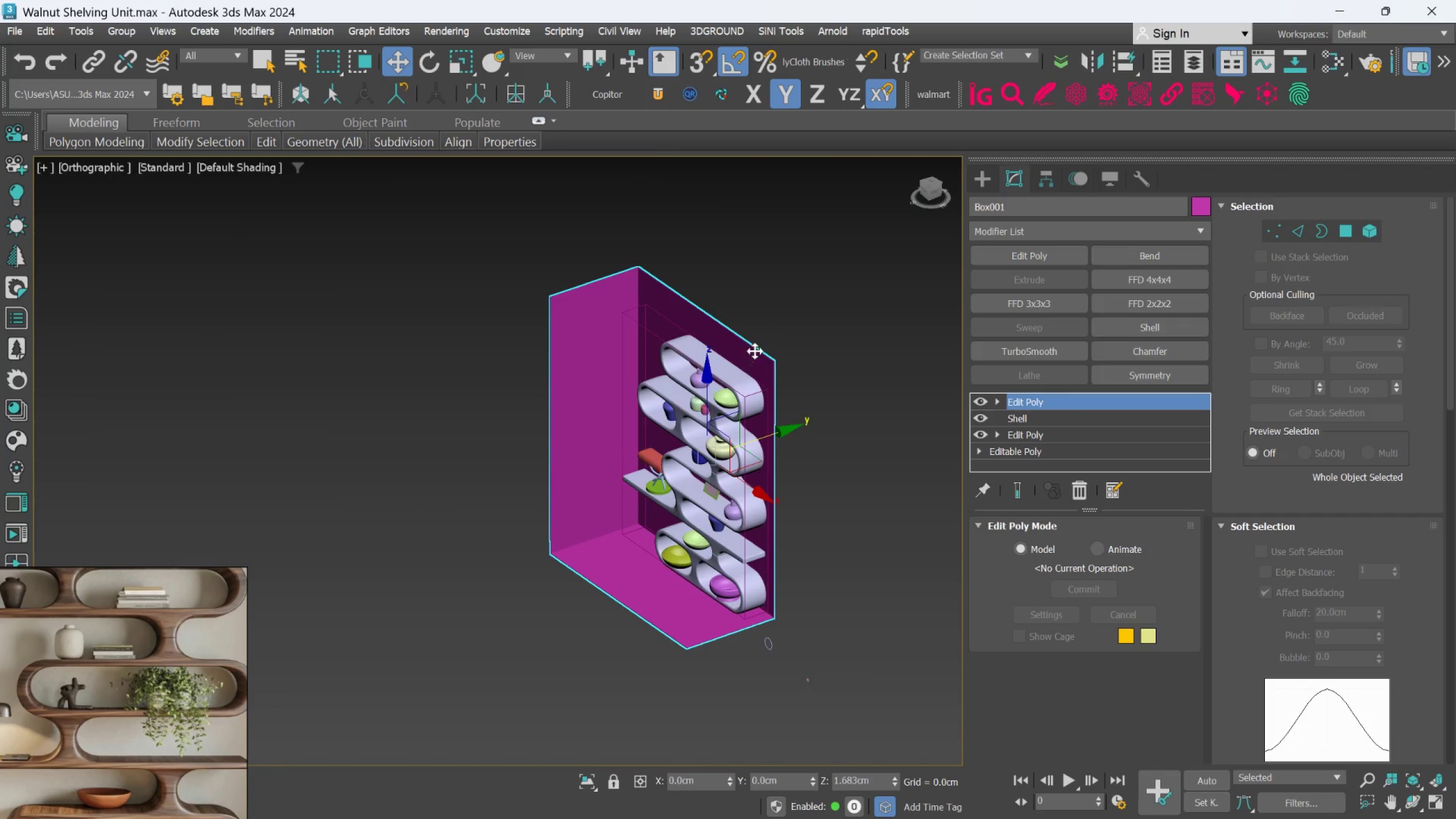 
scroll: coordinate [849, 372], scroll_direction: down, amount: 1.0
 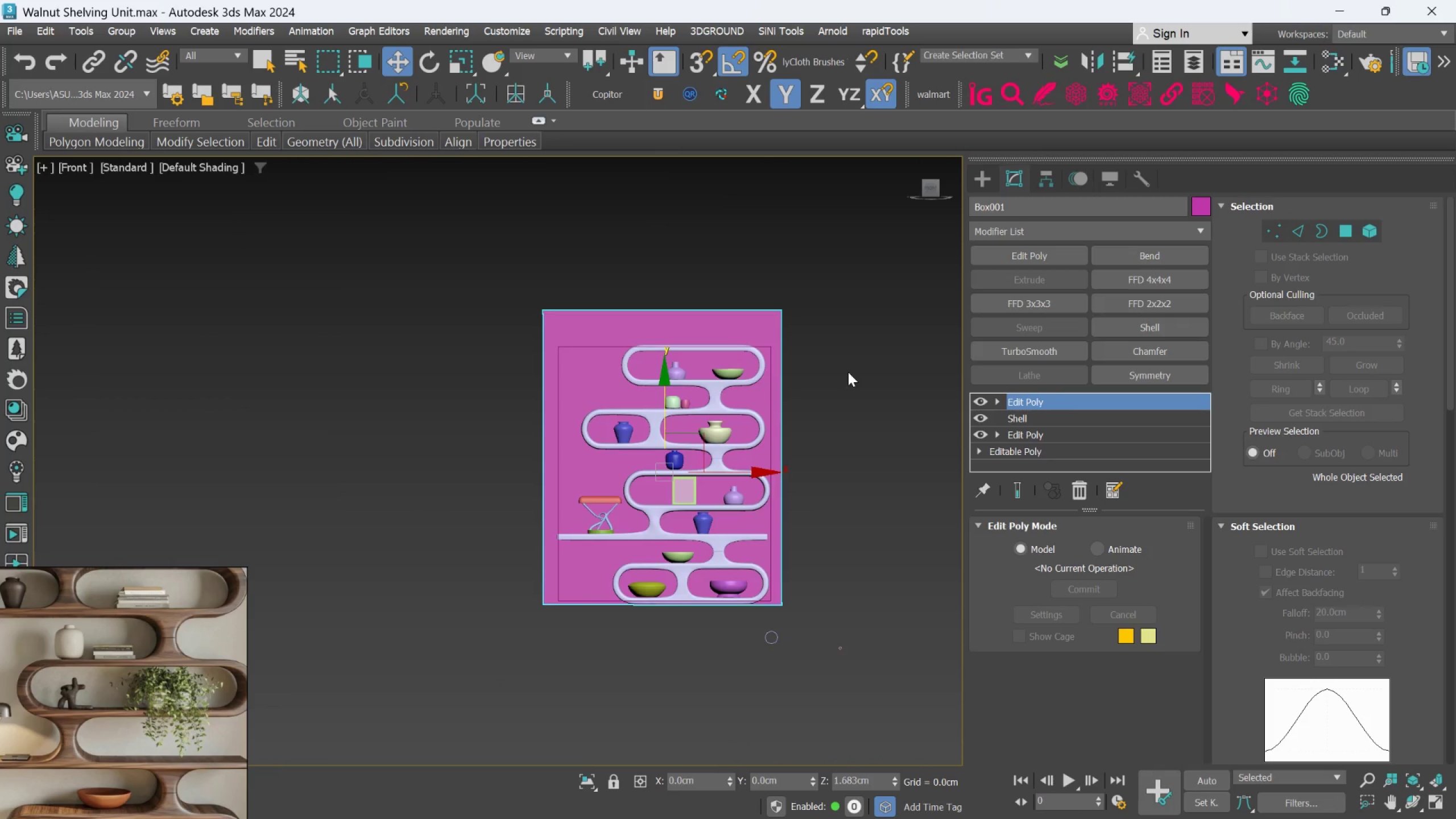 
scroll: coordinate [766, 391], scroll_direction: up, amount: 7.0
 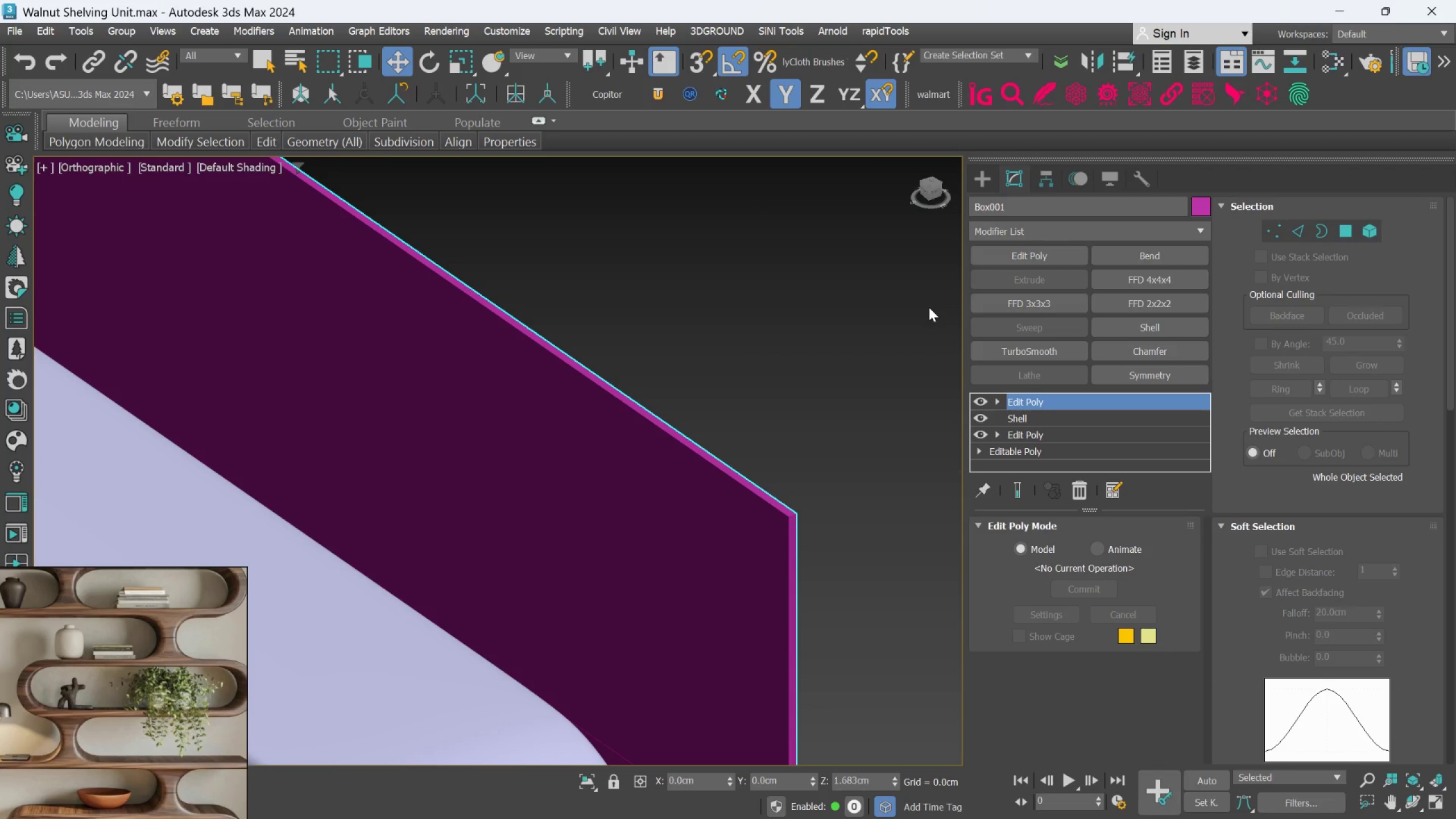 
left_click([1119, 348])
 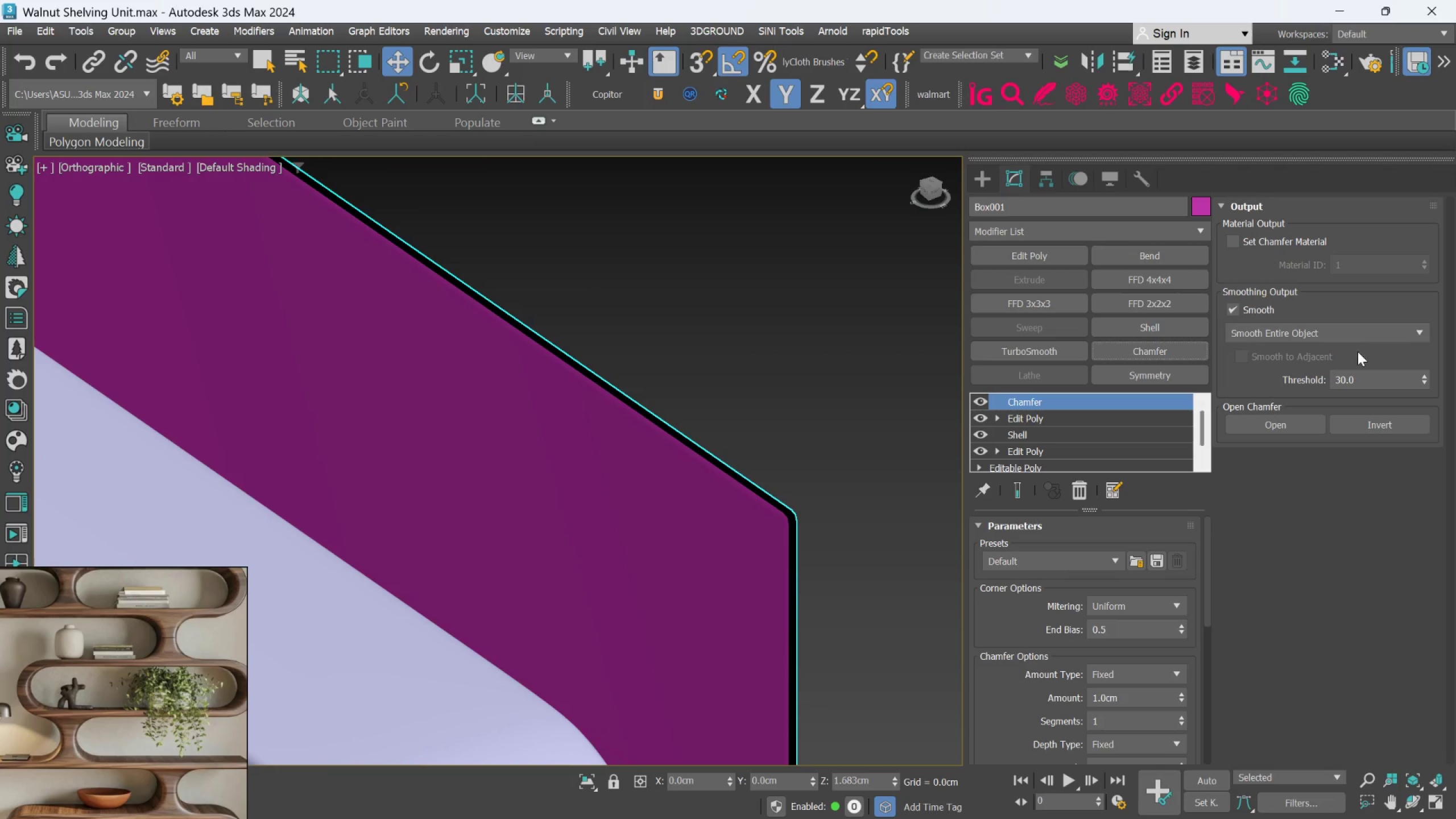 
left_click([1348, 332])
 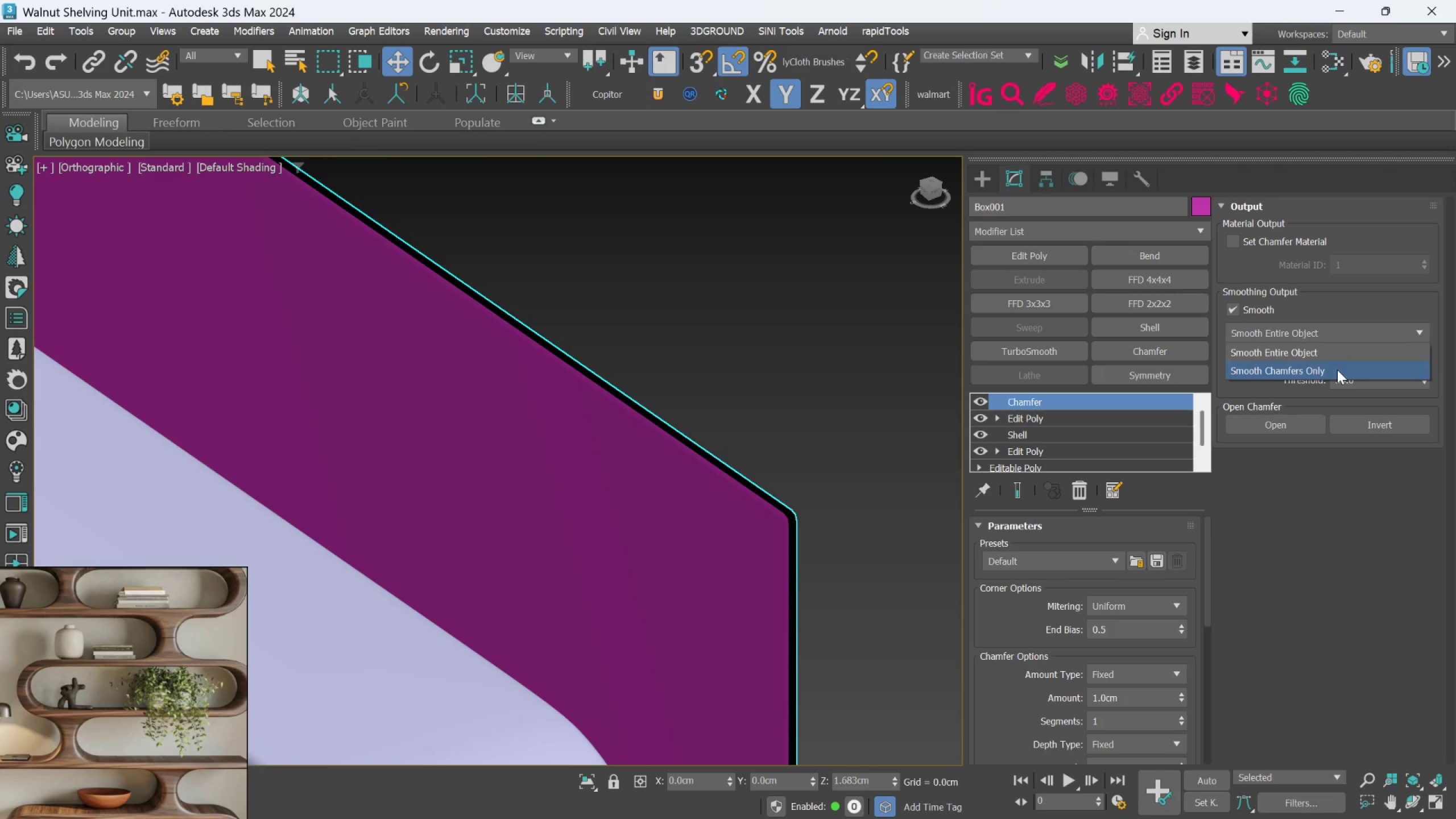 
left_click([1337, 370])
 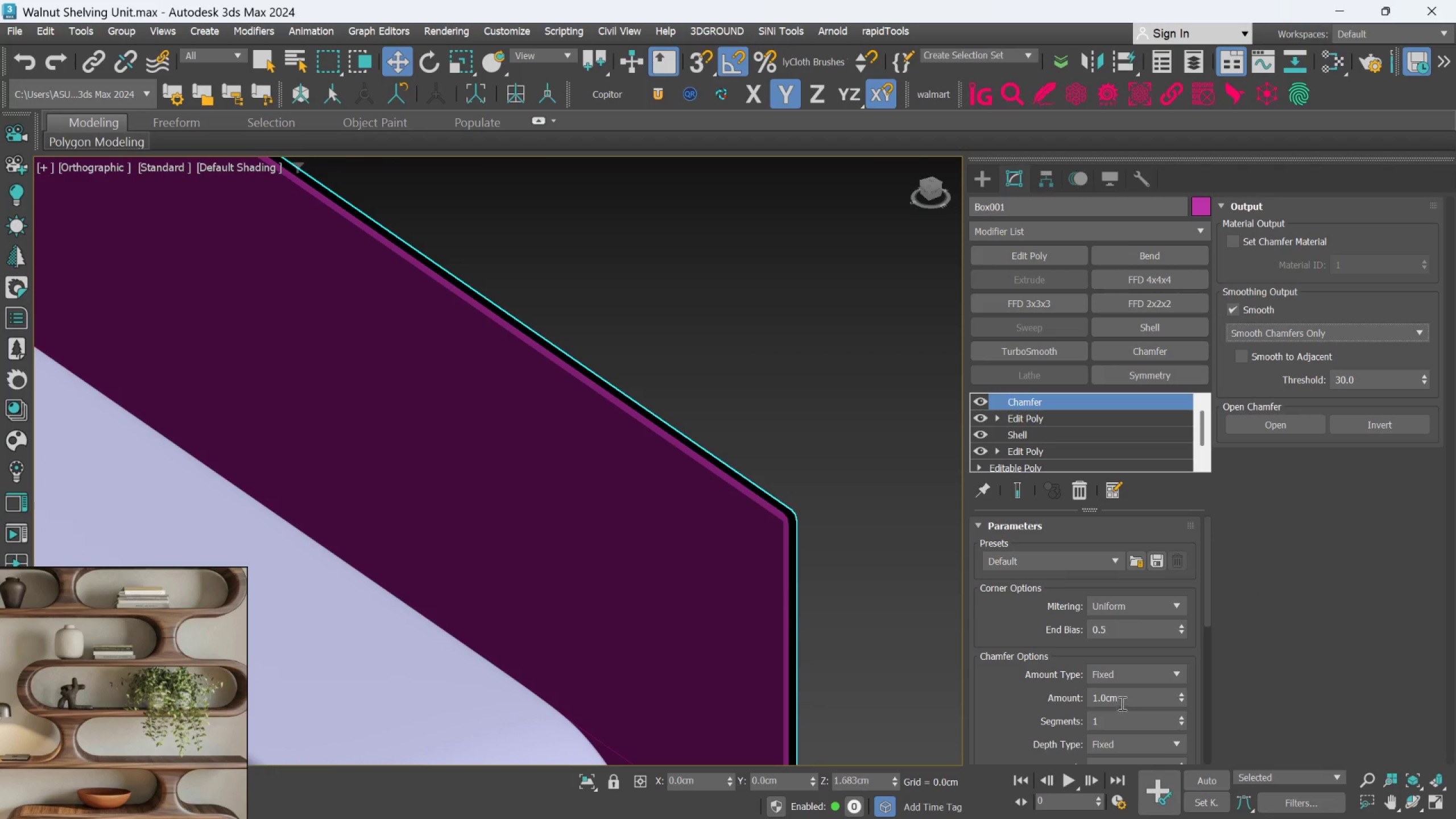 
double_click([1115, 702])
 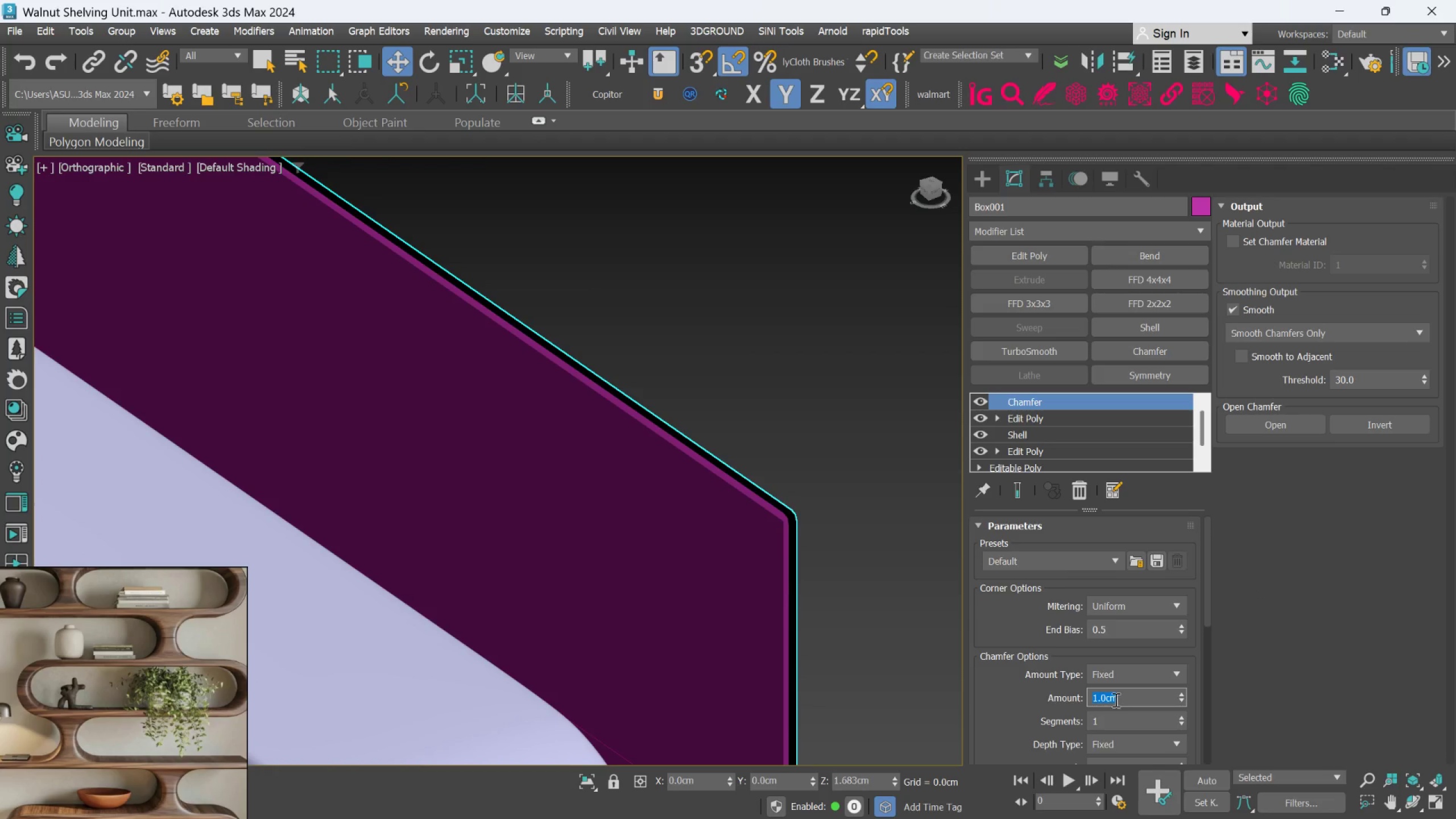 
type(.05)
 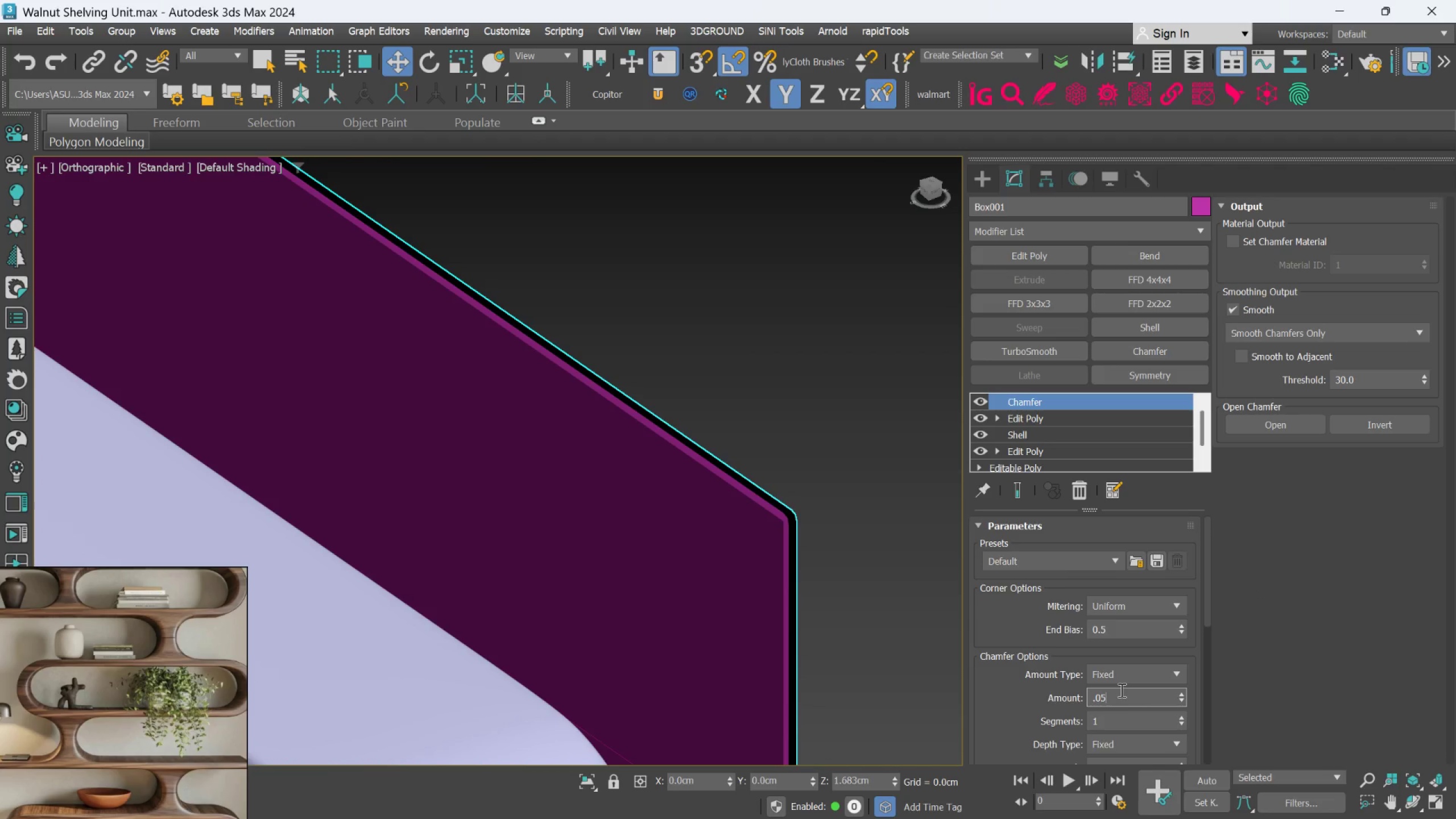 
key(Enter)
 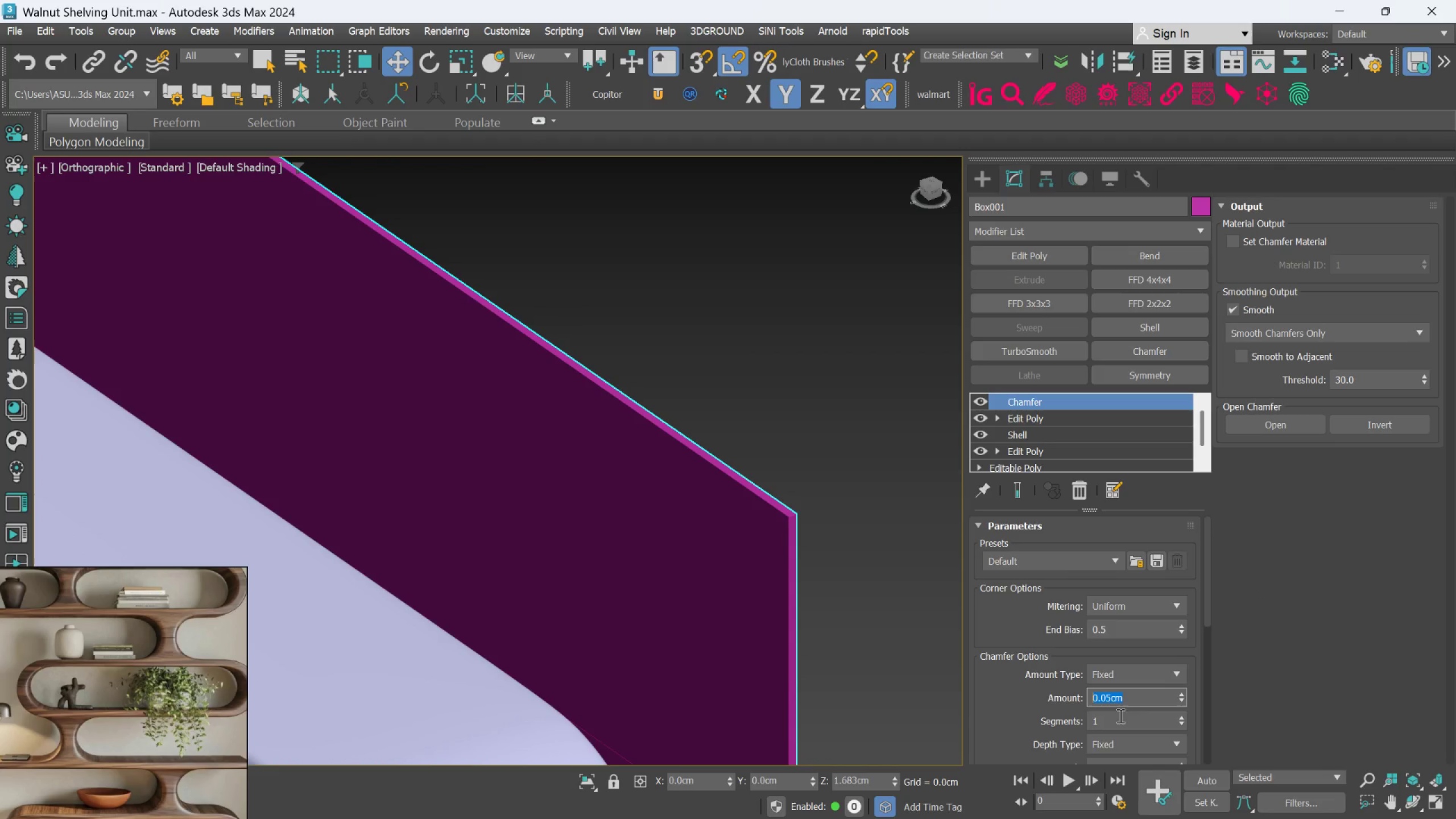 
double_click([1119, 715])
 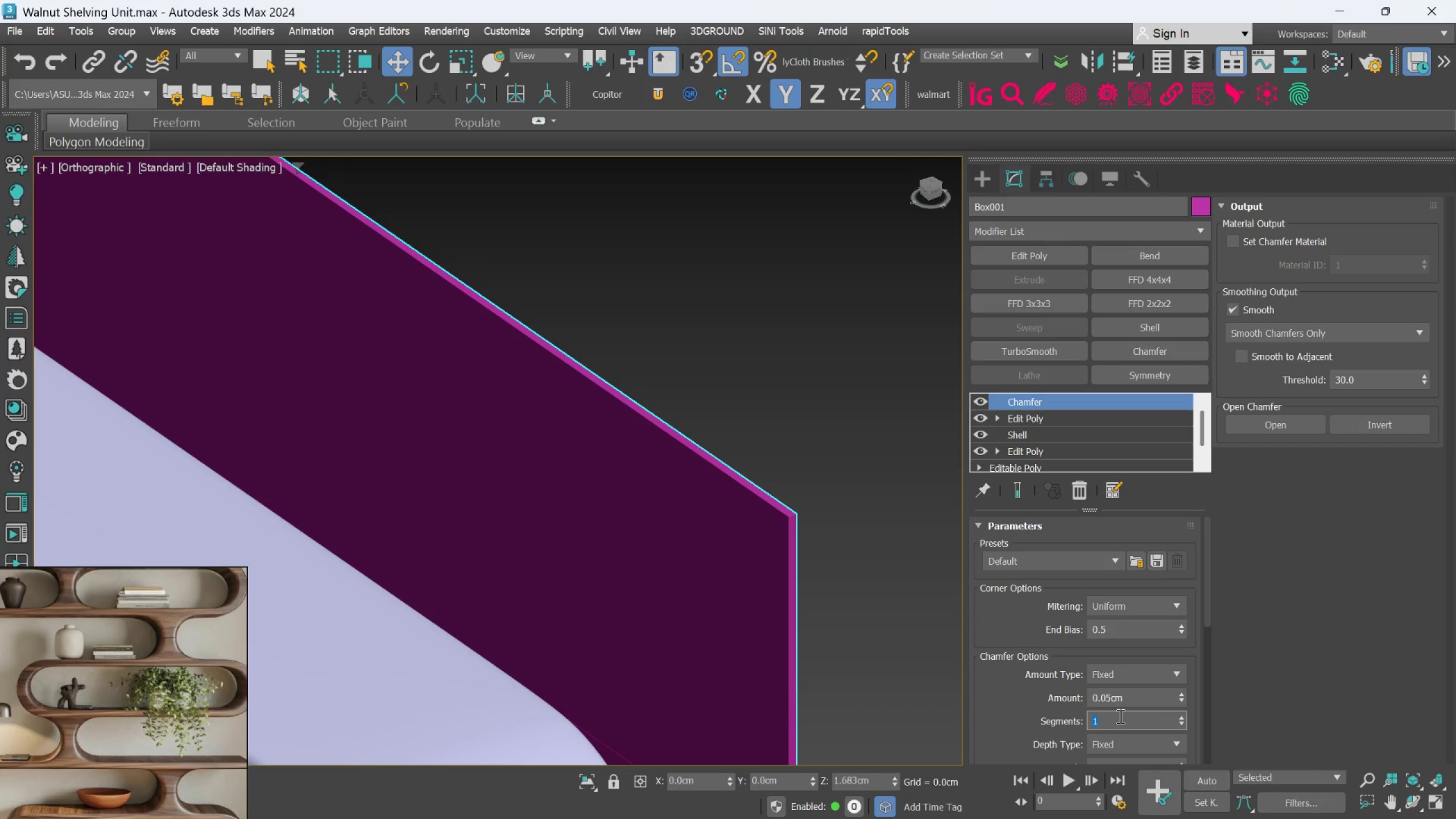 
key(3)
 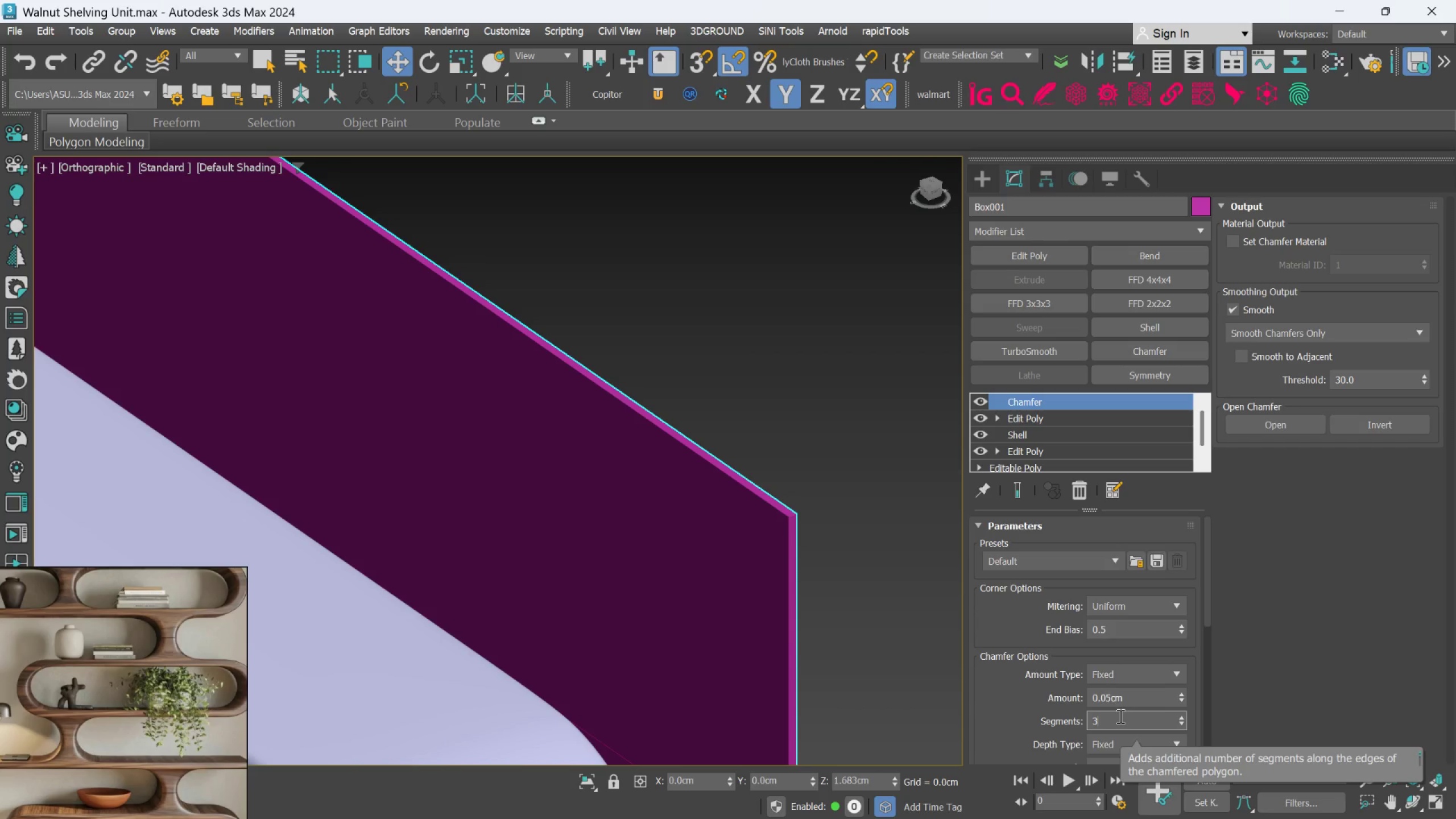 
key(Enter)
 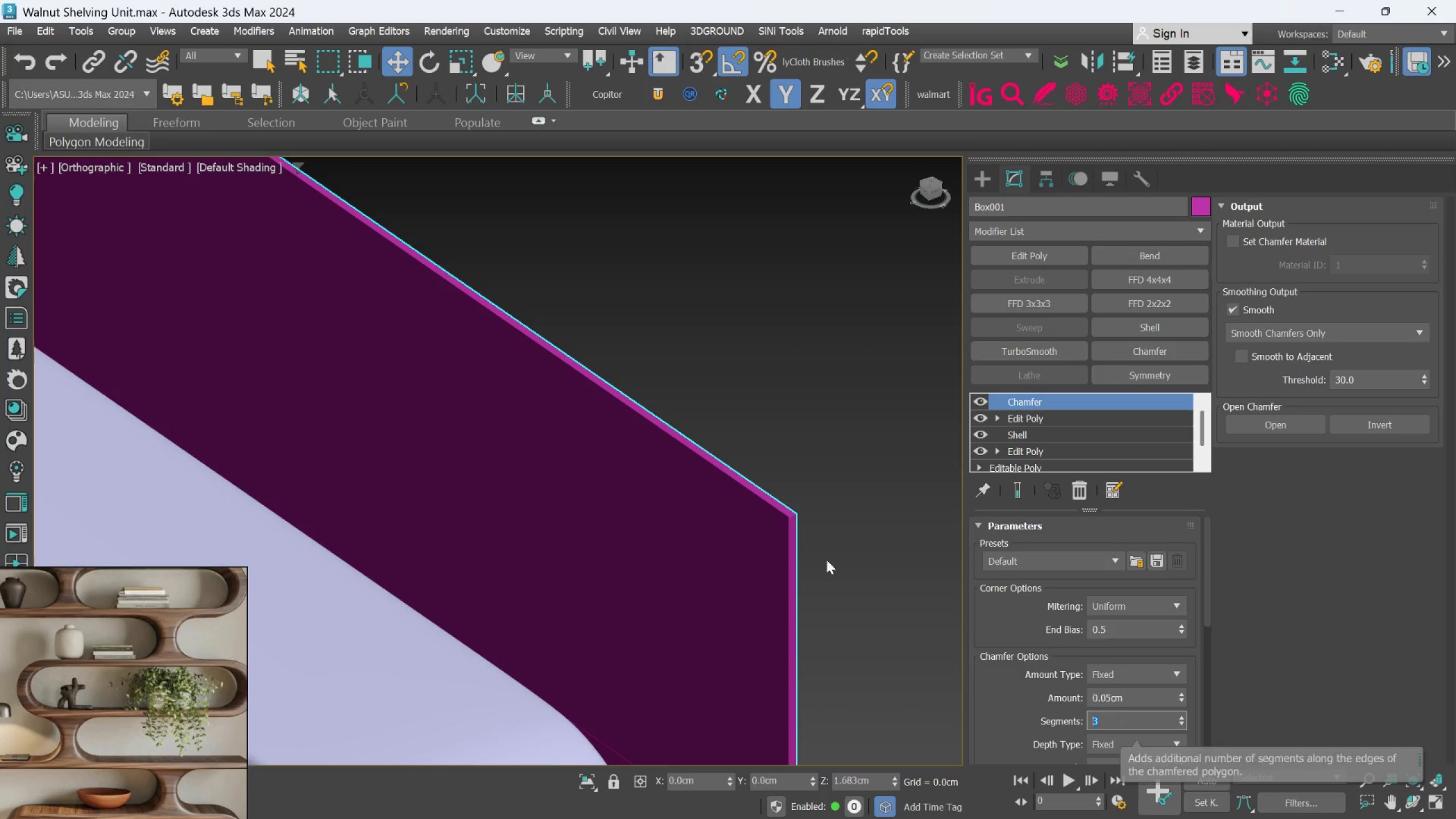 
left_click([866, 468])
 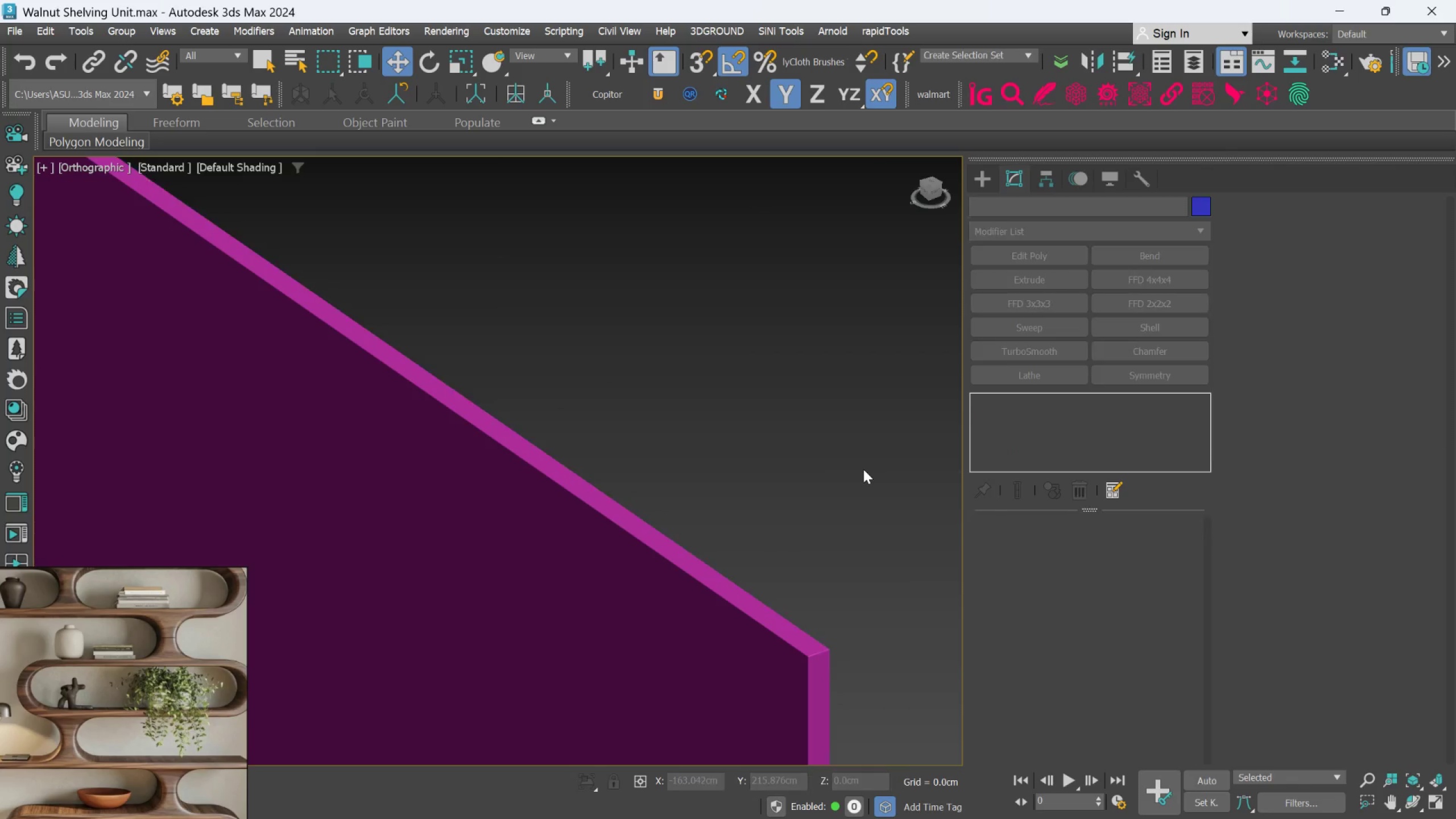 
scroll: coordinate [868, 468], scroll_direction: up, amount: 3.0
 